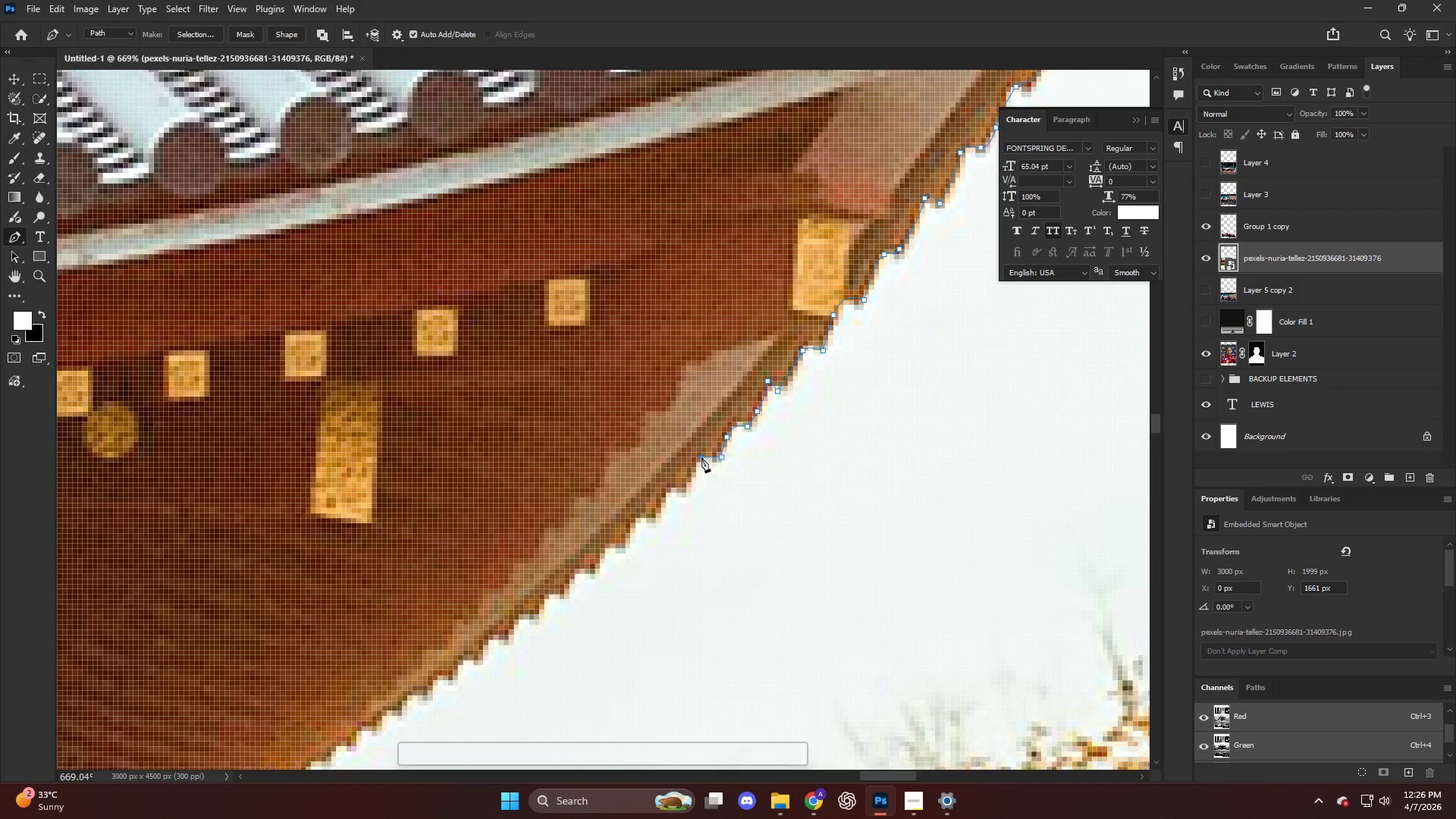 
left_click_drag(start_coordinate=[704, 456], to_coordinate=[692, 472])
 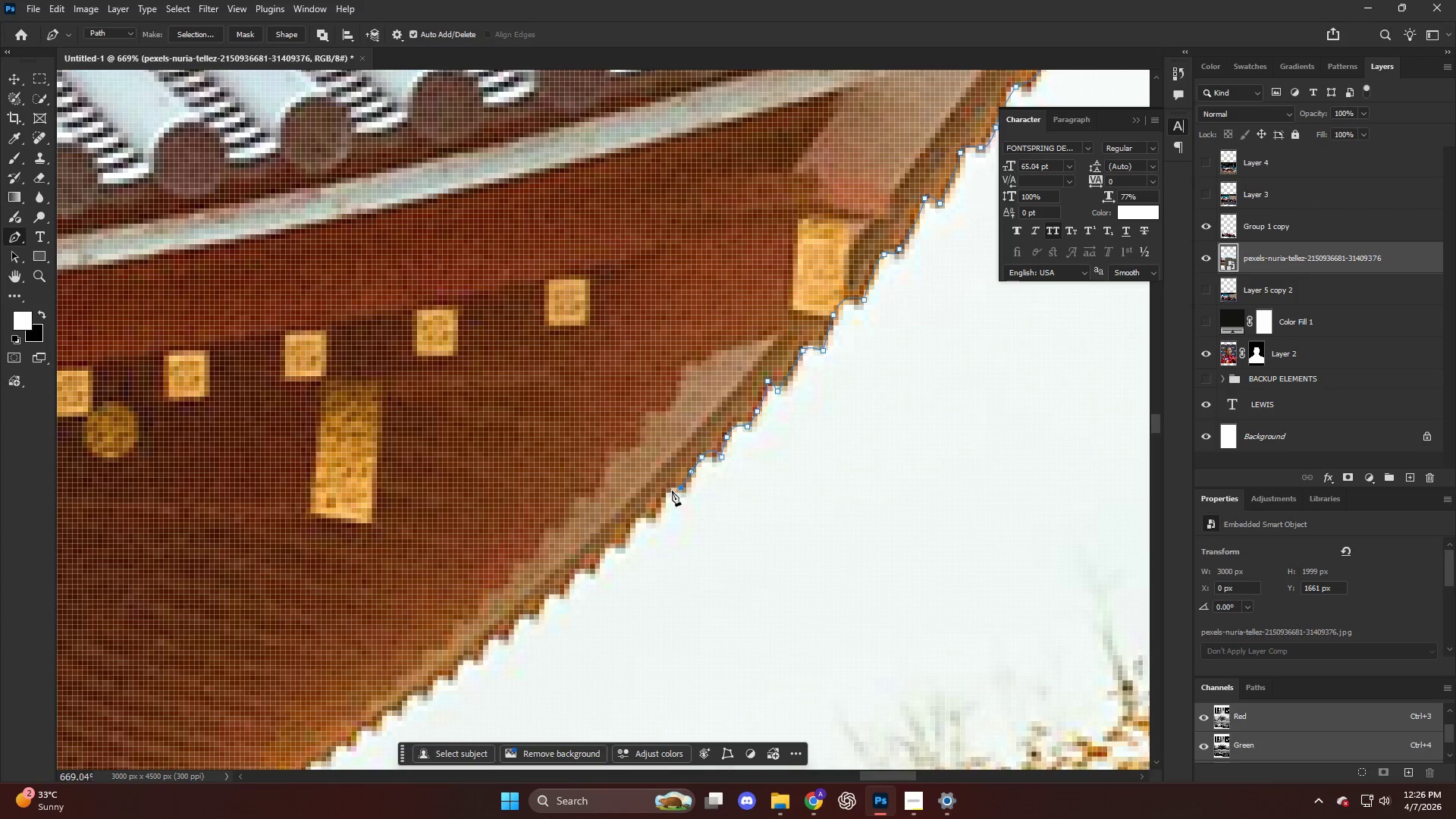 
left_click_drag(start_coordinate=[668, 486], to_coordinate=[669, 492])
 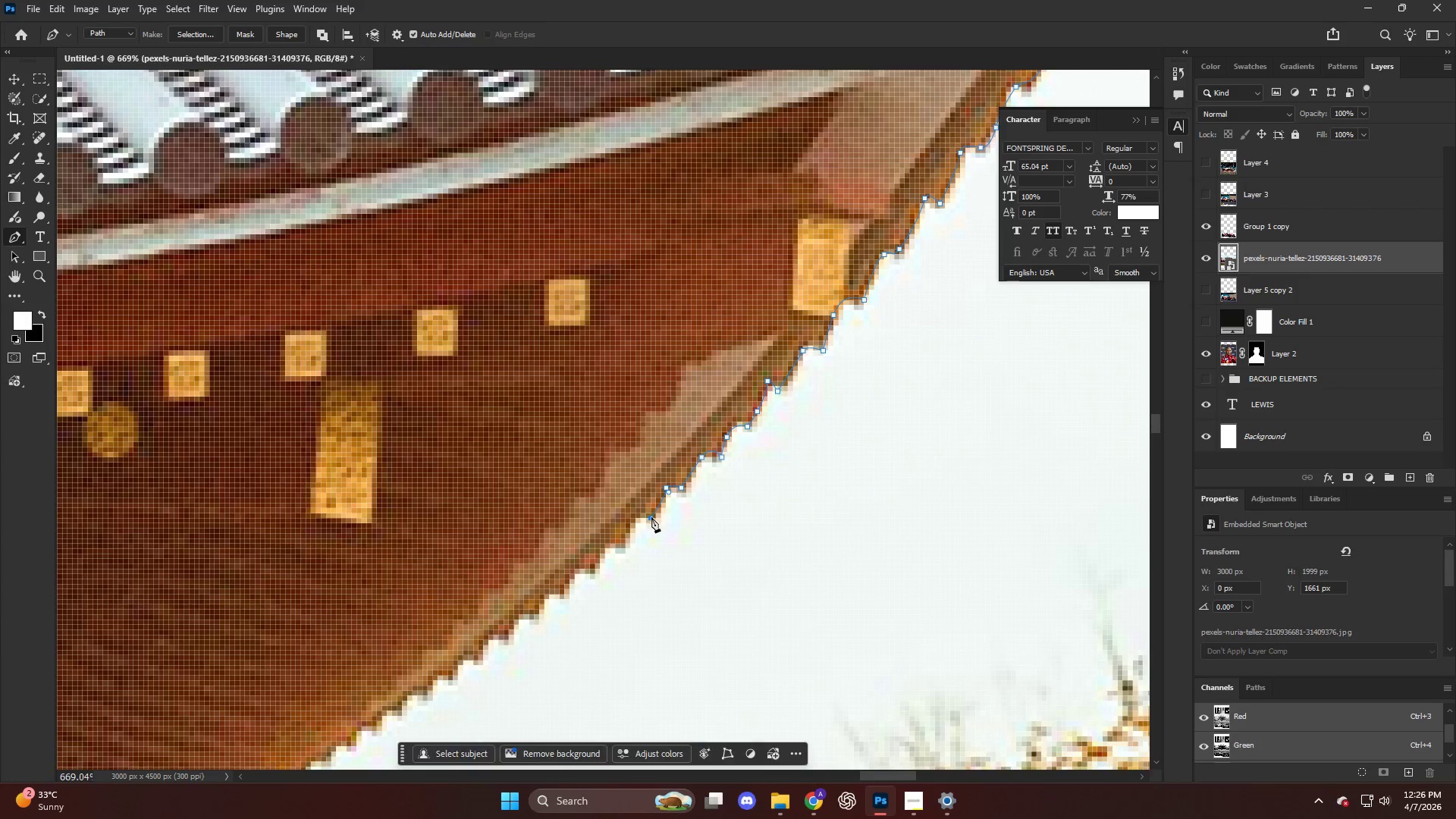 
hold_key(key=AltLeft, duration=0.78)
hold_key(key=ControlLeft, duration=0.45)
hold_key(key=AltLeft, duration=0.53)
hold_key(key=AltLeft, duration=9.3)
scroll: coordinate [896, 325], scroll_direction: up, amount: 3.0
 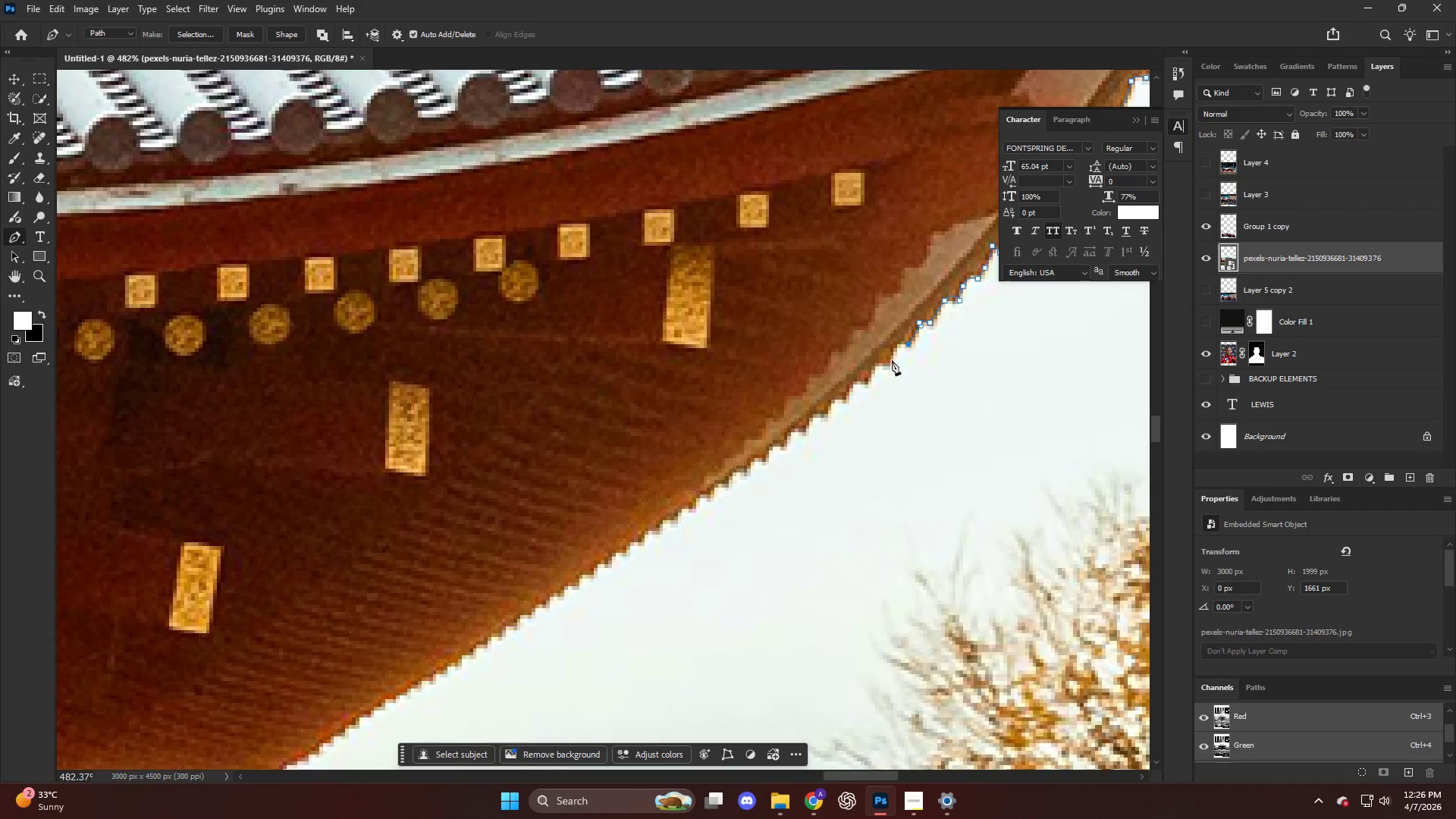 
left_click_drag(start_coordinate=[887, 352], to_coordinate=[879, 369])
 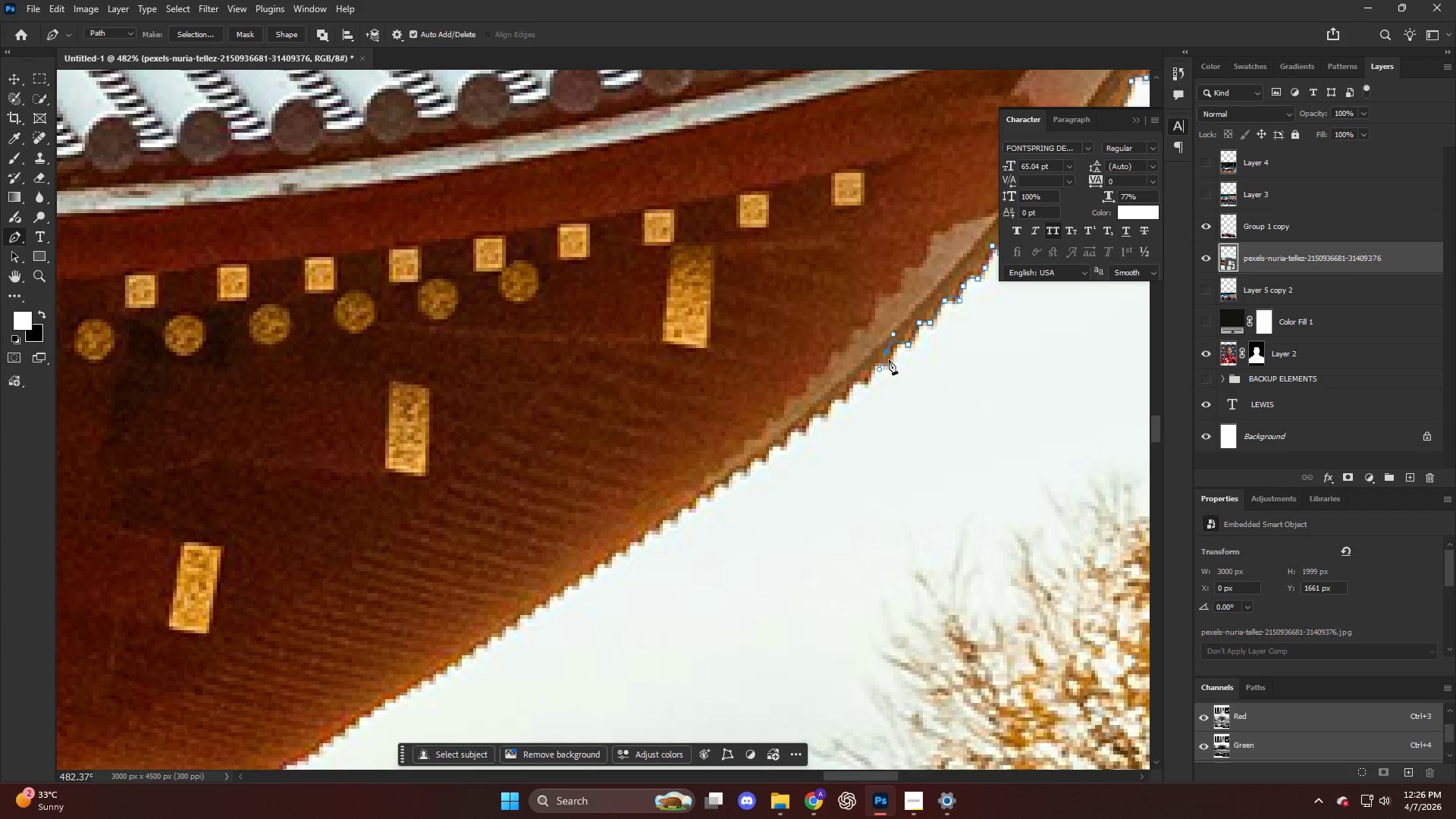 
key(Control+ControlLeft)
 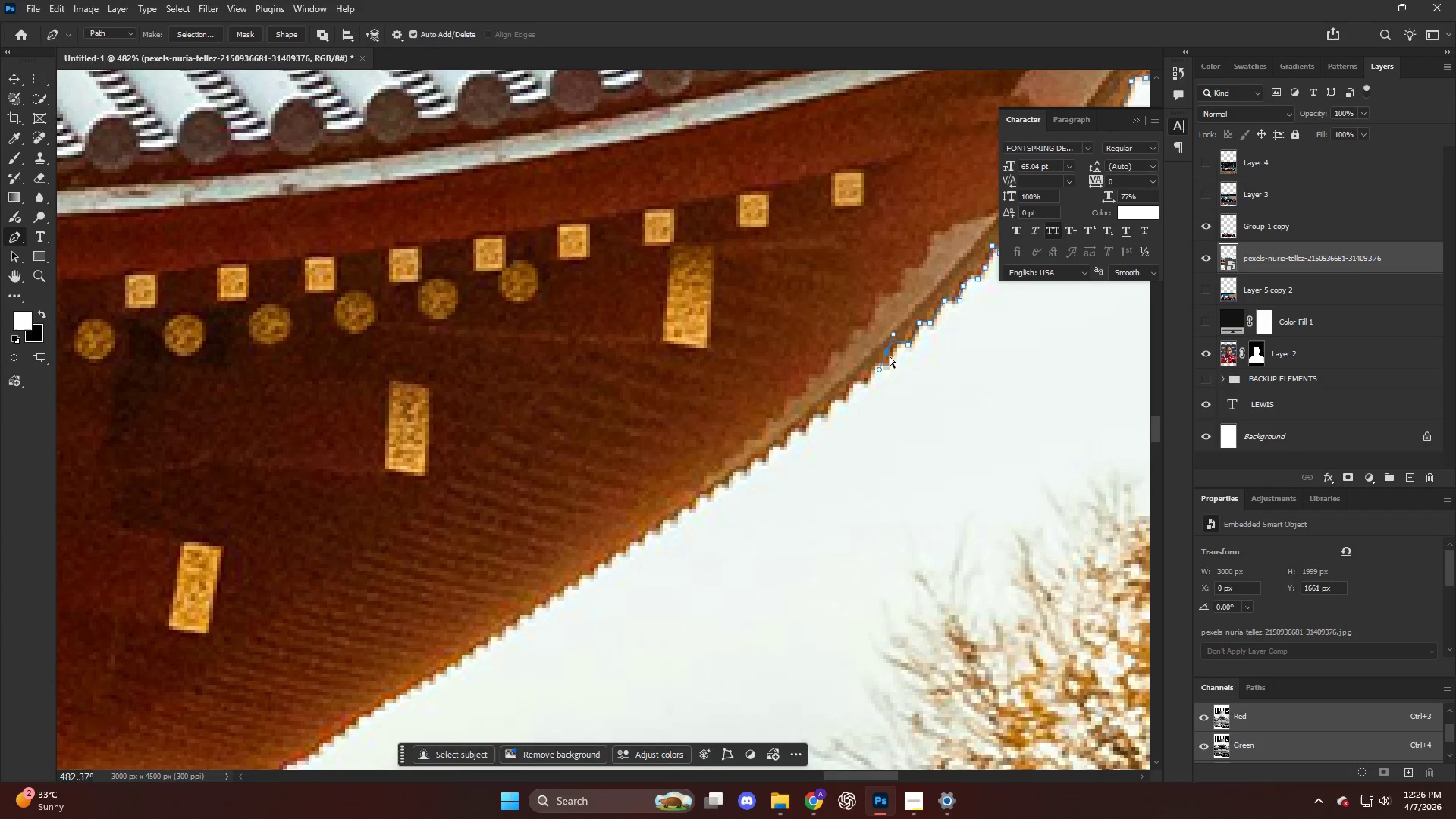 
key(Control+Z)
 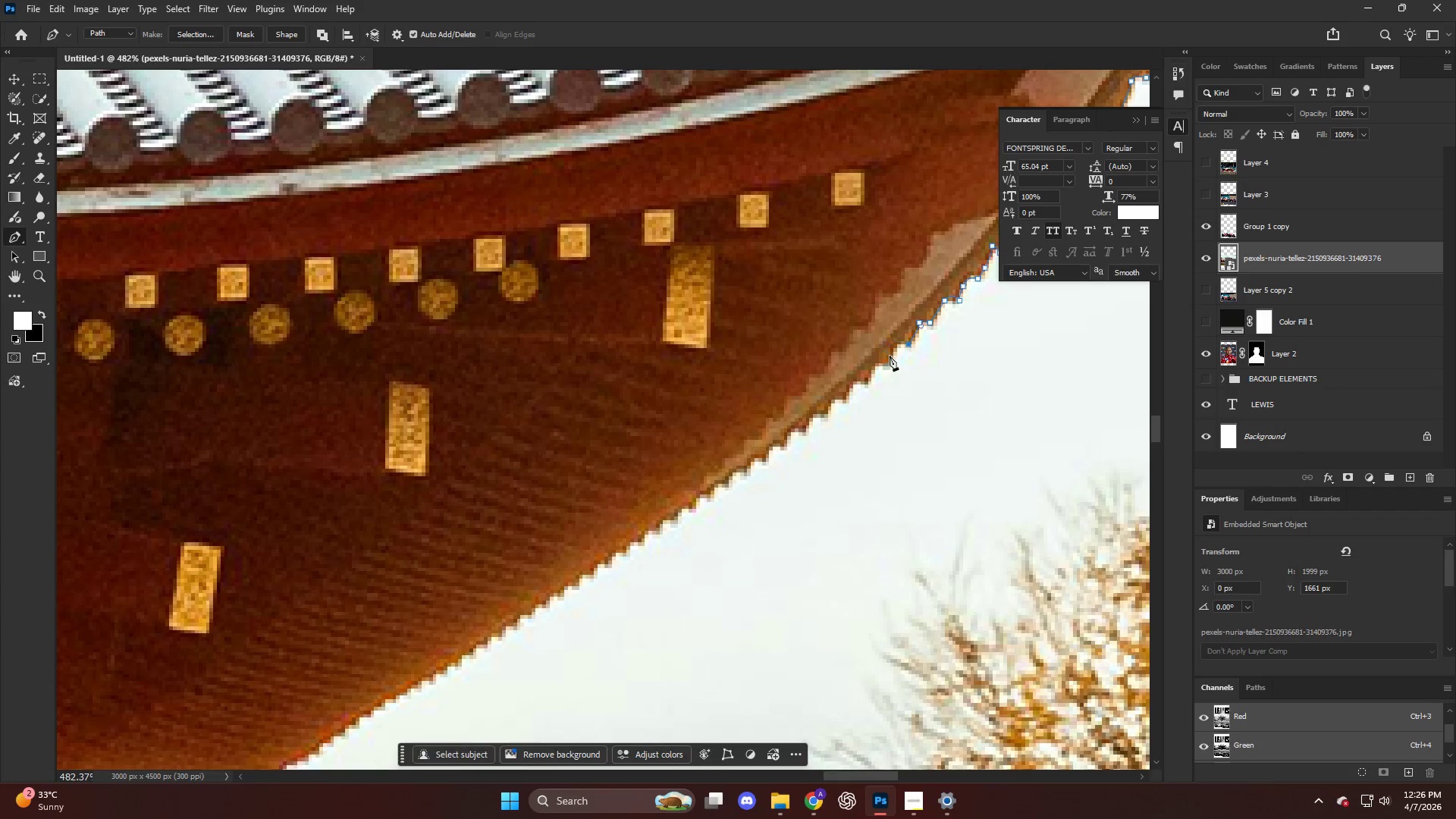 
left_click_drag(start_coordinate=[890, 356], to_coordinate=[888, 372])
 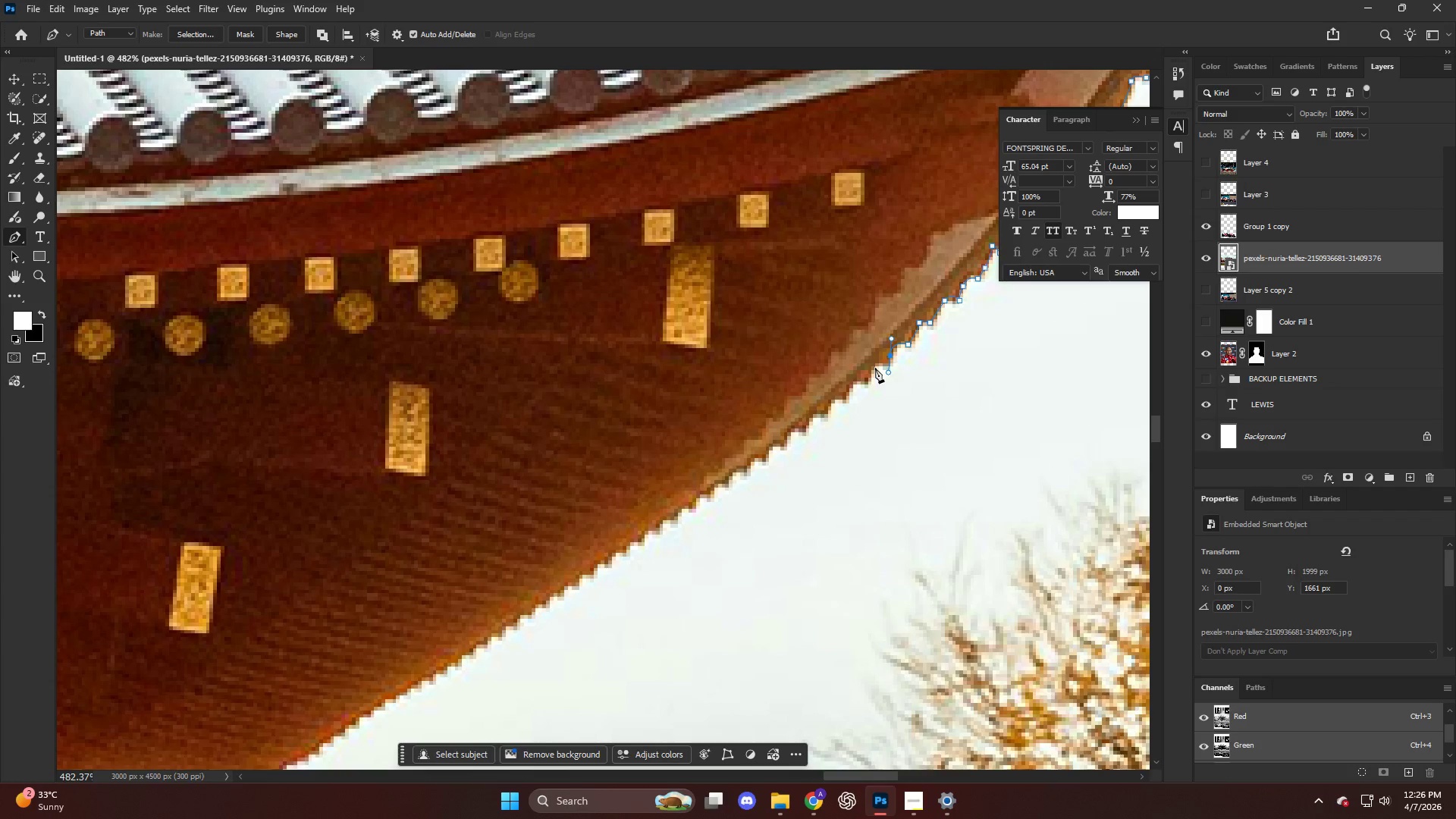 
left_click_drag(start_coordinate=[872, 368], to_coordinate=[868, 378])
 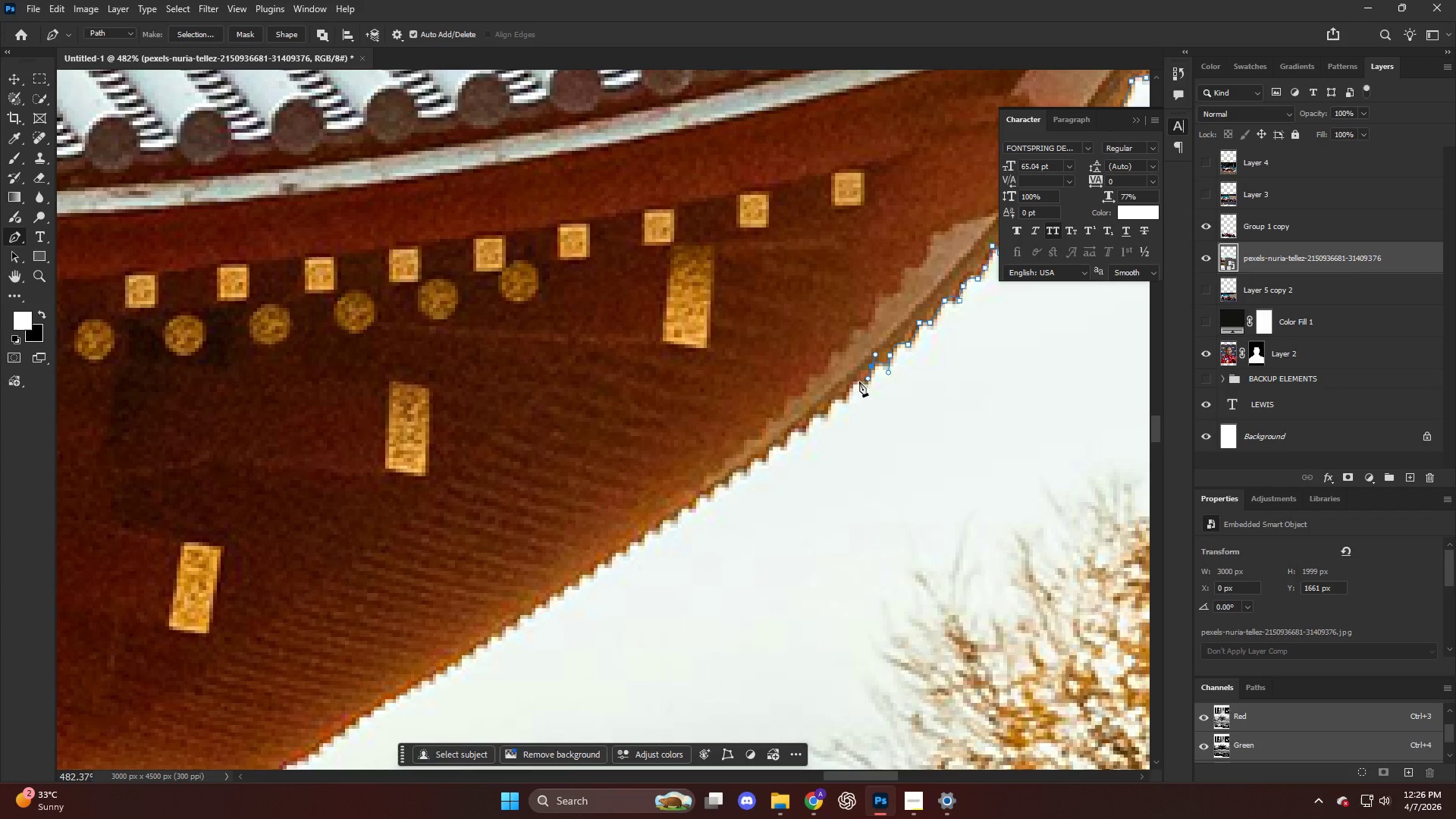 
left_click_drag(start_coordinate=[854, 380], to_coordinate=[845, 386])
 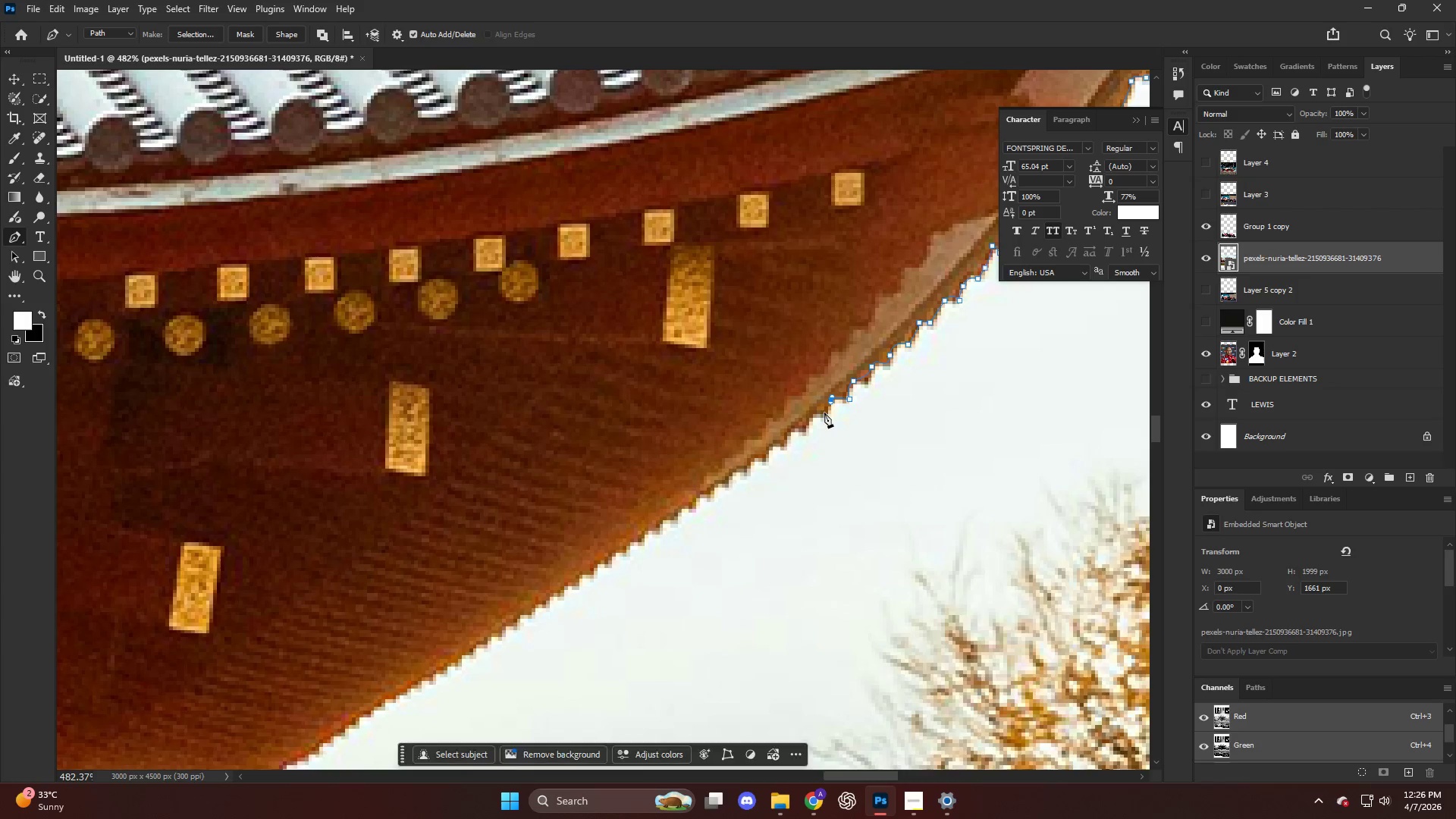 
left_click_drag(start_coordinate=[815, 414], to_coordinate=[808, 417])
 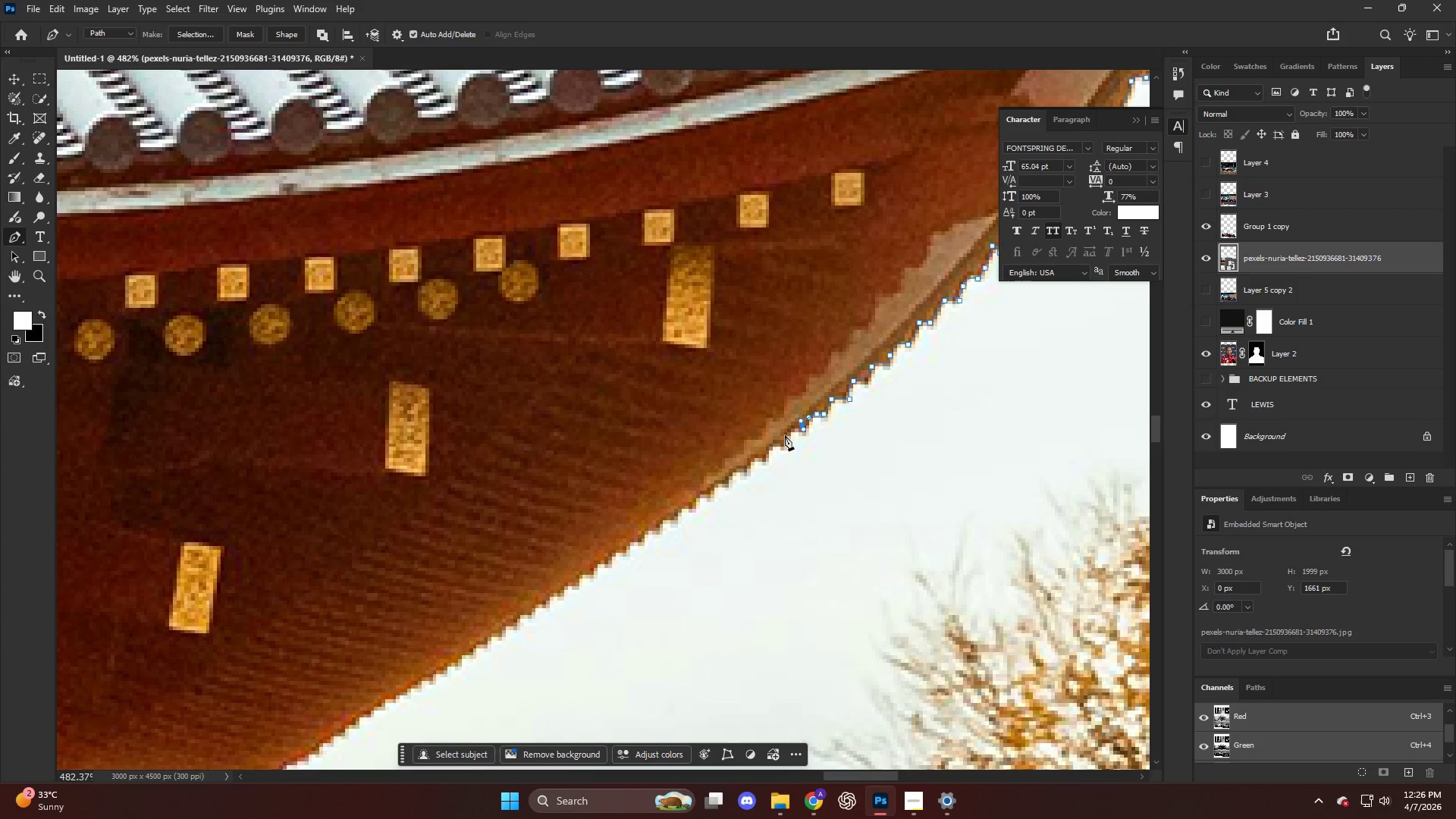 
left_click_drag(start_coordinate=[784, 438], to_coordinate=[779, 442])
 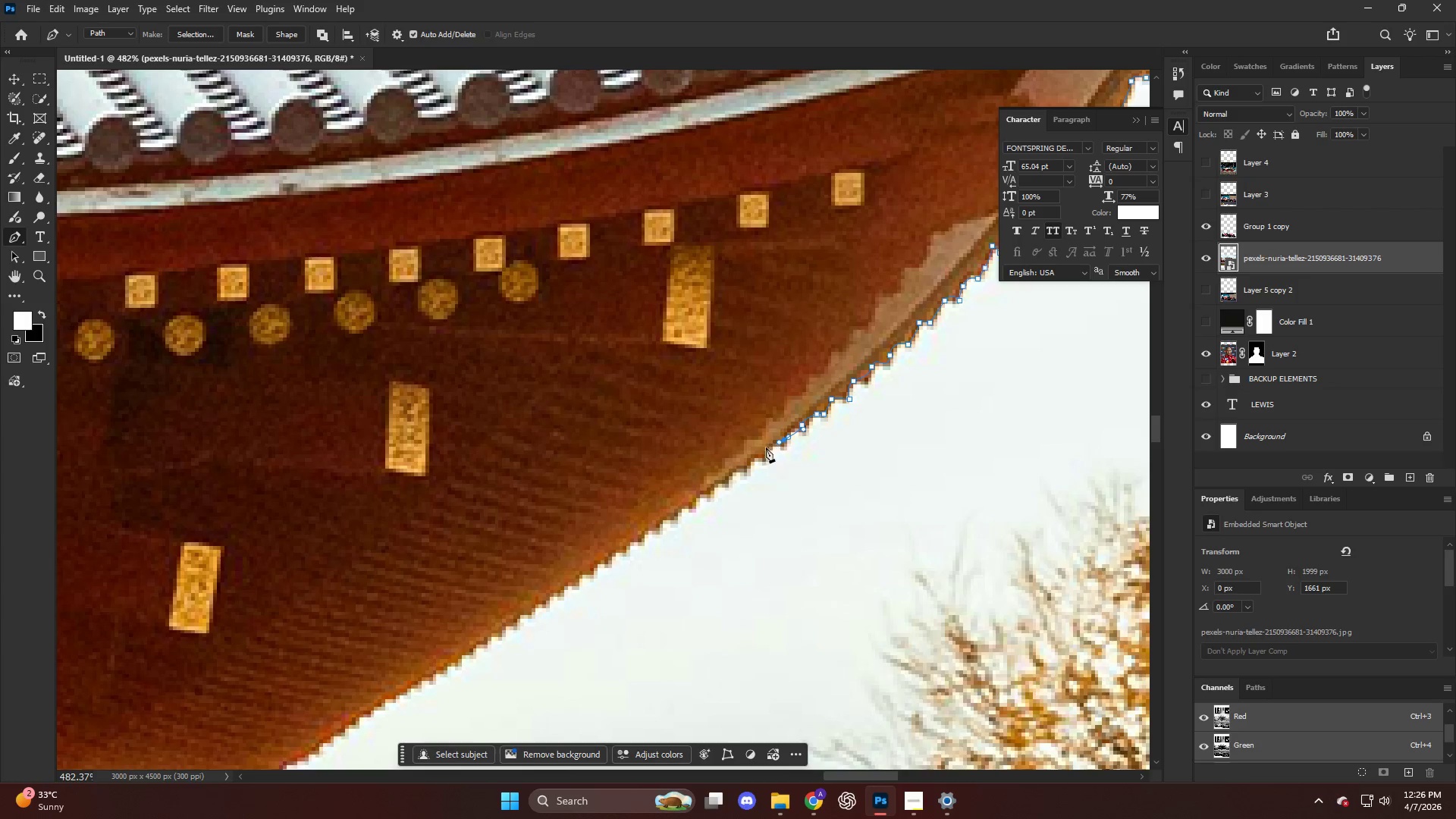 
left_click_drag(start_coordinate=[764, 449], to_coordinate=[761, 454])
 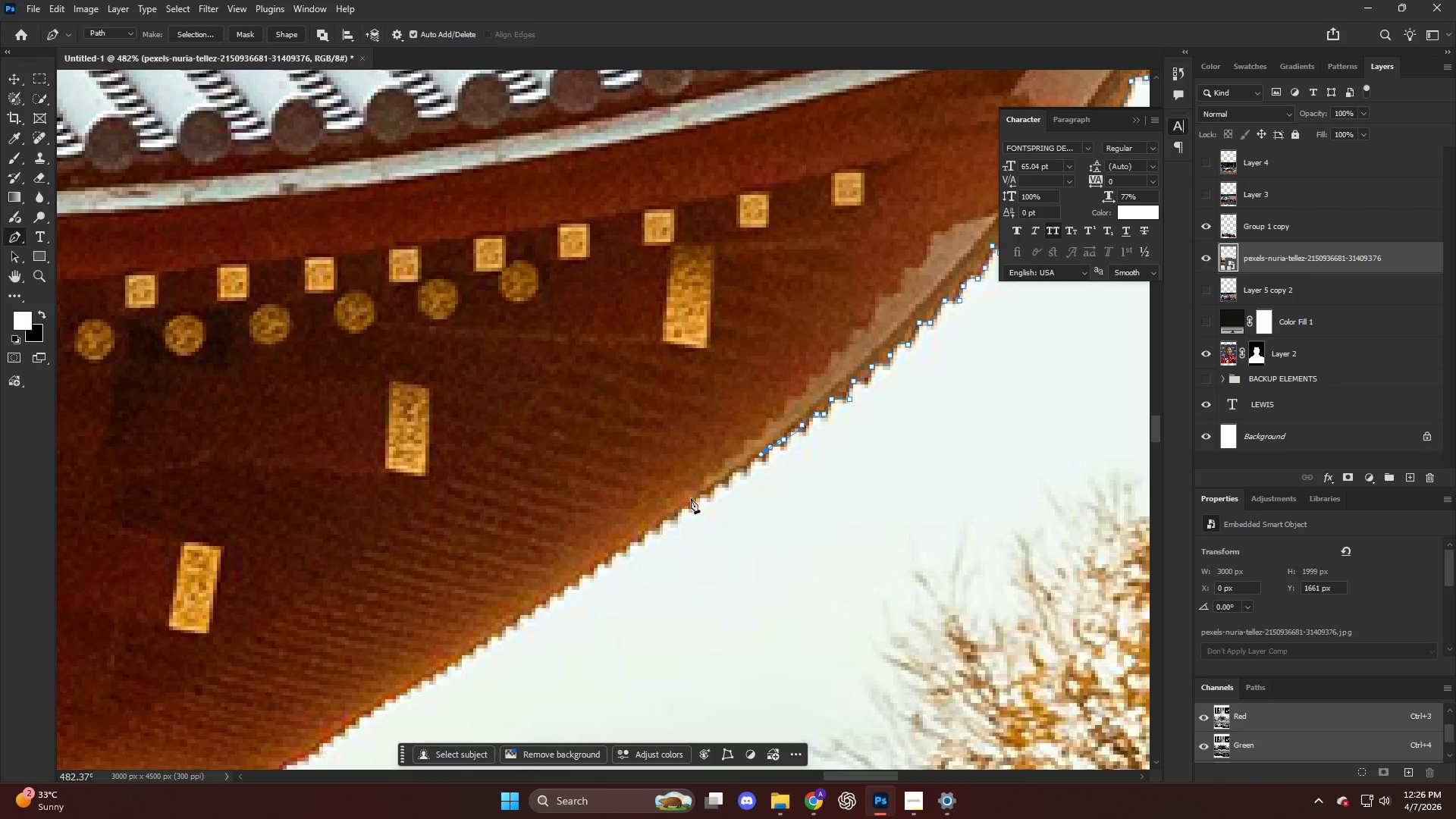 
left_click_drag(start_coordinate=[679, 506], to_coordinate=[655, 520])
 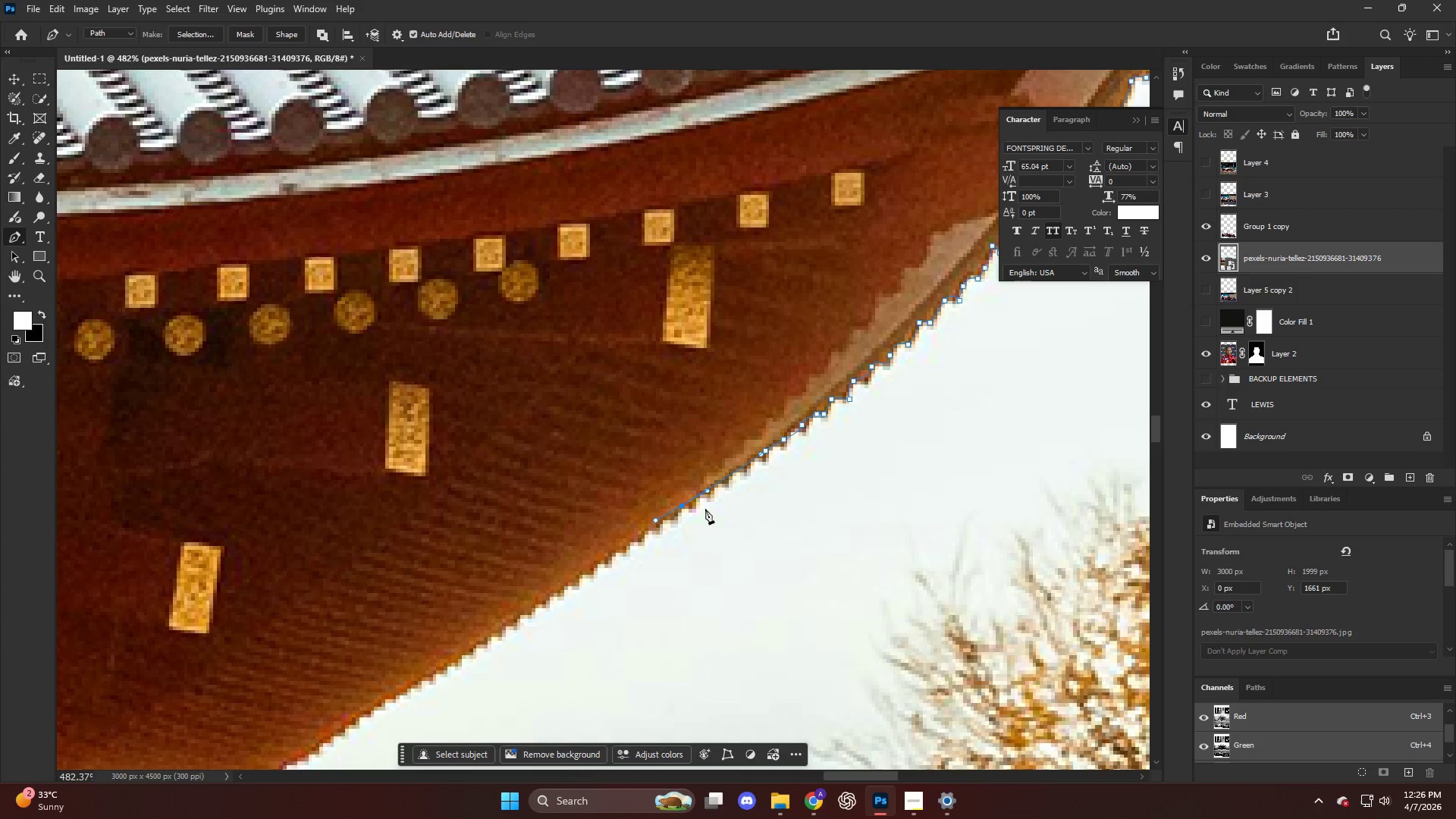 
key(Control+ControlLeft)
 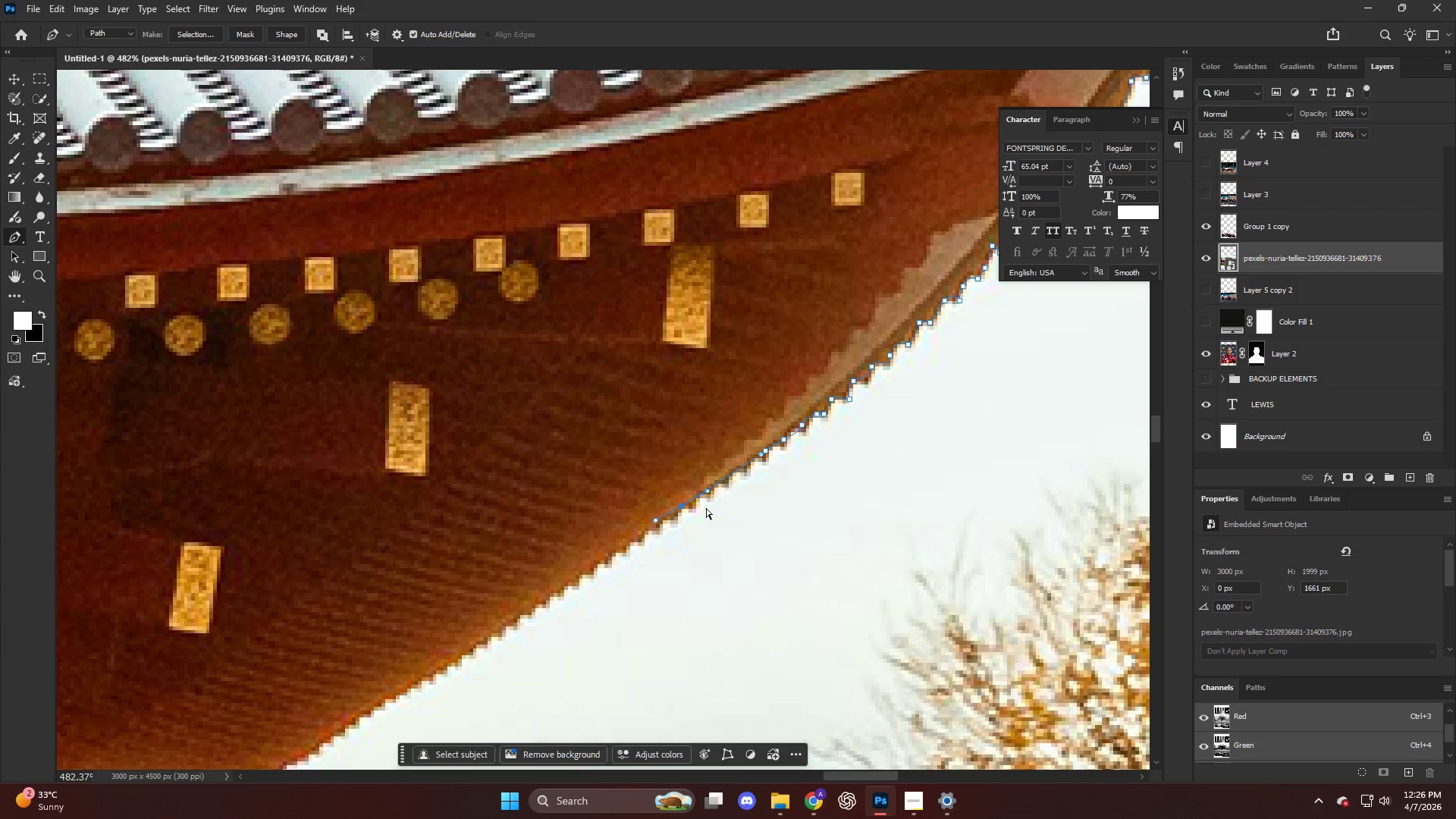 
key(Control+Z)
 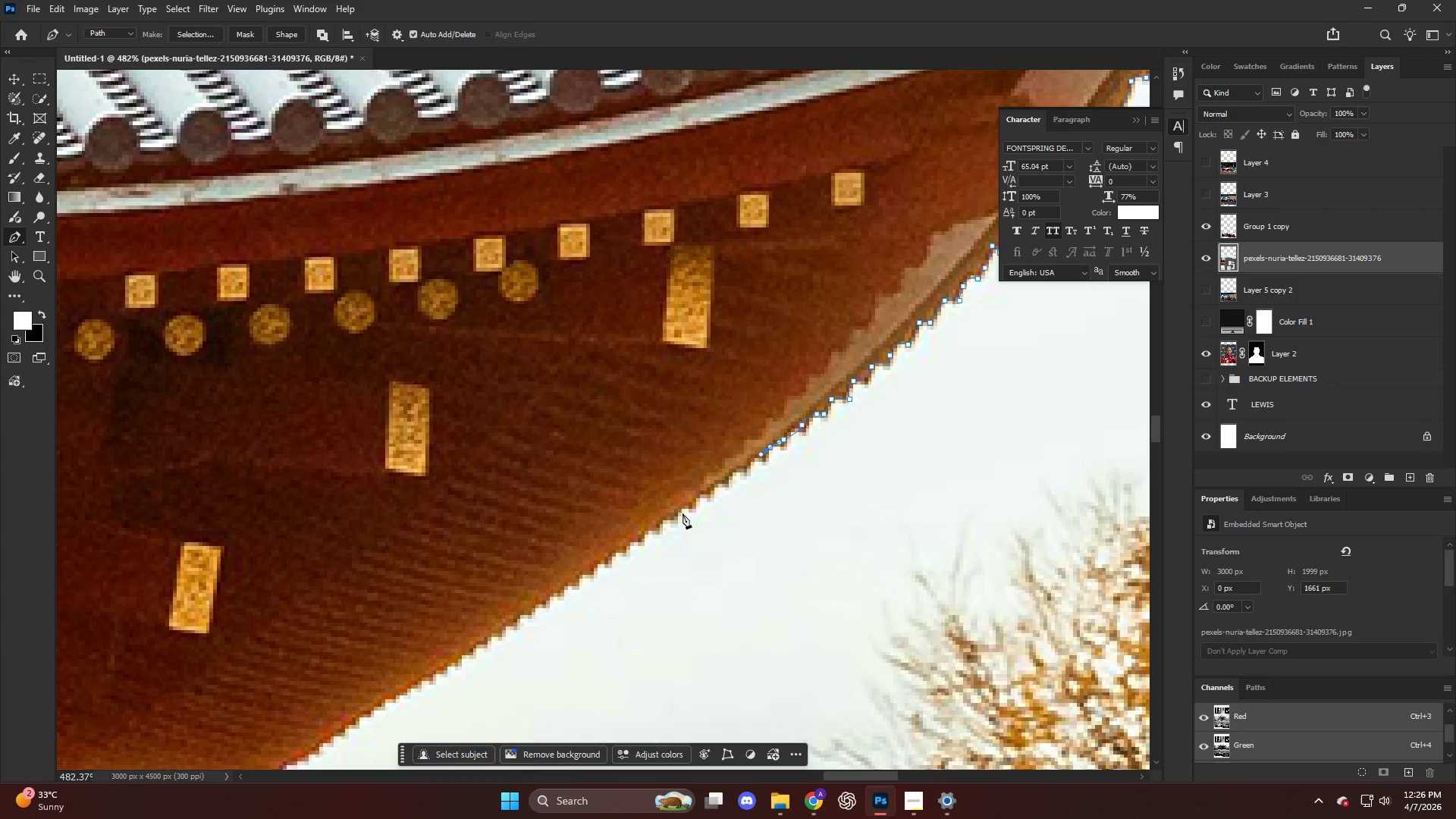 
left_click_drag(start_coordinate=[679, 515], to_coordinate=[641, 532])
 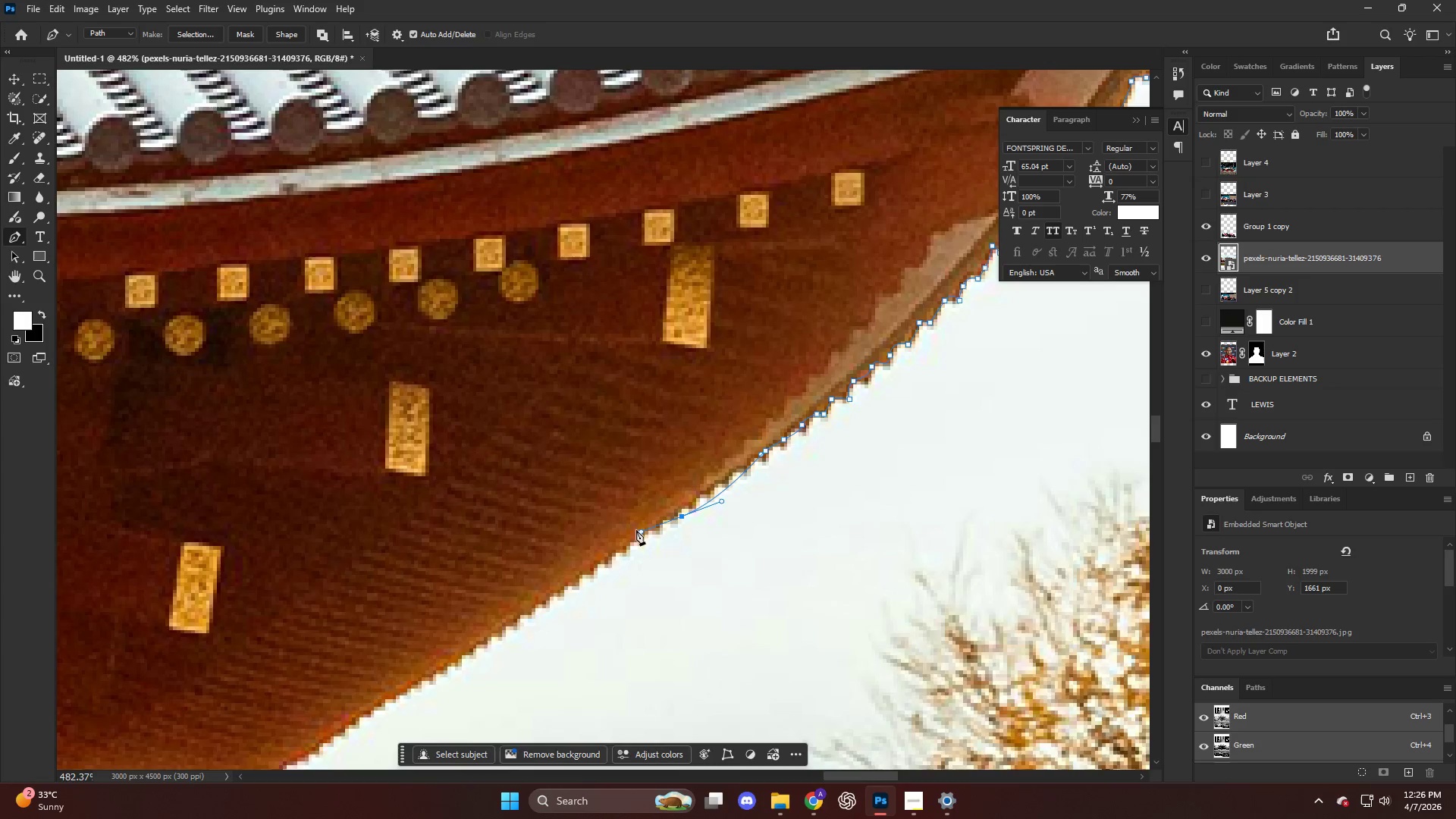 
hold_key(key=AltLeft, duration=0.48)
 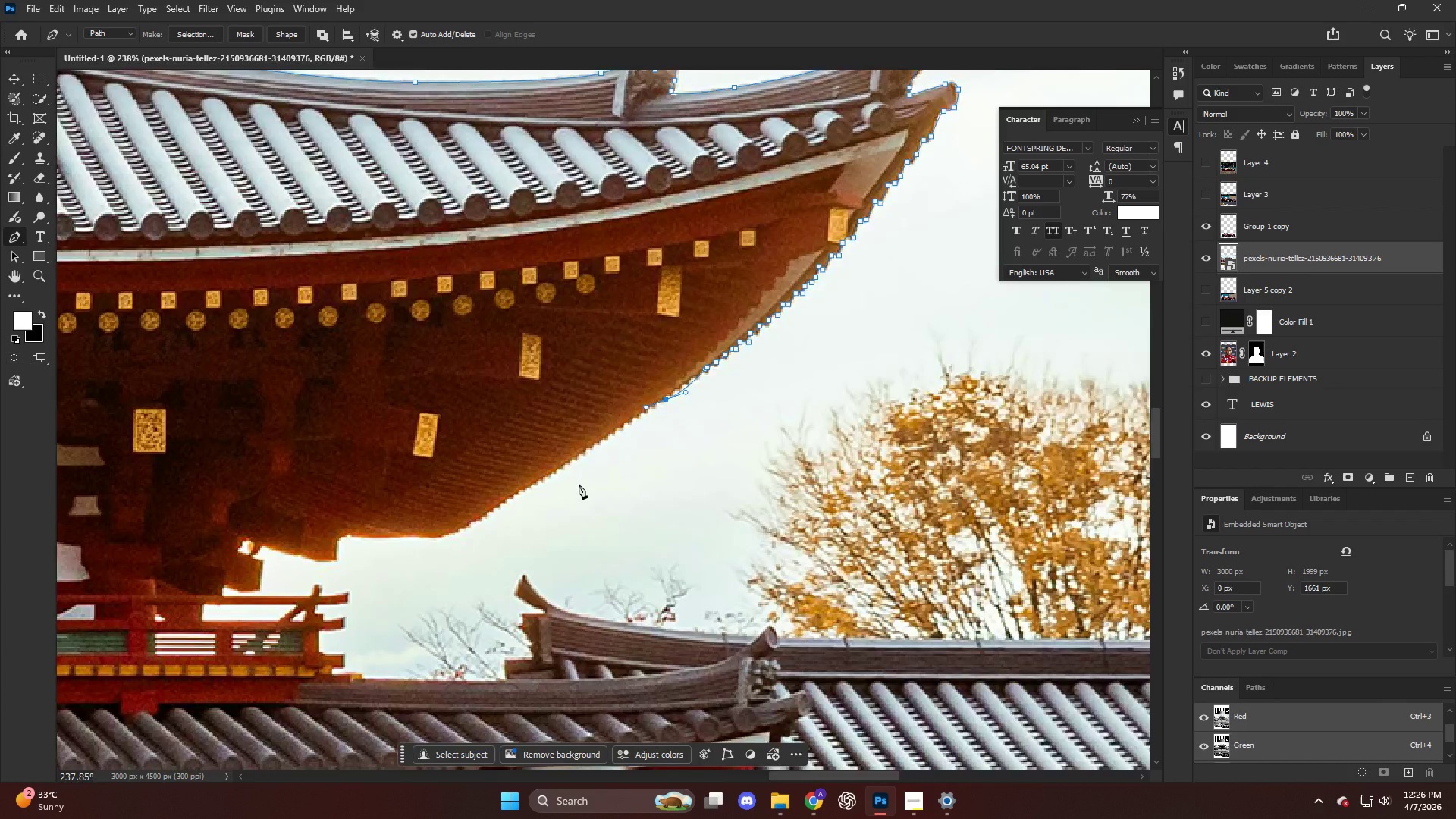 
hold_key(key=AltLeft, duration=0.45)
 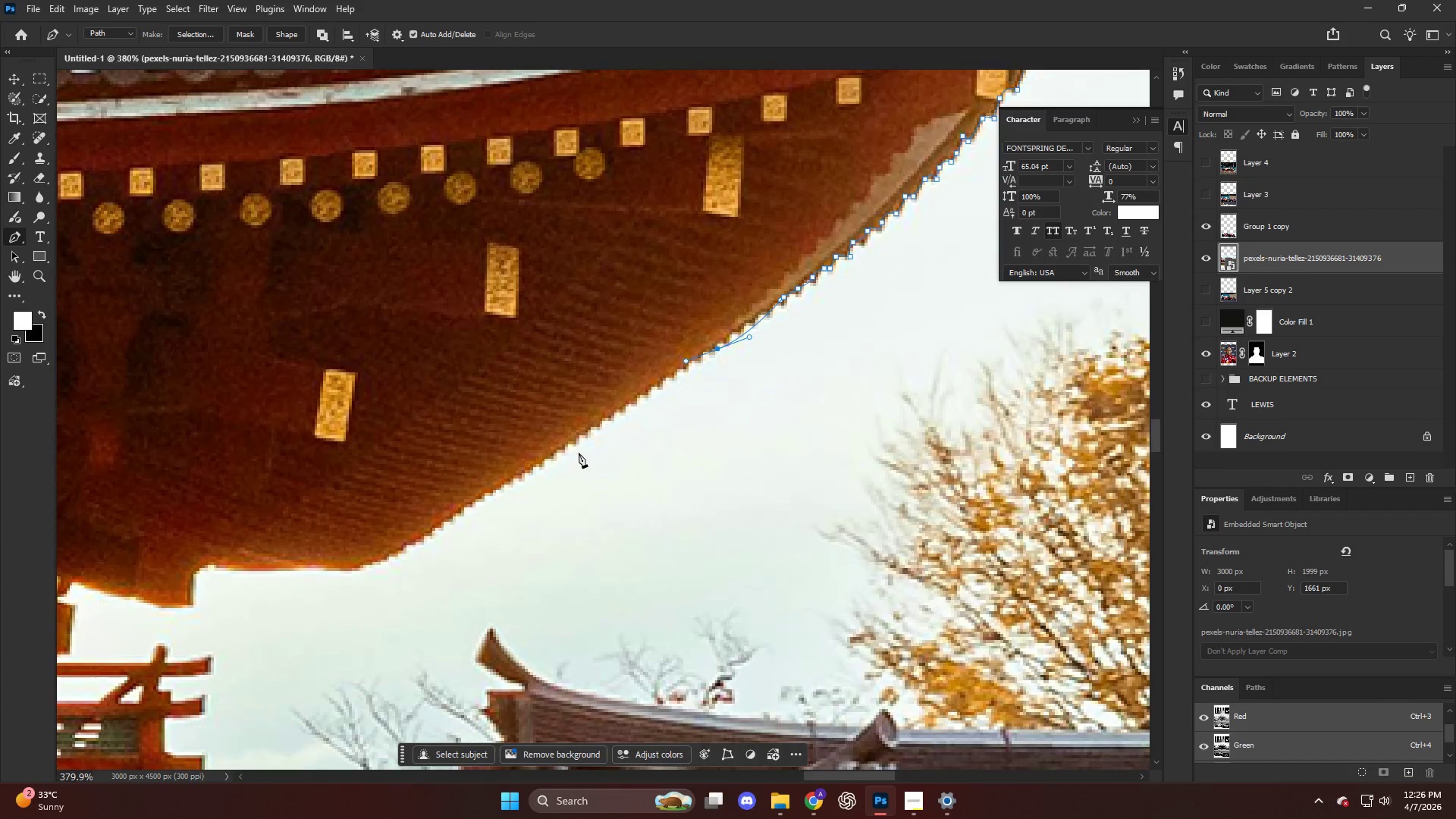 
key(Control+ControlLeft)
 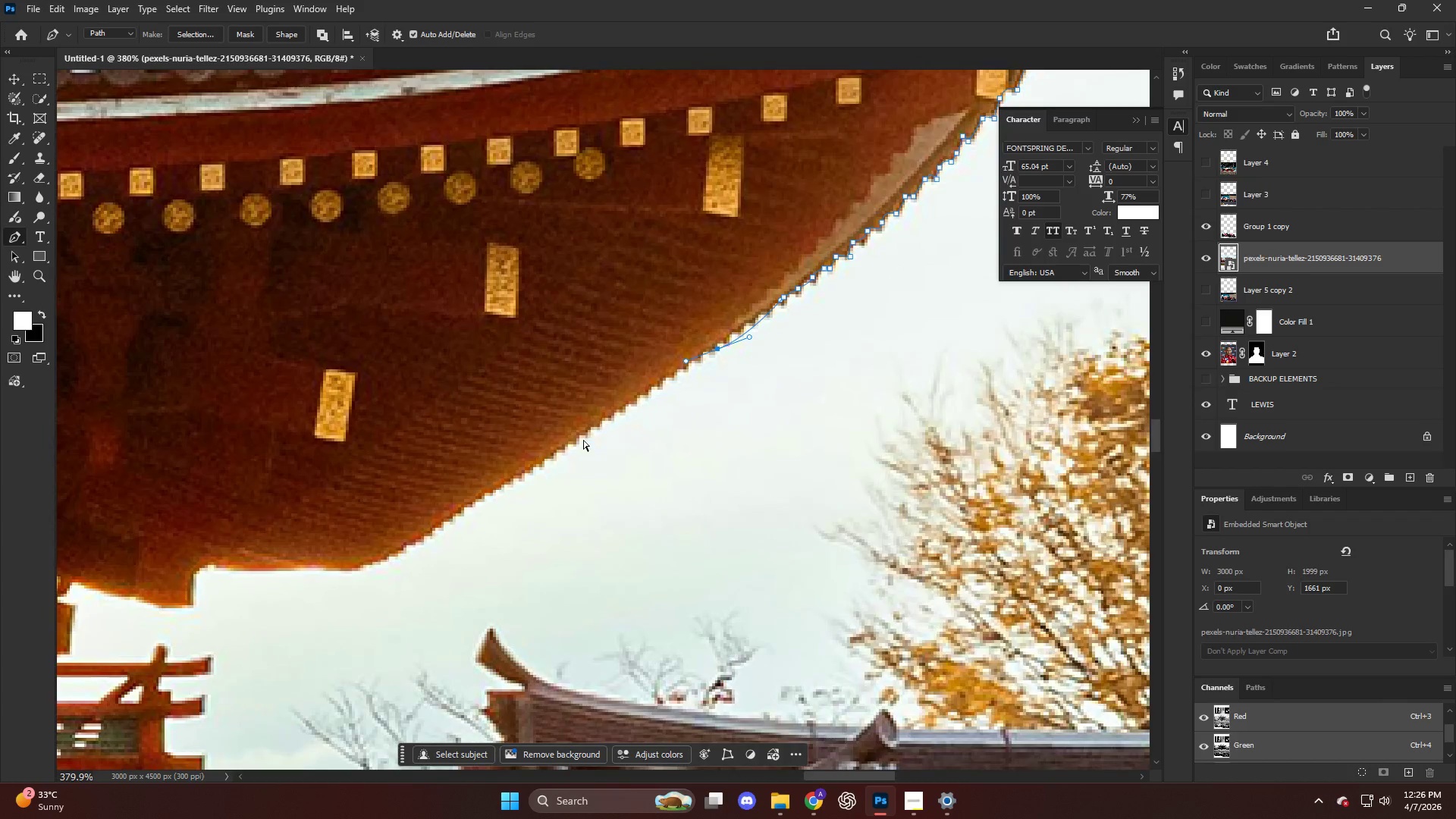 
key(Control+Z)
 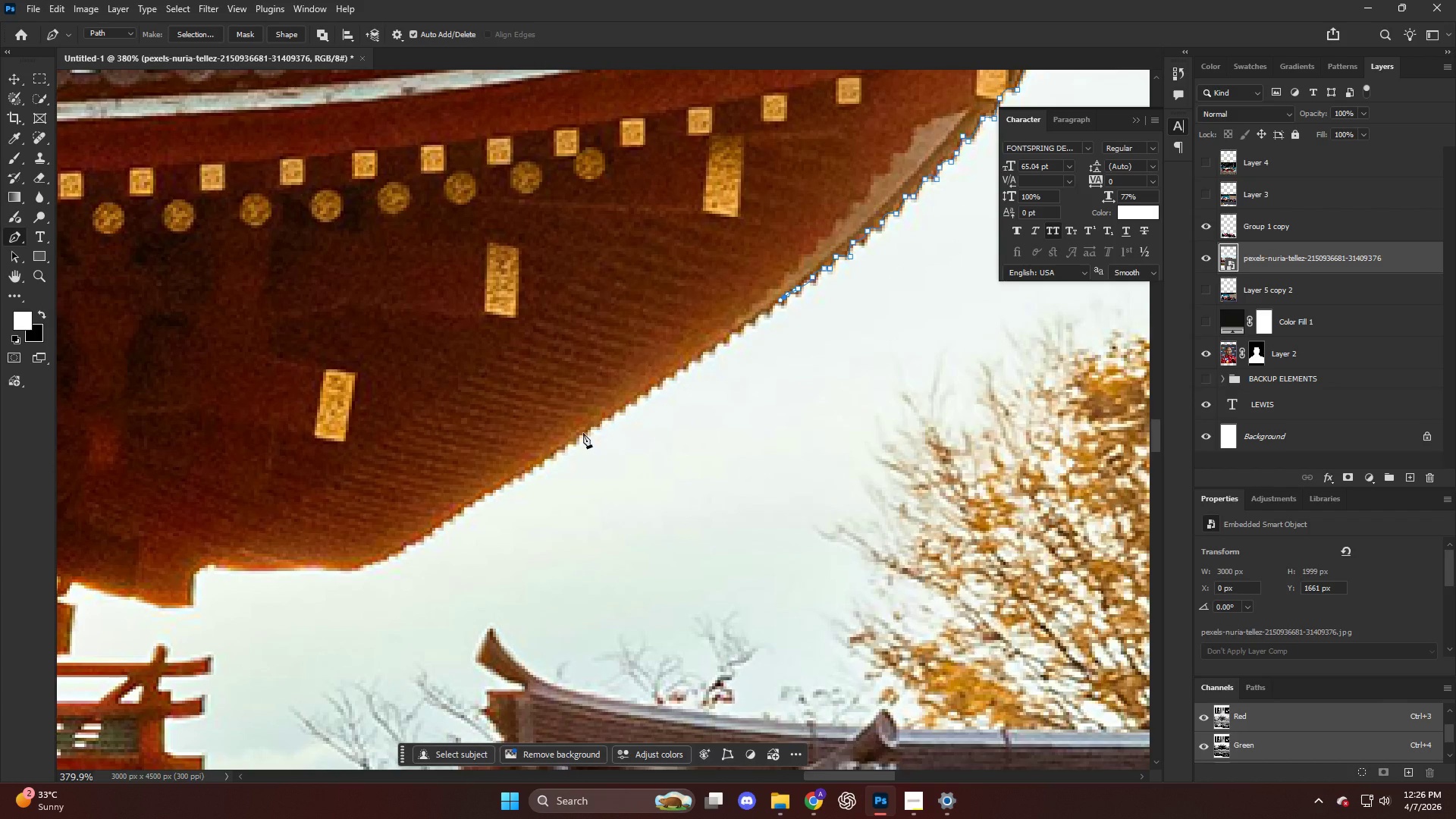 
scroll: coordinate [579, 484], scroll_direction: down, amount: 8.0
 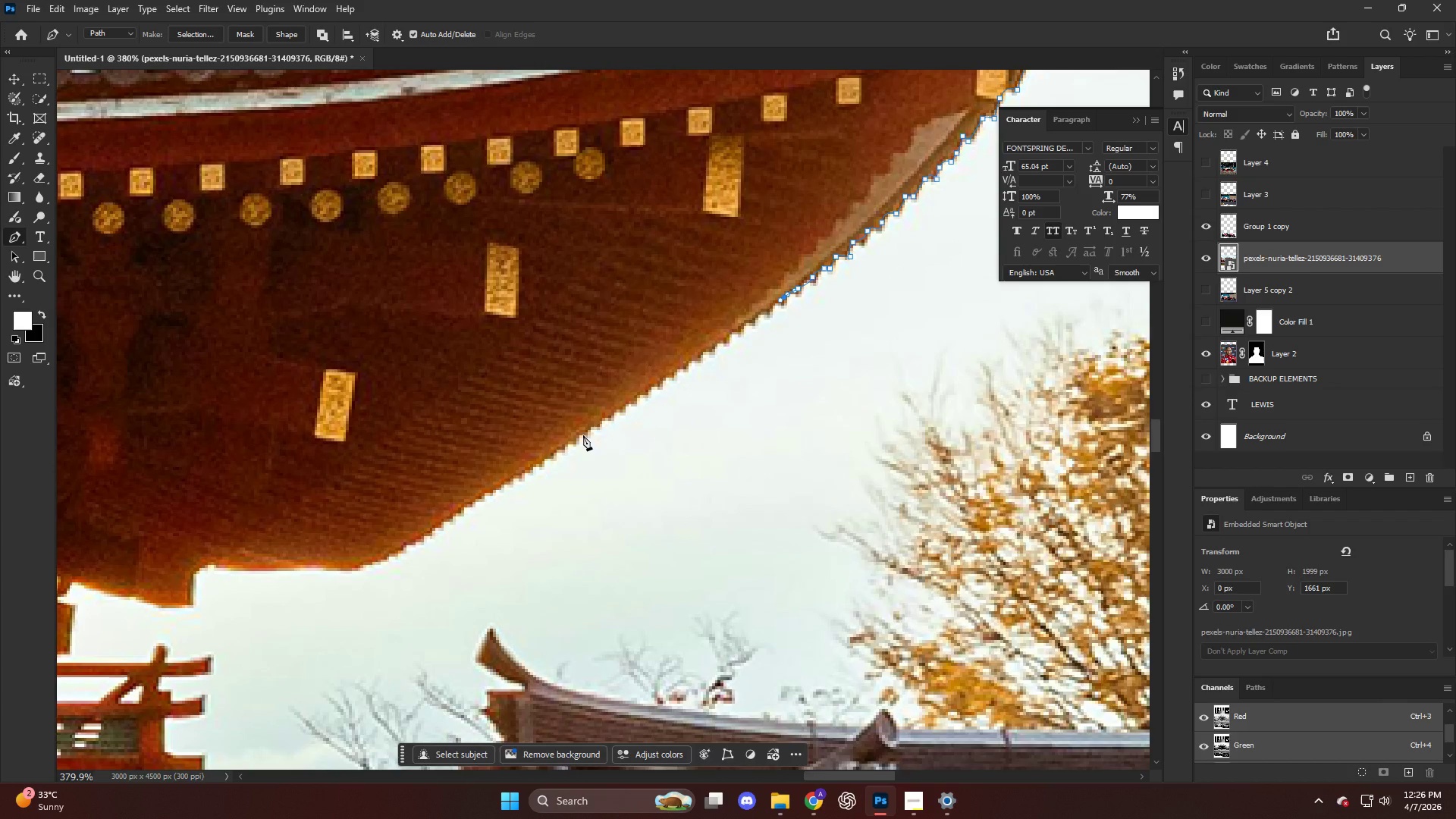 
left_click_drag(start_coordinate=[580, 433], to_coordinate=[494, 487])
 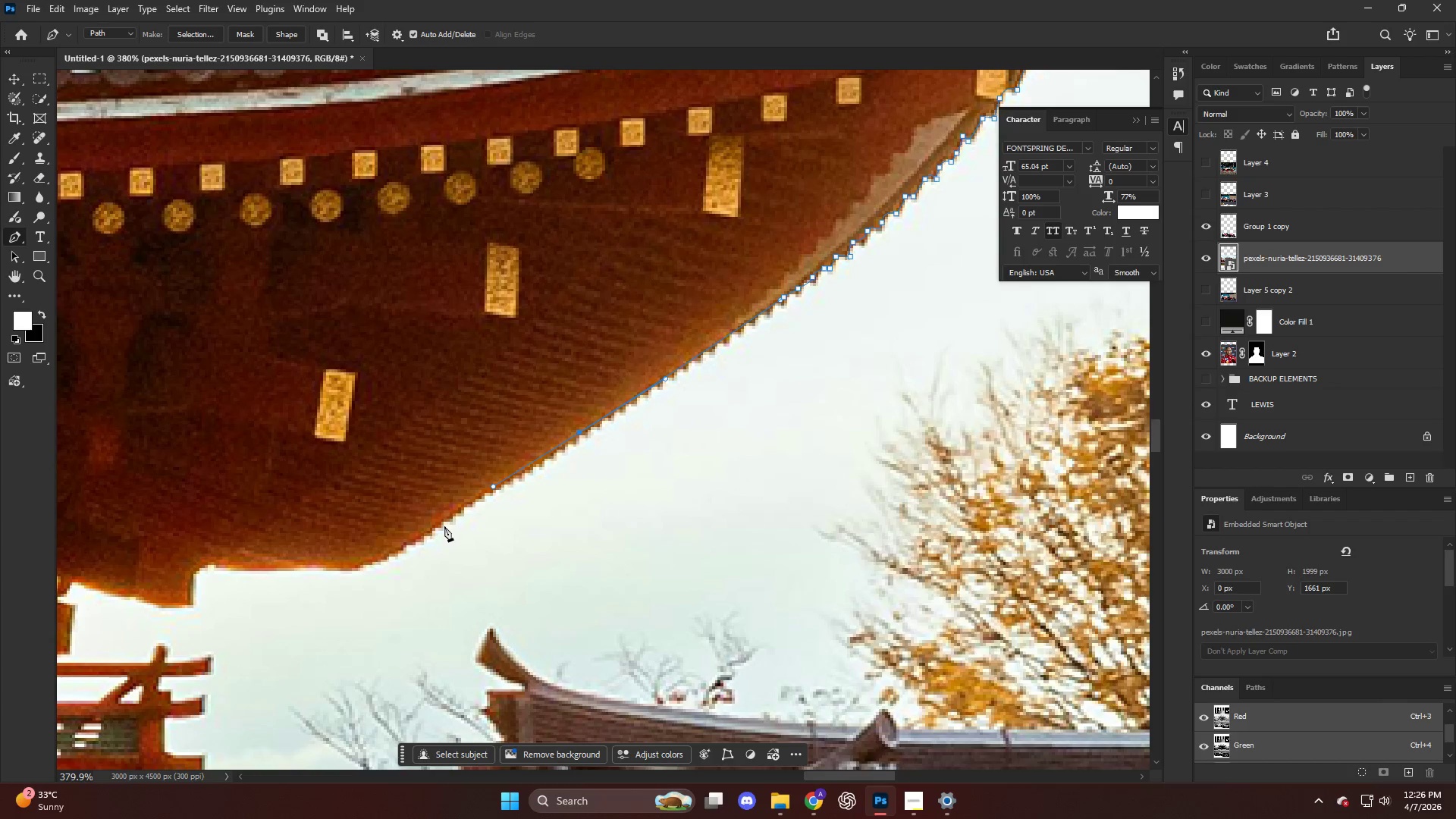 
left_click_drag(start_coordinate=[437, 529], to_coordinate=[407, 541])
 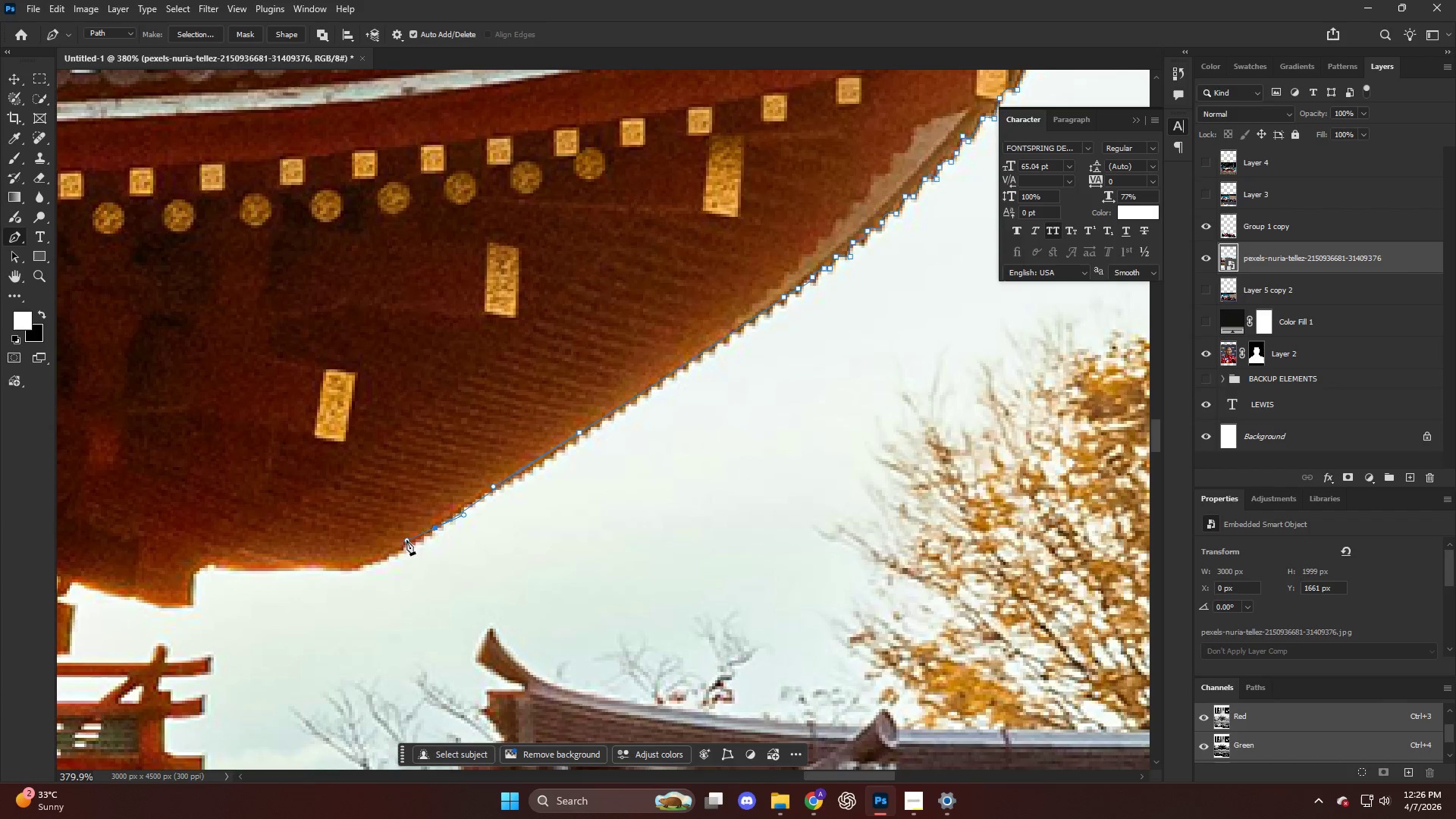 
hold_key(key=AltLeft, duration=0.47)
 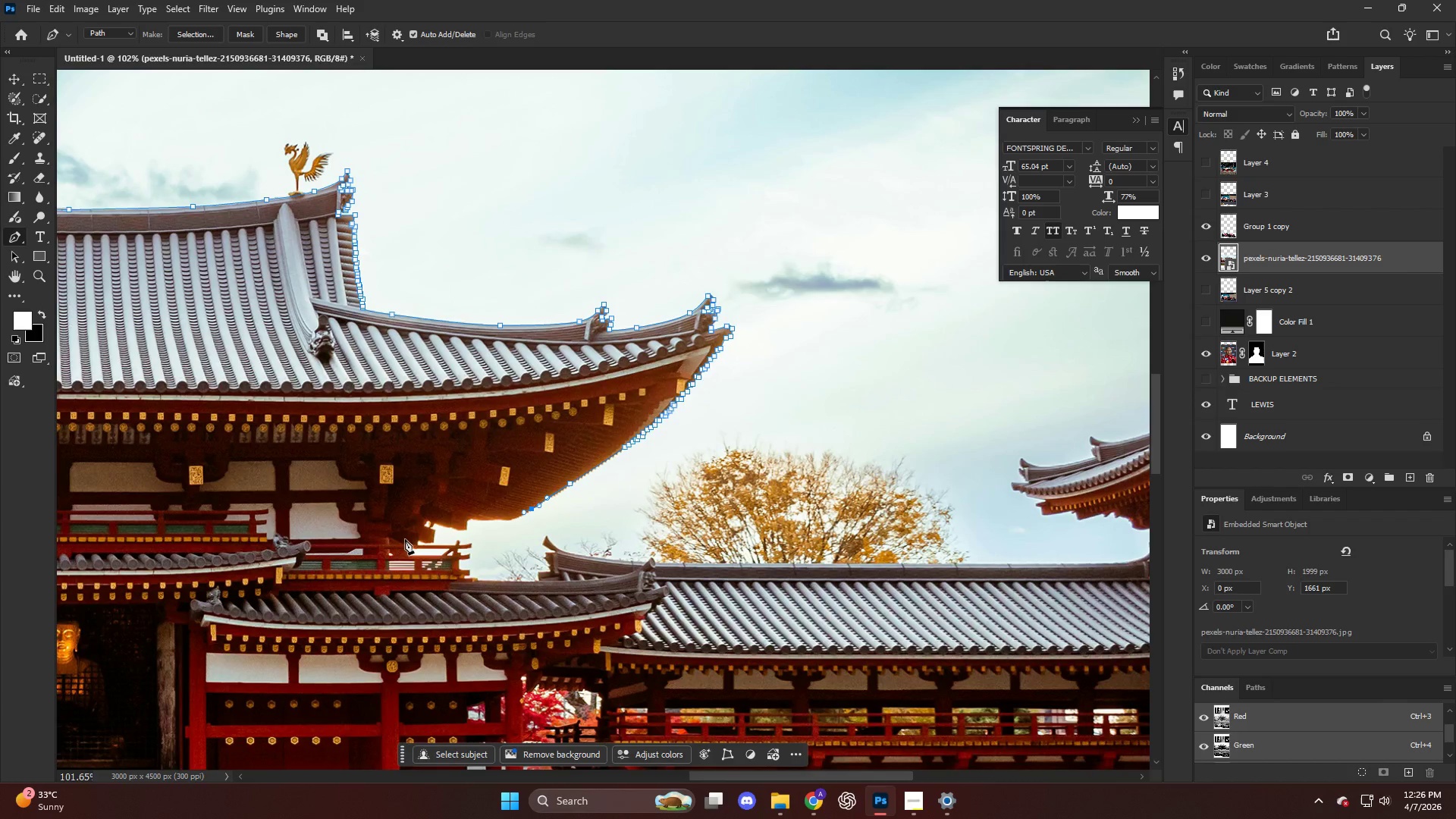 
key(Control+ControlLeft)
 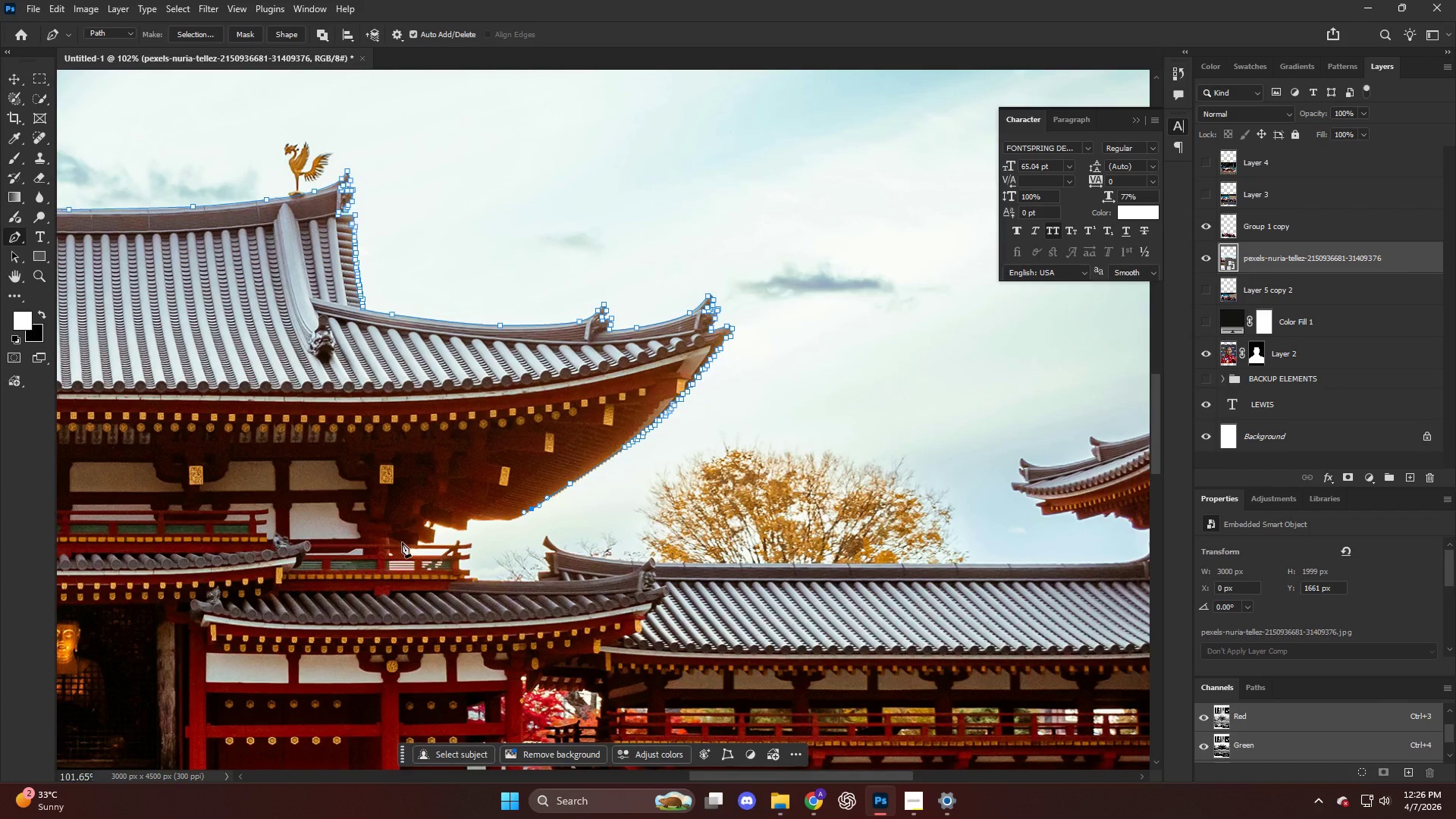 
hold_key(key=AltLeft, duration=1.03)
scroll: coordinate [543, 497], scroll_direction: up, amount: 6.0
 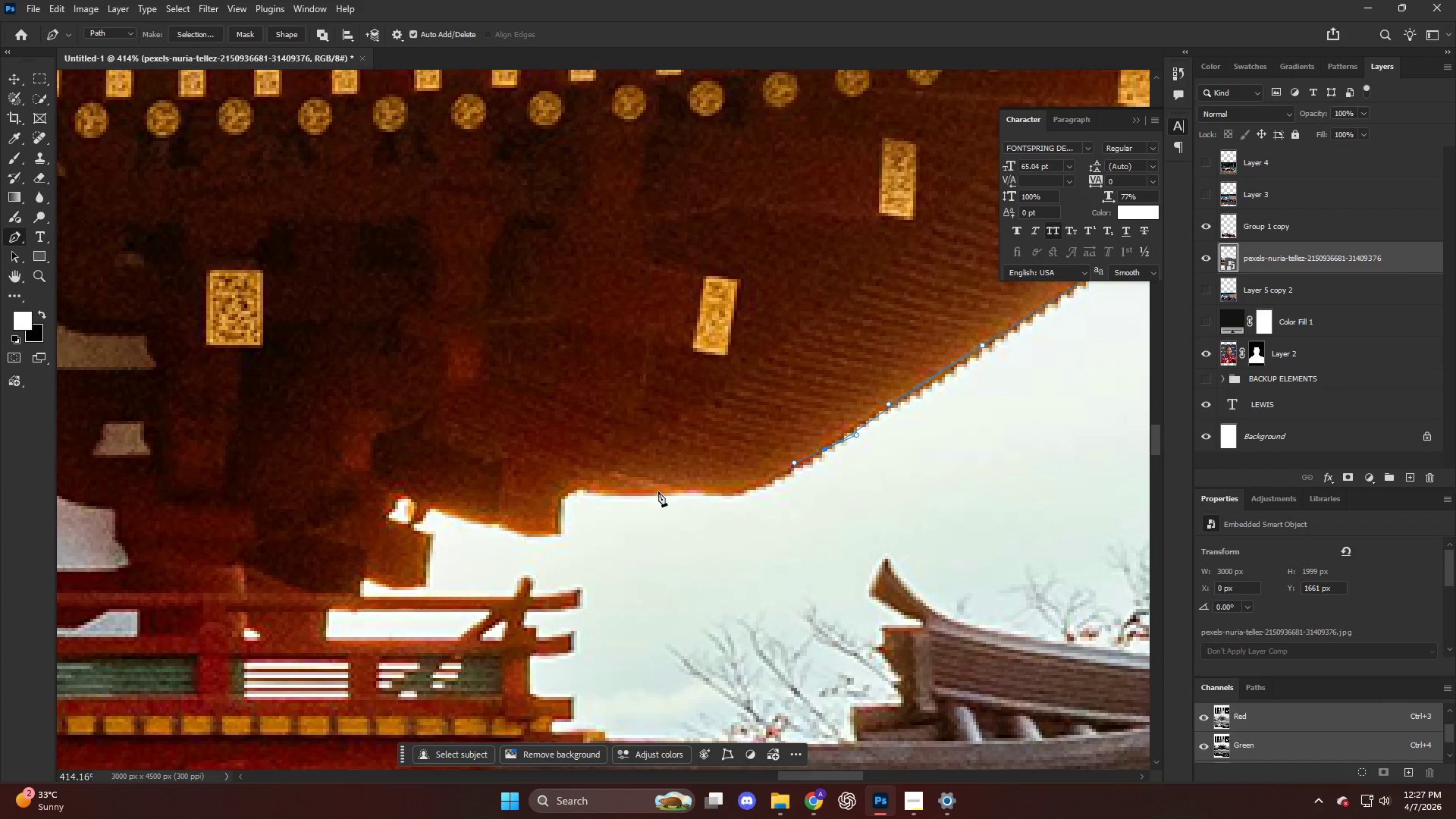 
left_click_drag(start_coordinate=[658, 491], to_coordinate=[613, 494])
 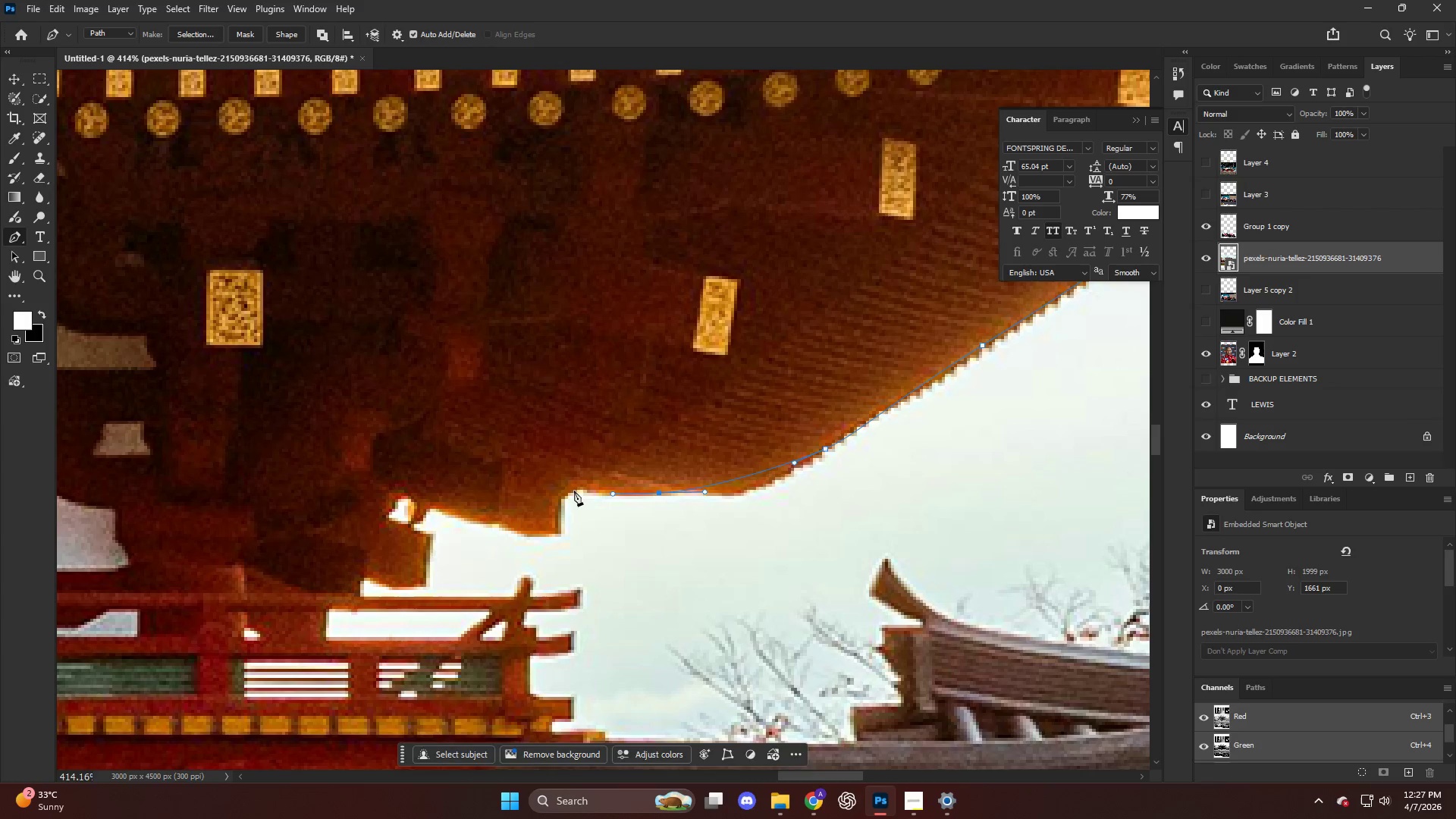 
left_click_drag(start_coordinate=[573, 490], to_coordinate=[569, 489])
 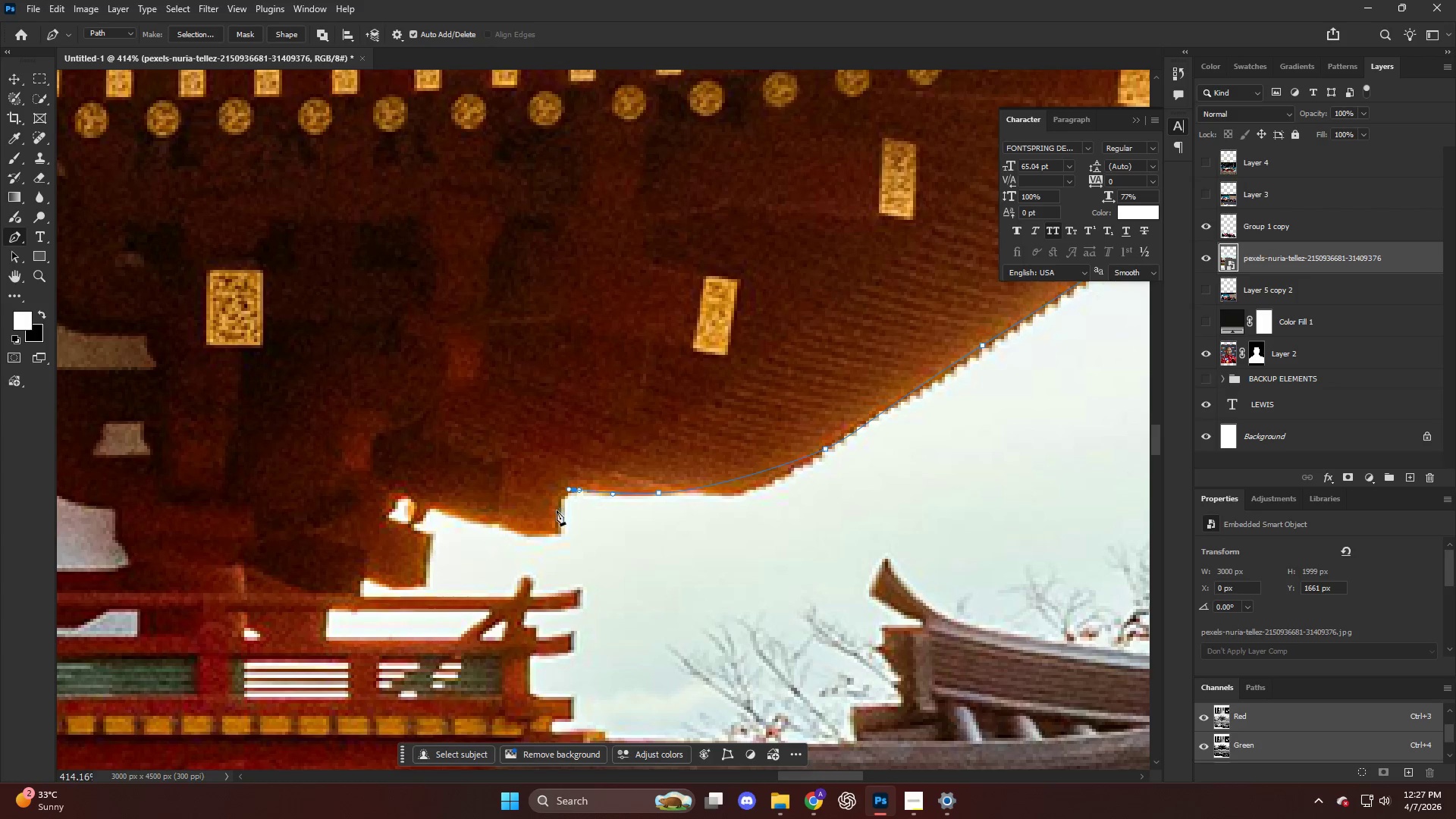 
left_click_drag(start_coordinate=[557, 515], to_coordinate=[557, 523])
 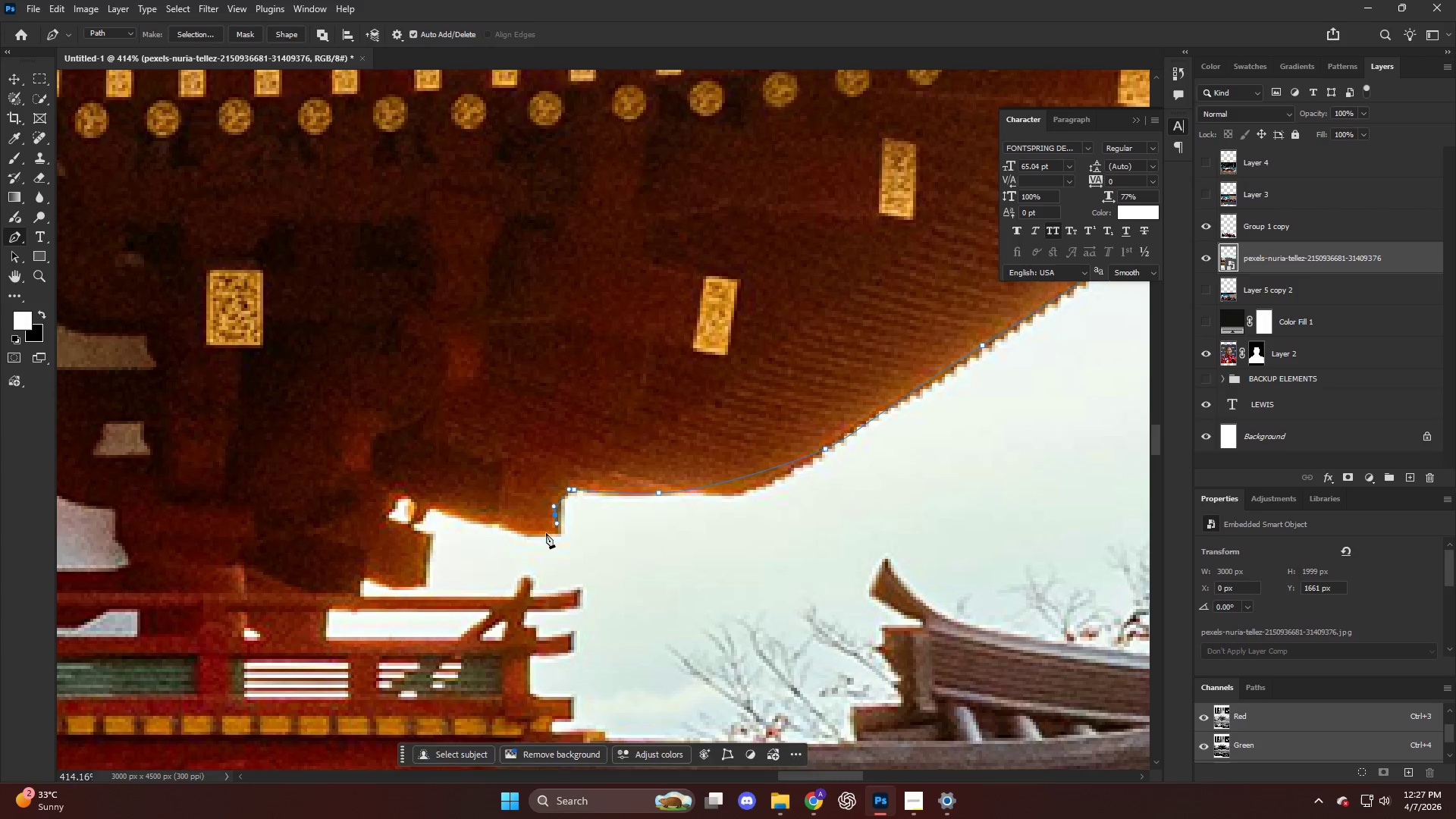 
left_click_drag(start_coordinate=[546, 533], to_coordinate=[538, 530])
 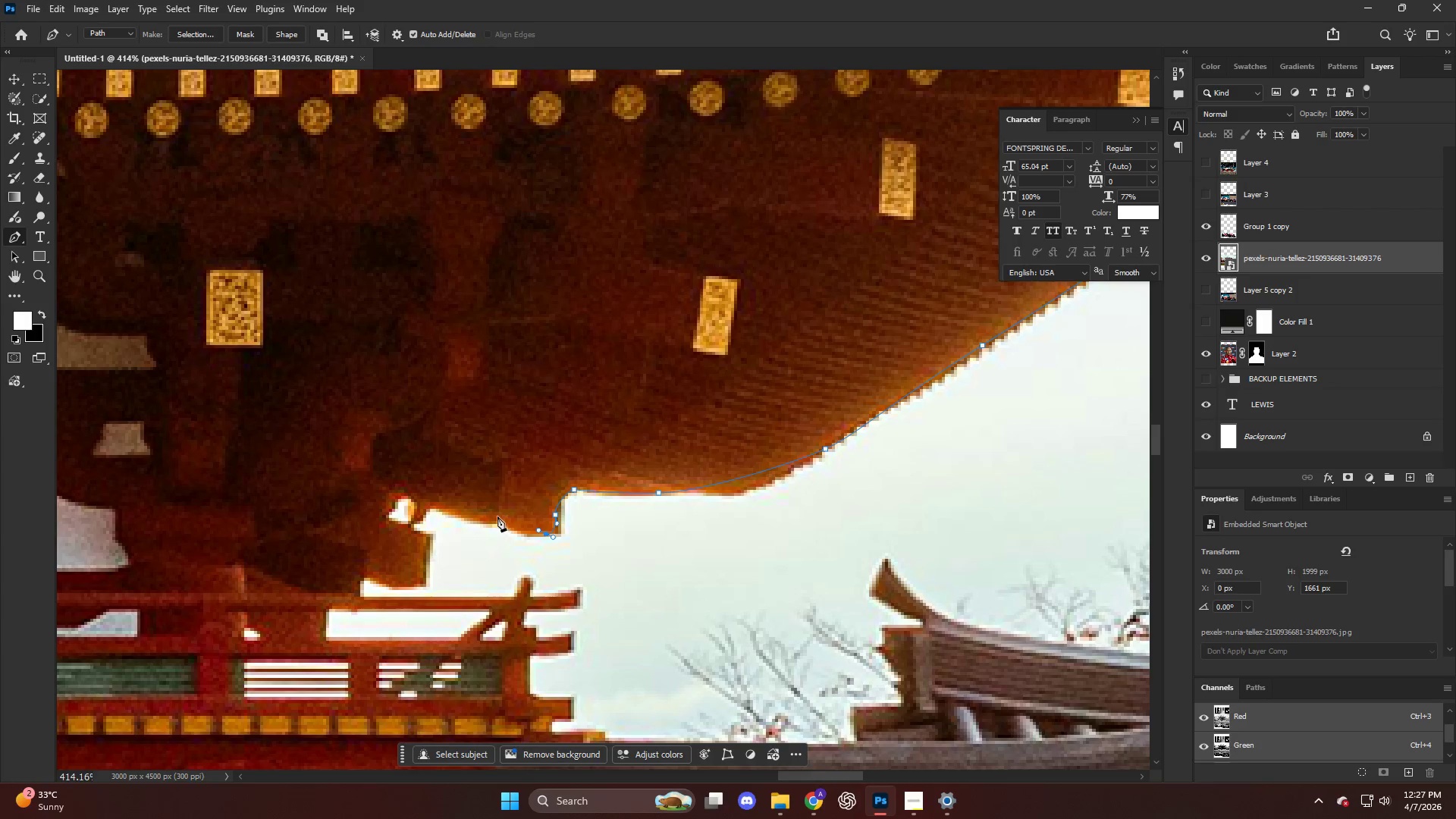 
left_click_drag(start_coordinate=[497, 516], to_coordinate=[488, 513])
 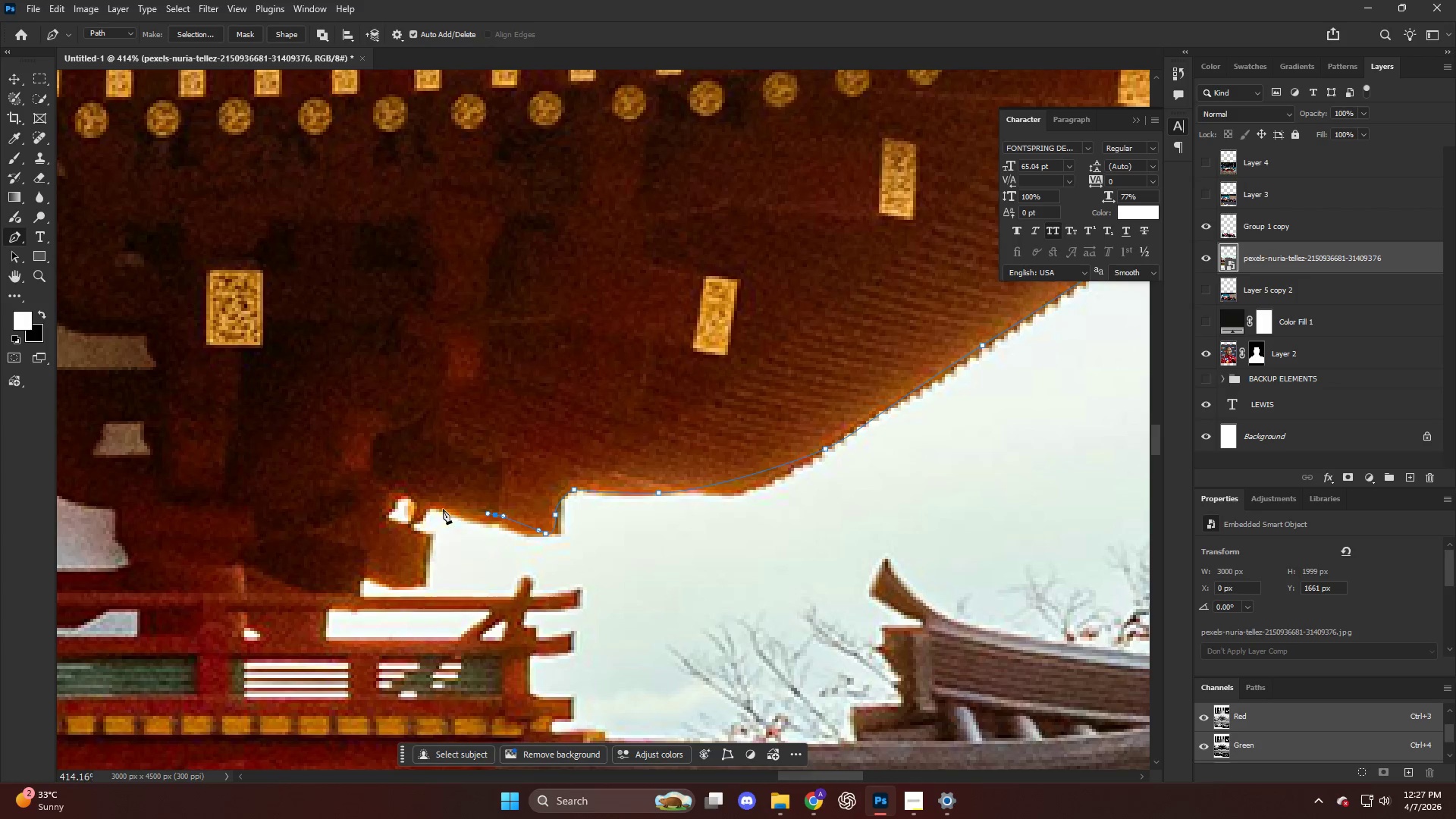 
left_click_drag(start_coordinate=[440, 509], to_coordinate=[434, 504])
 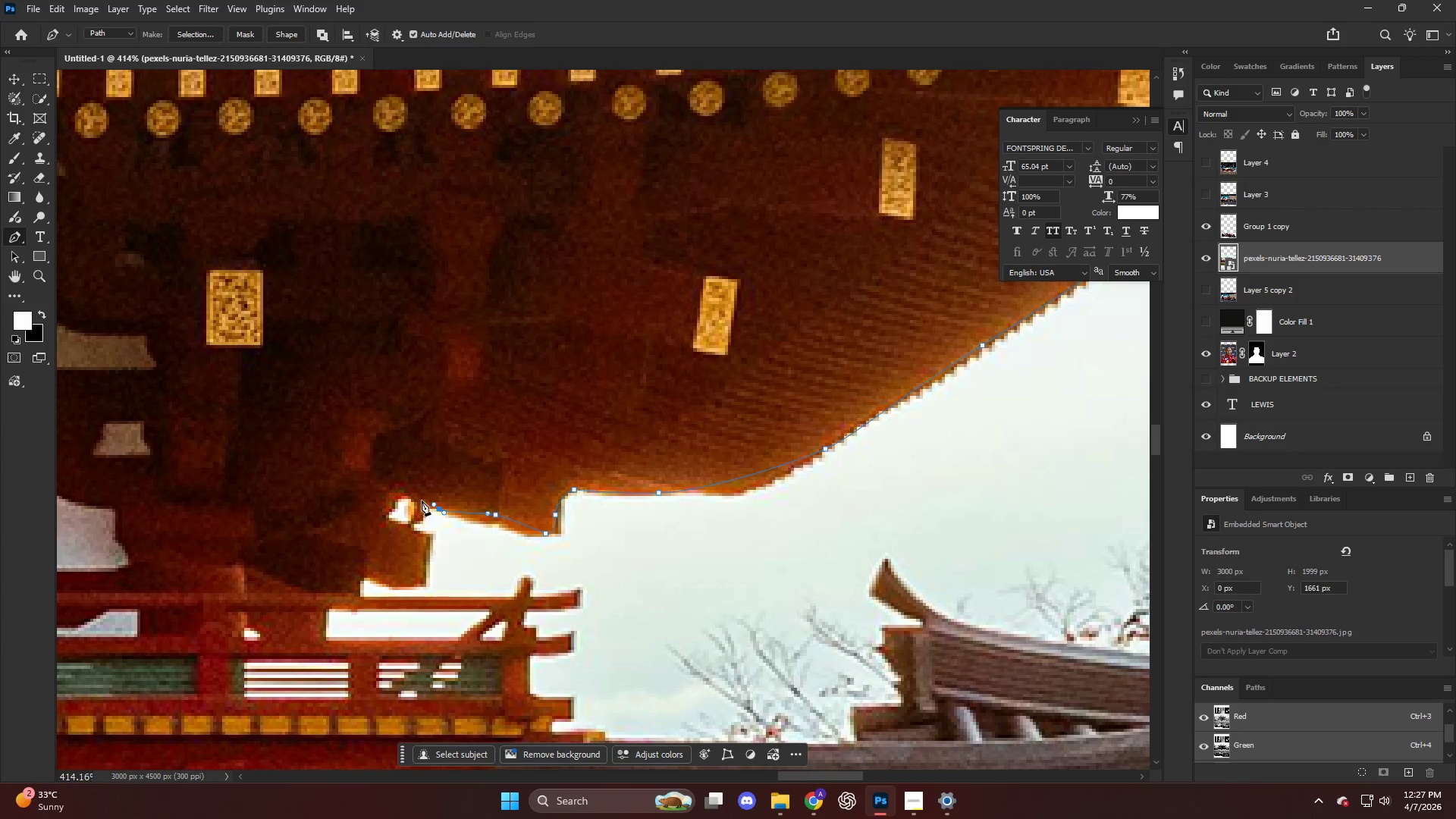 
left_click_drag(start_coordinate=[422, 500], to_coordinate=[420, 511])
 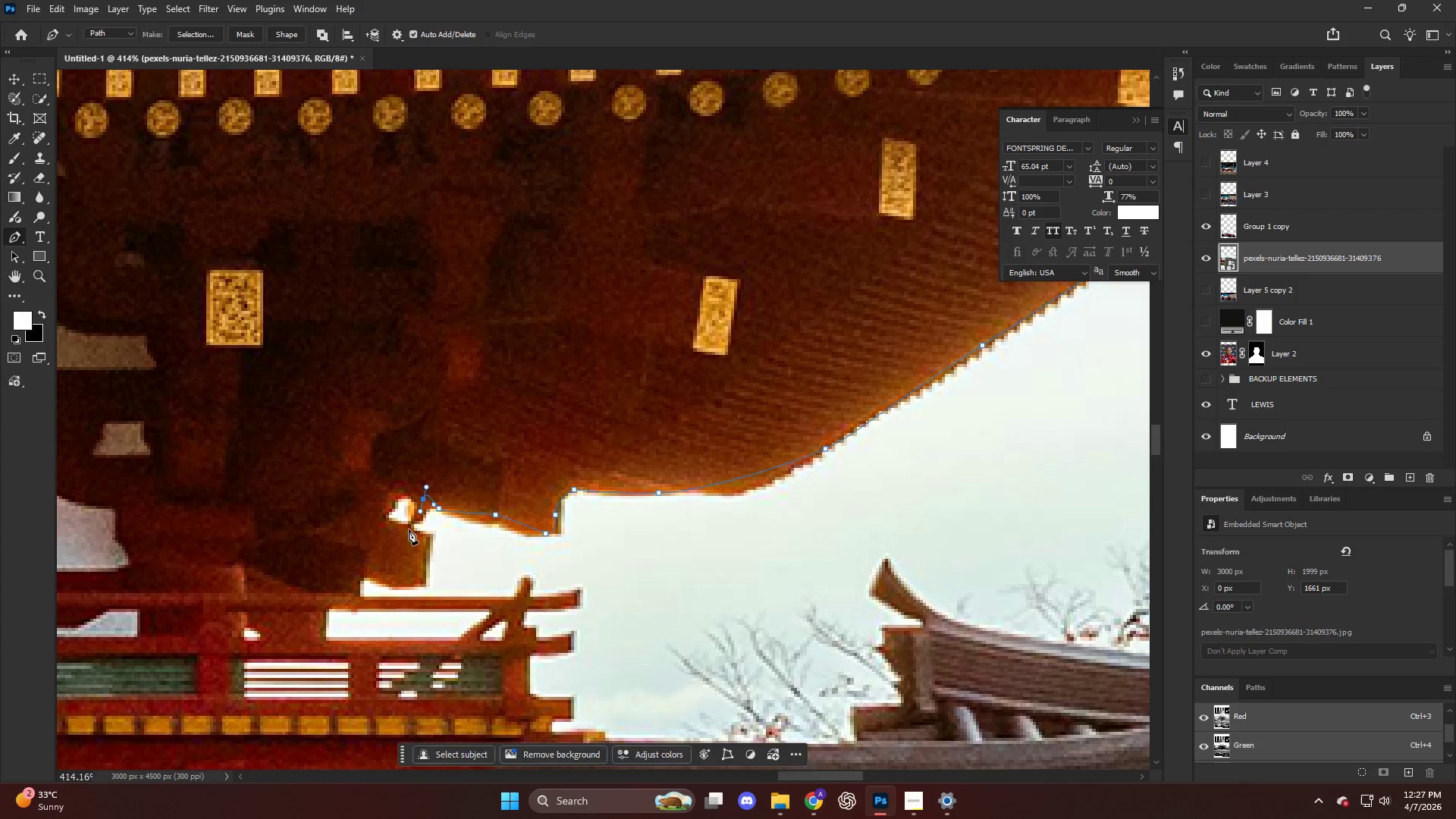 
left_click_drag(start_coordinate=[412, 532], to_coordinate=[432, 532])
 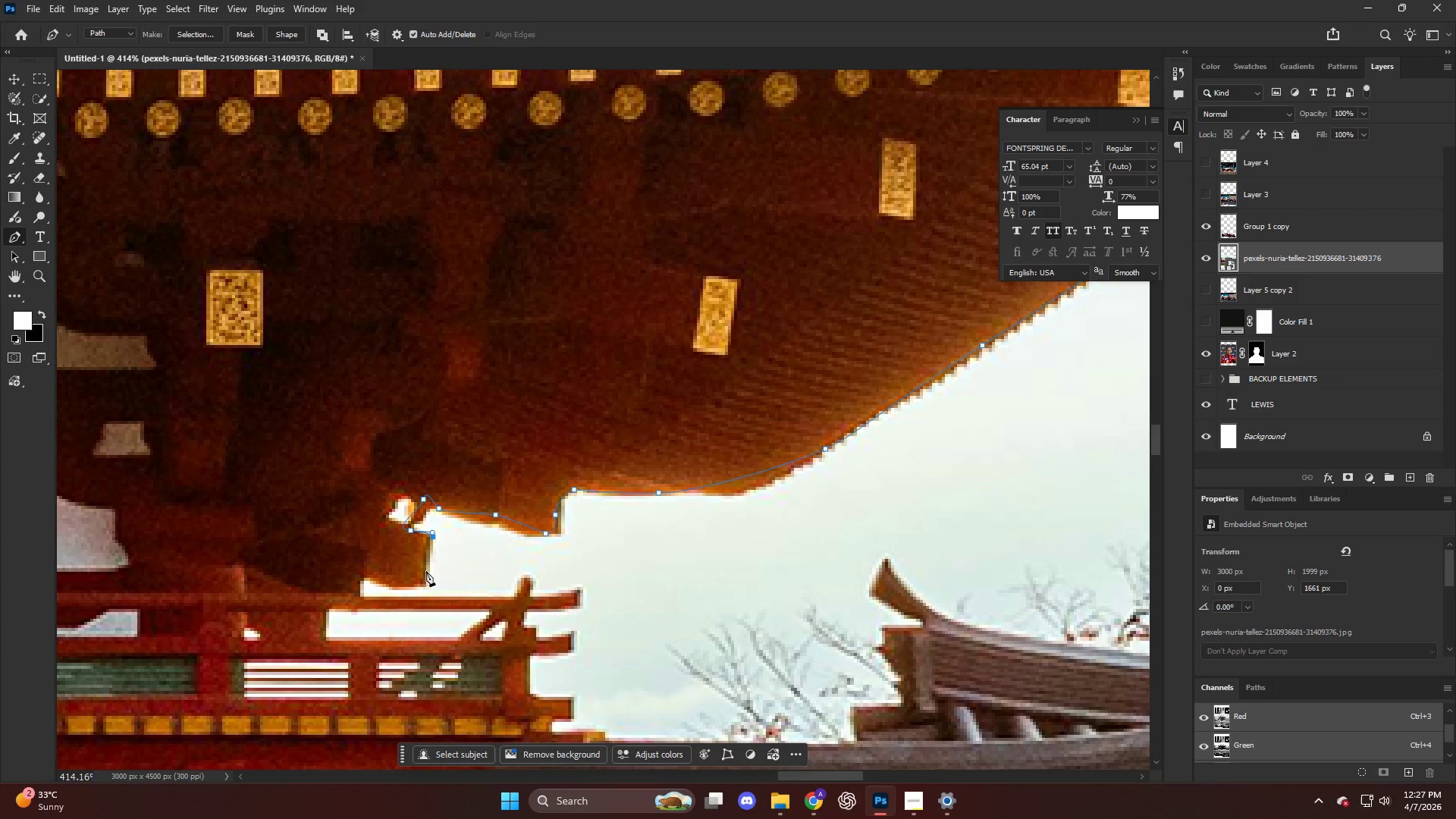 
triple_click([422, 576])
 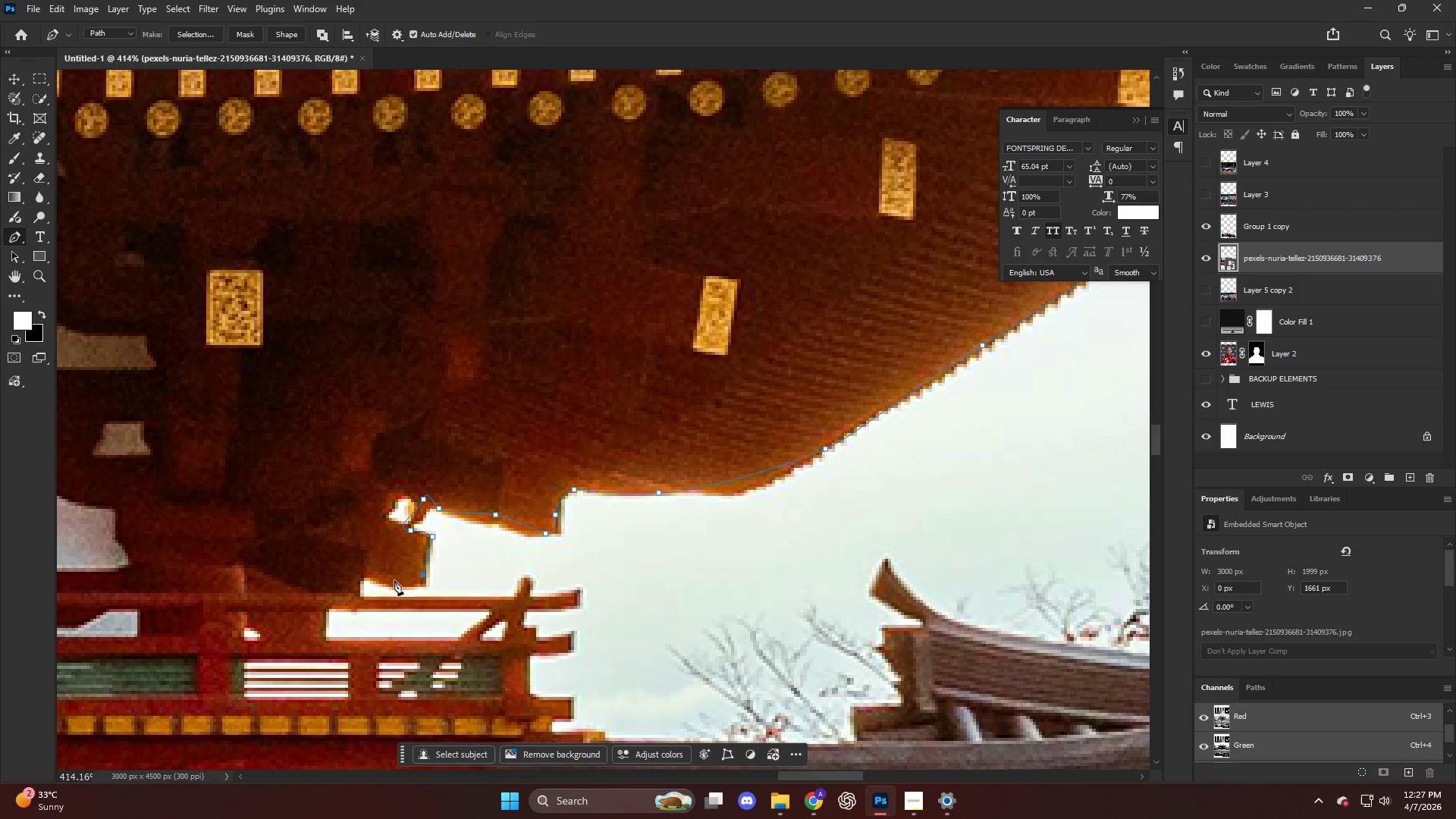 
left_click_drag(start_coordinate=[394, 580], to_coordinate=[382, 578])
 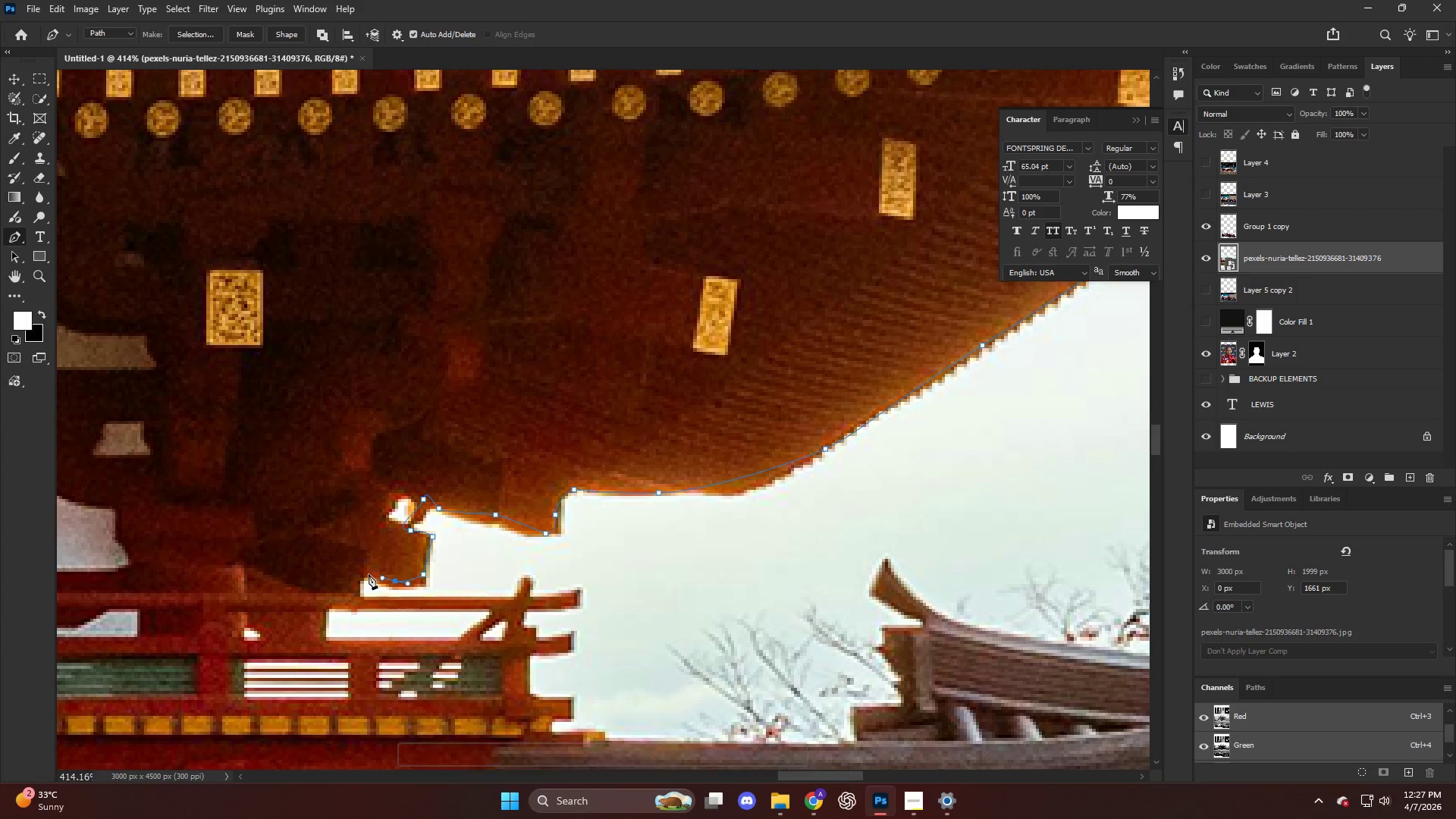 
left_click_drag(start_coordinate=[369, 574], to_coordinate=[364, 574])
 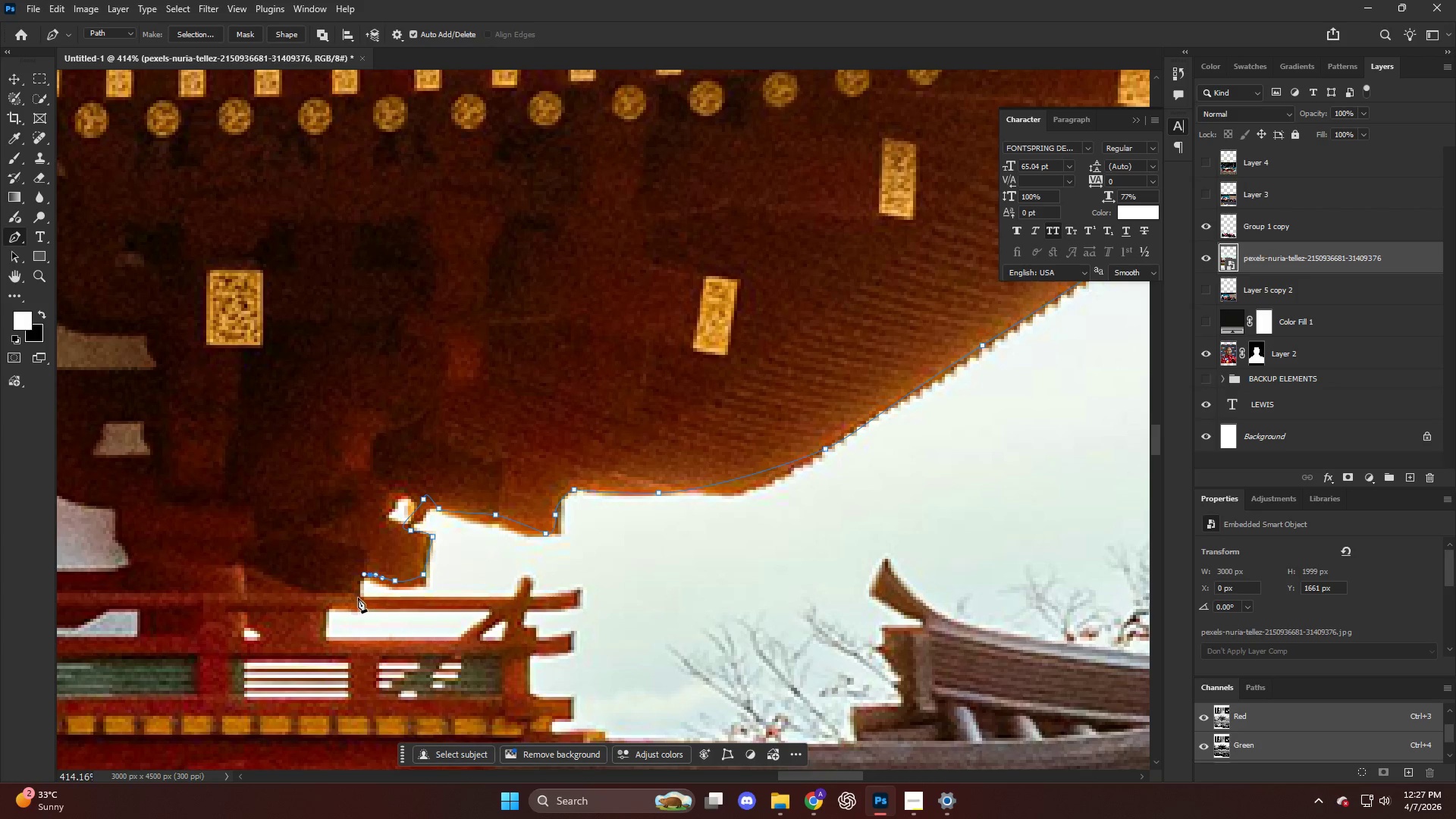 
key(Alt+AltLeft)
 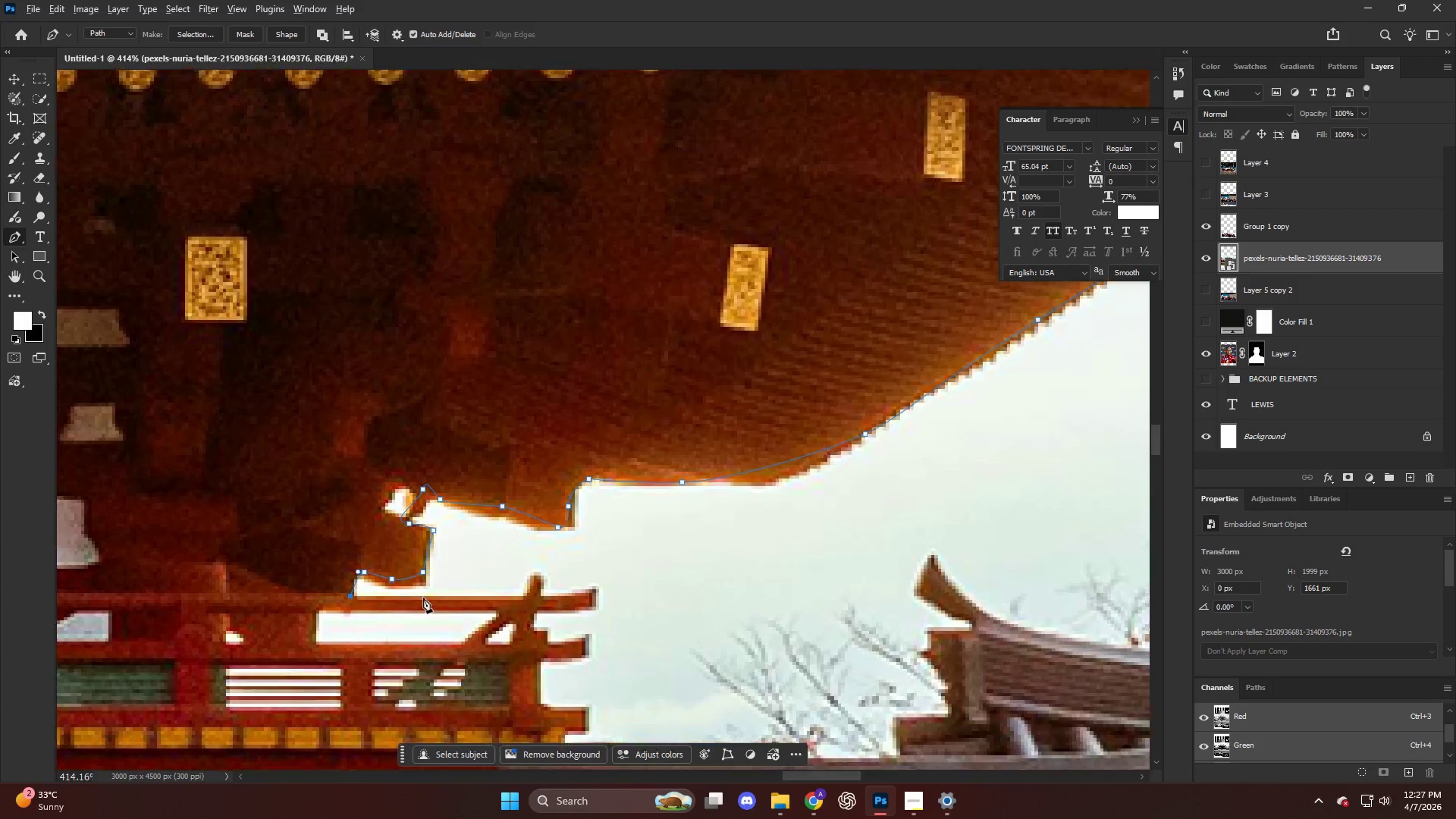 
scroll: coordinate [424, 598], scroll_direction: up, amount: 4.0
 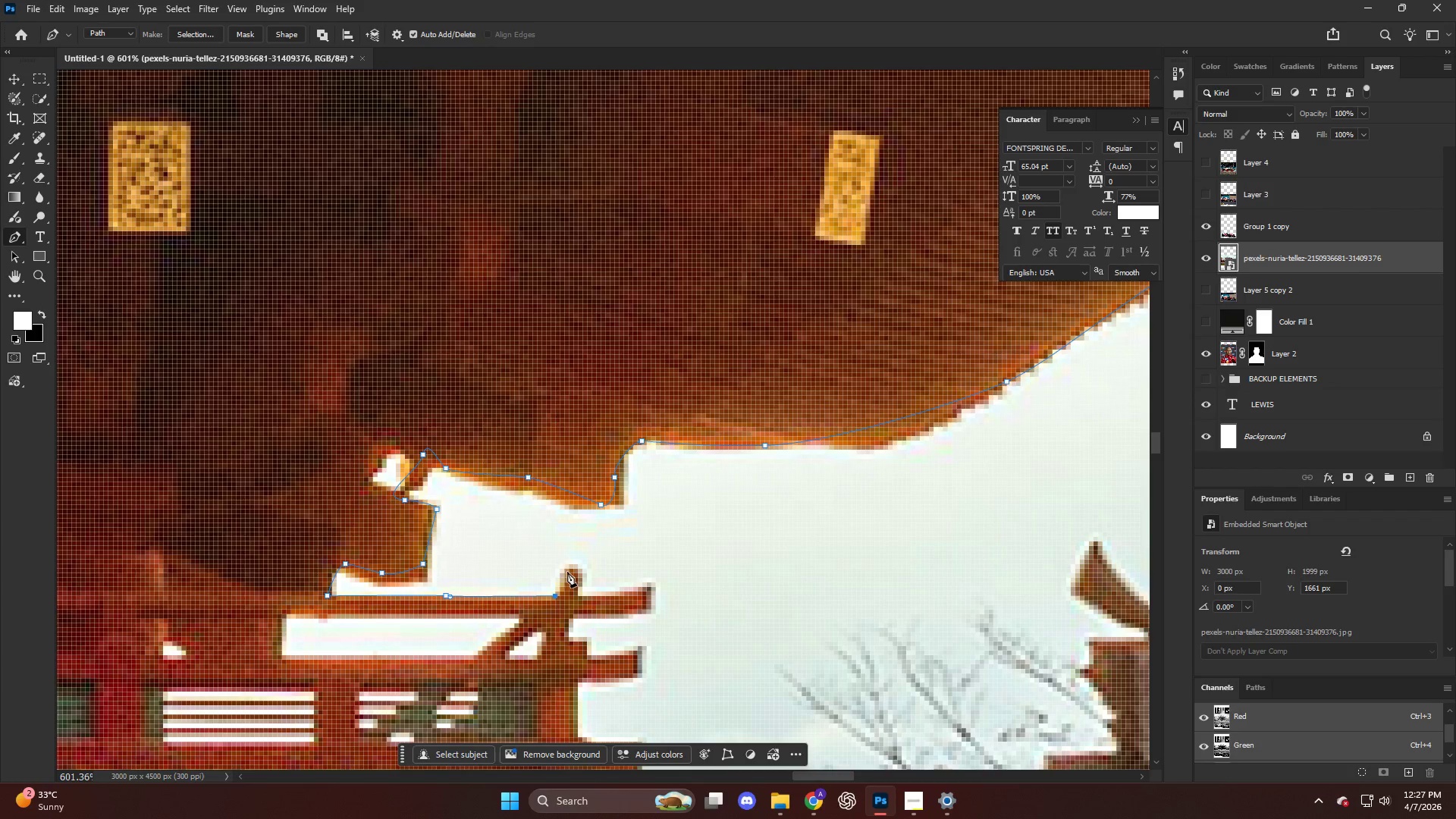 
left_click_drag(start_coordinate=[581, 577], to_coordinate=[576, 587])
 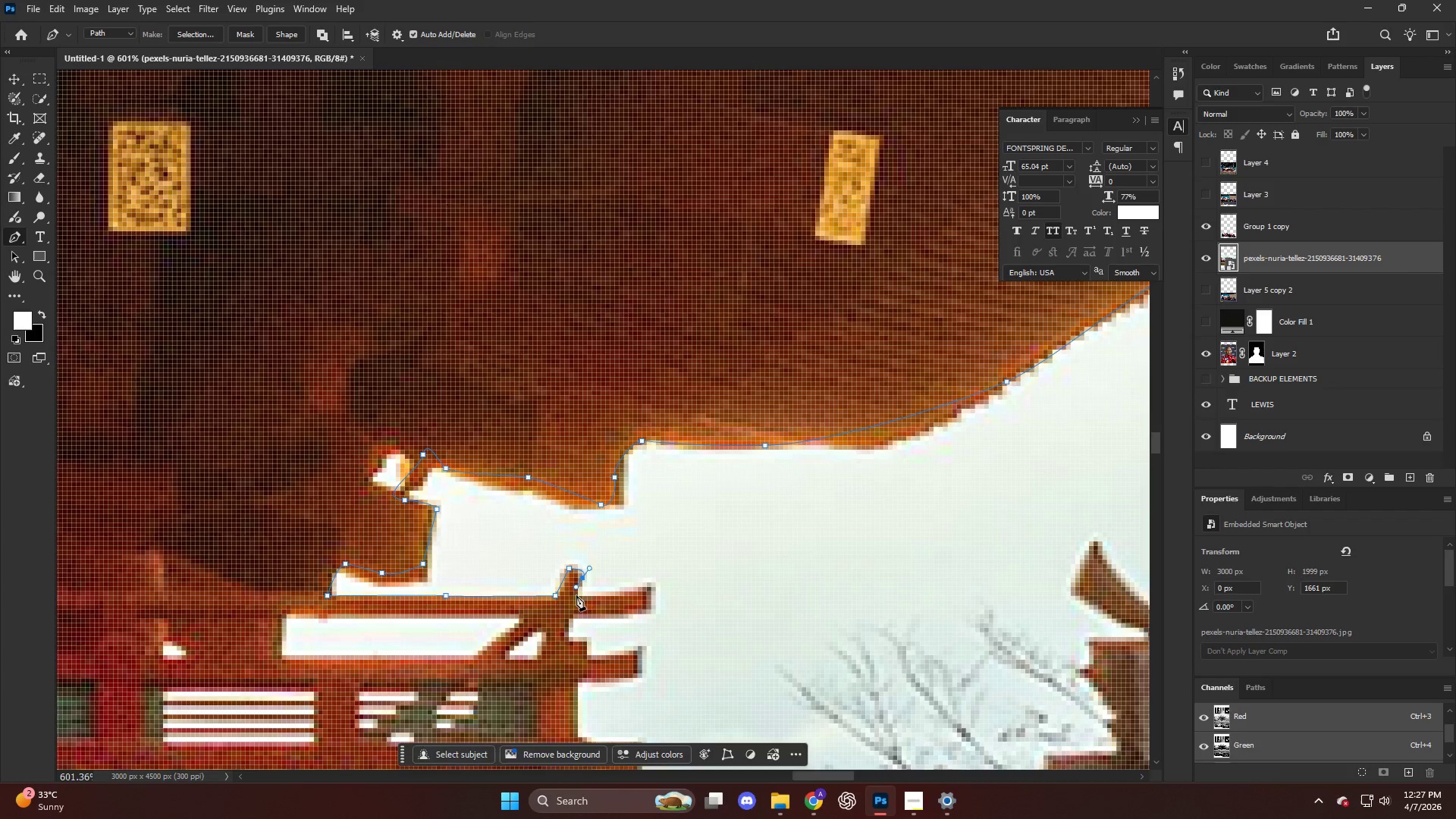 
left_click_drag(start_coordinate=[576, 595], to_coordinate=[581, 595])
 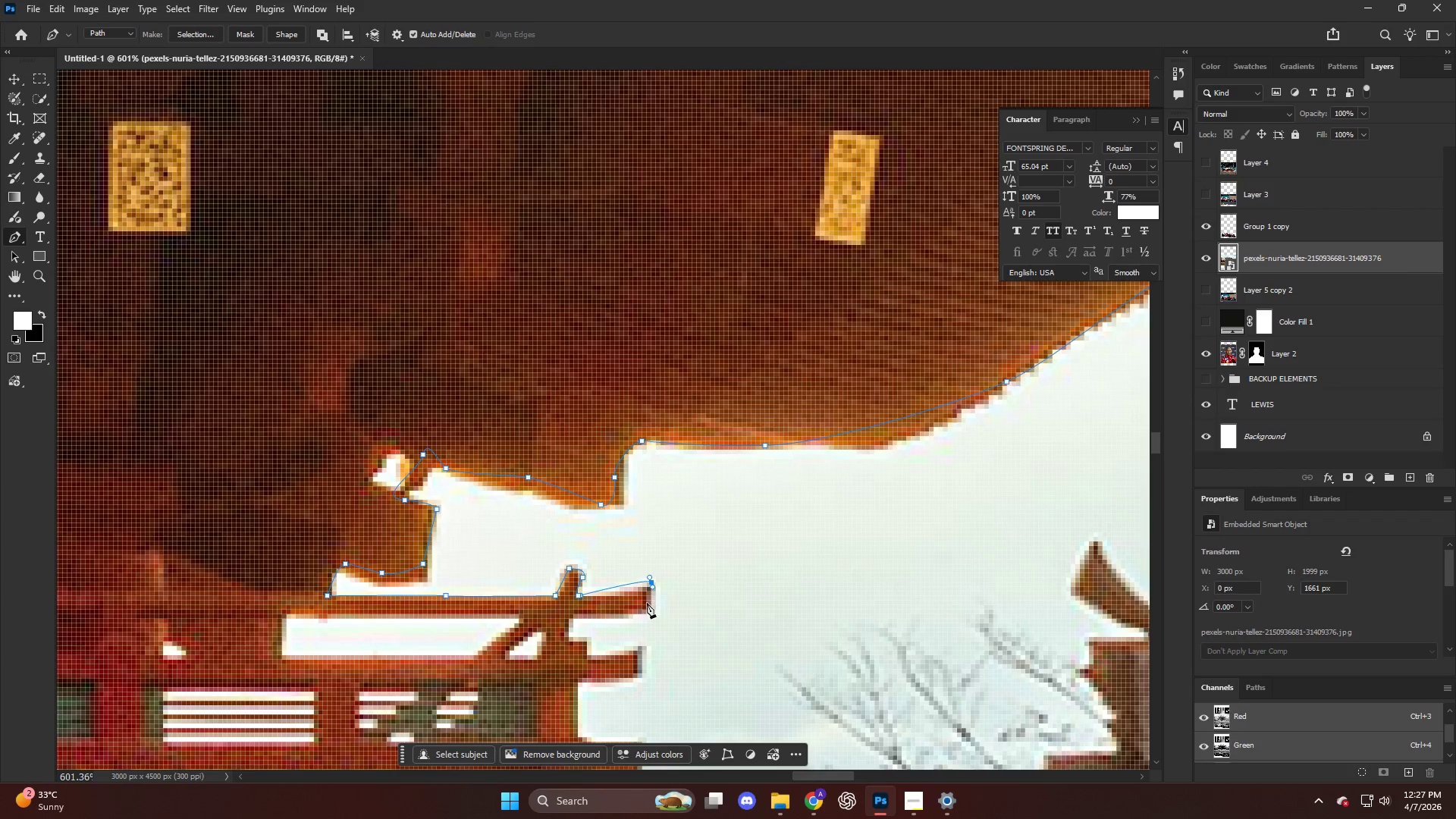 
key(Control+ControlLeft)
 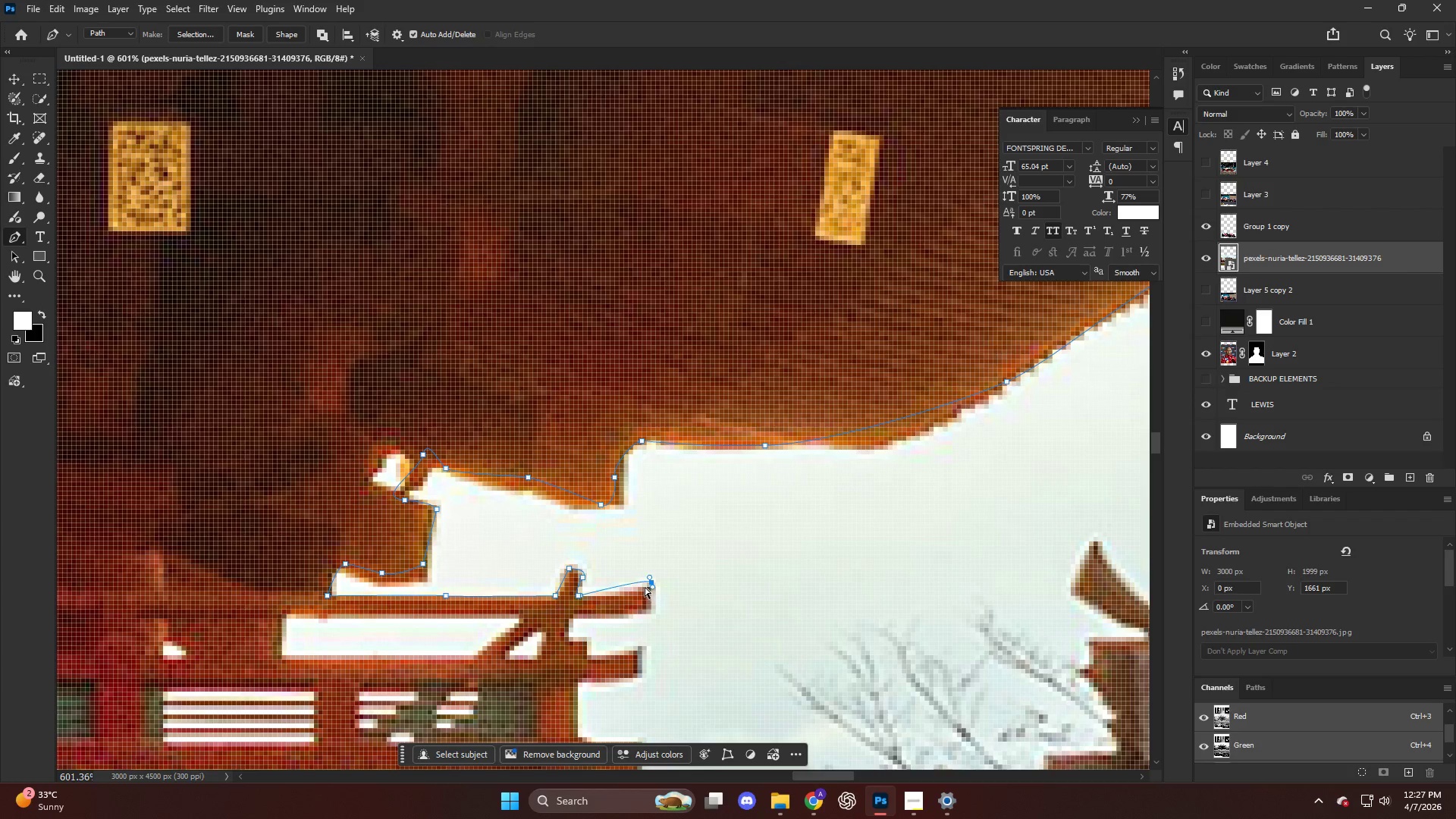 
key(Control+Z)
 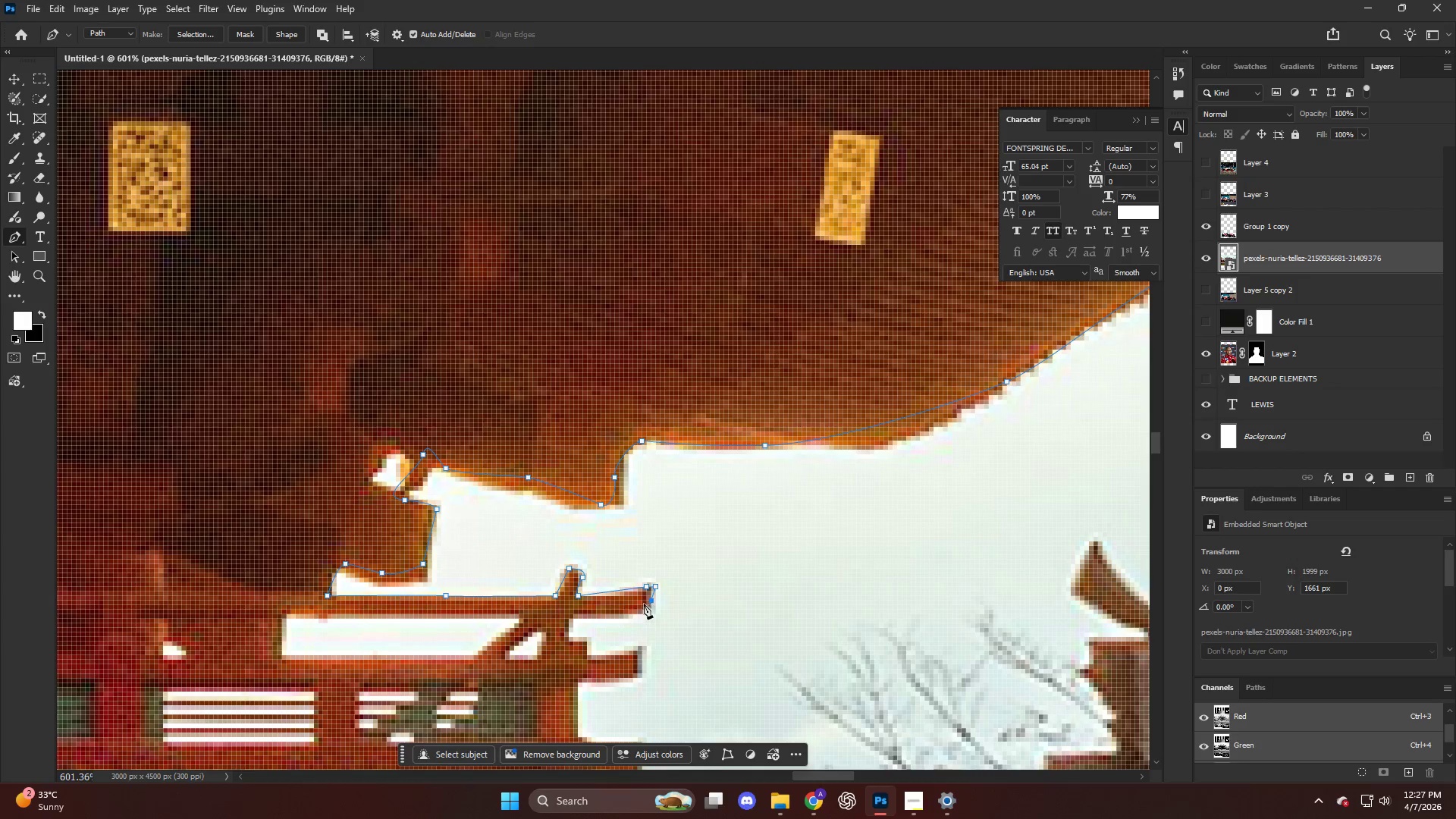 
left_click_drag(start_coordinate=[592, 613], to_coordinate=[576, 613])
 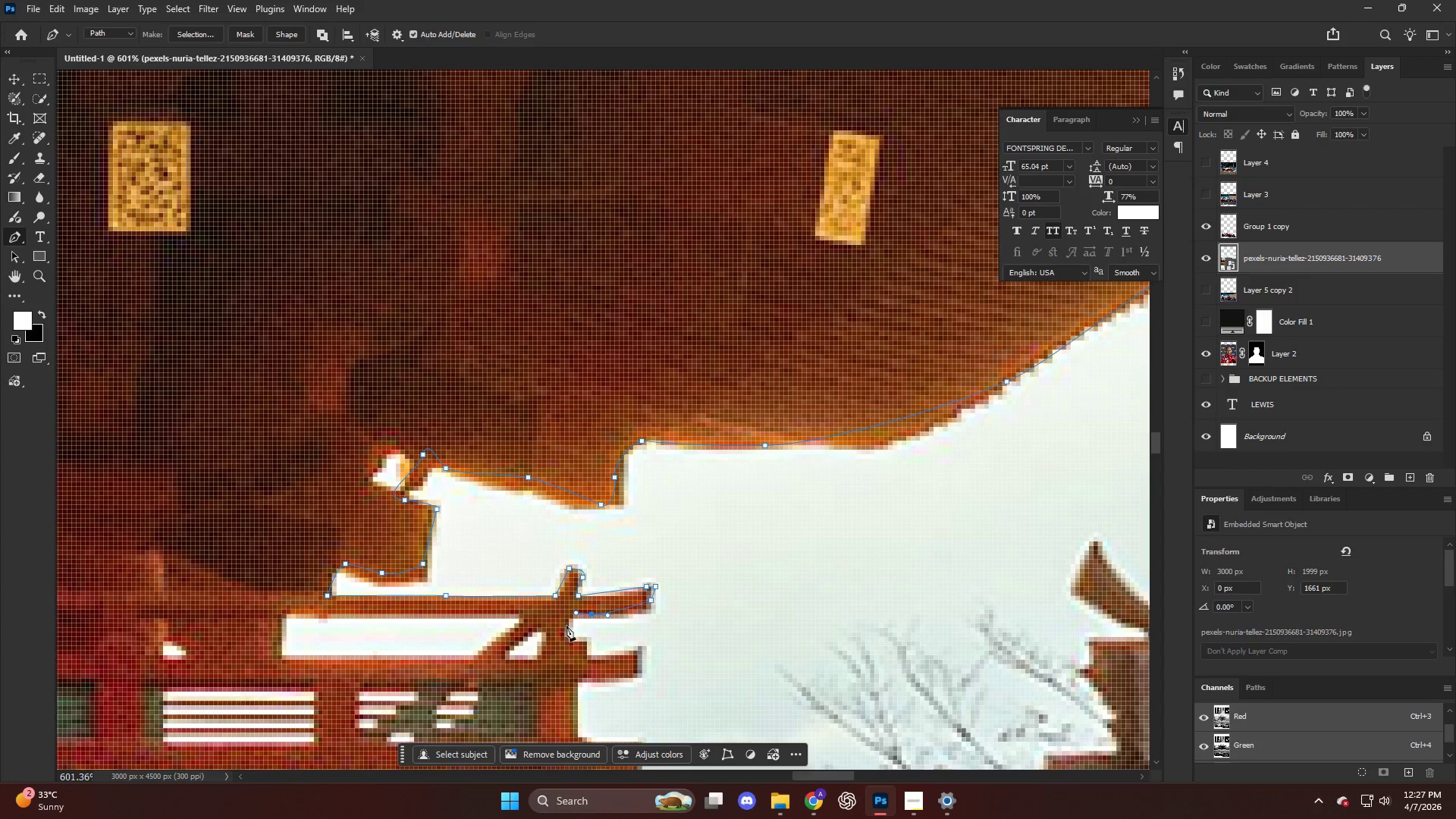 
left_click_drag(start_coordinate=[567, 629], to_coordinate=[568, 635])
 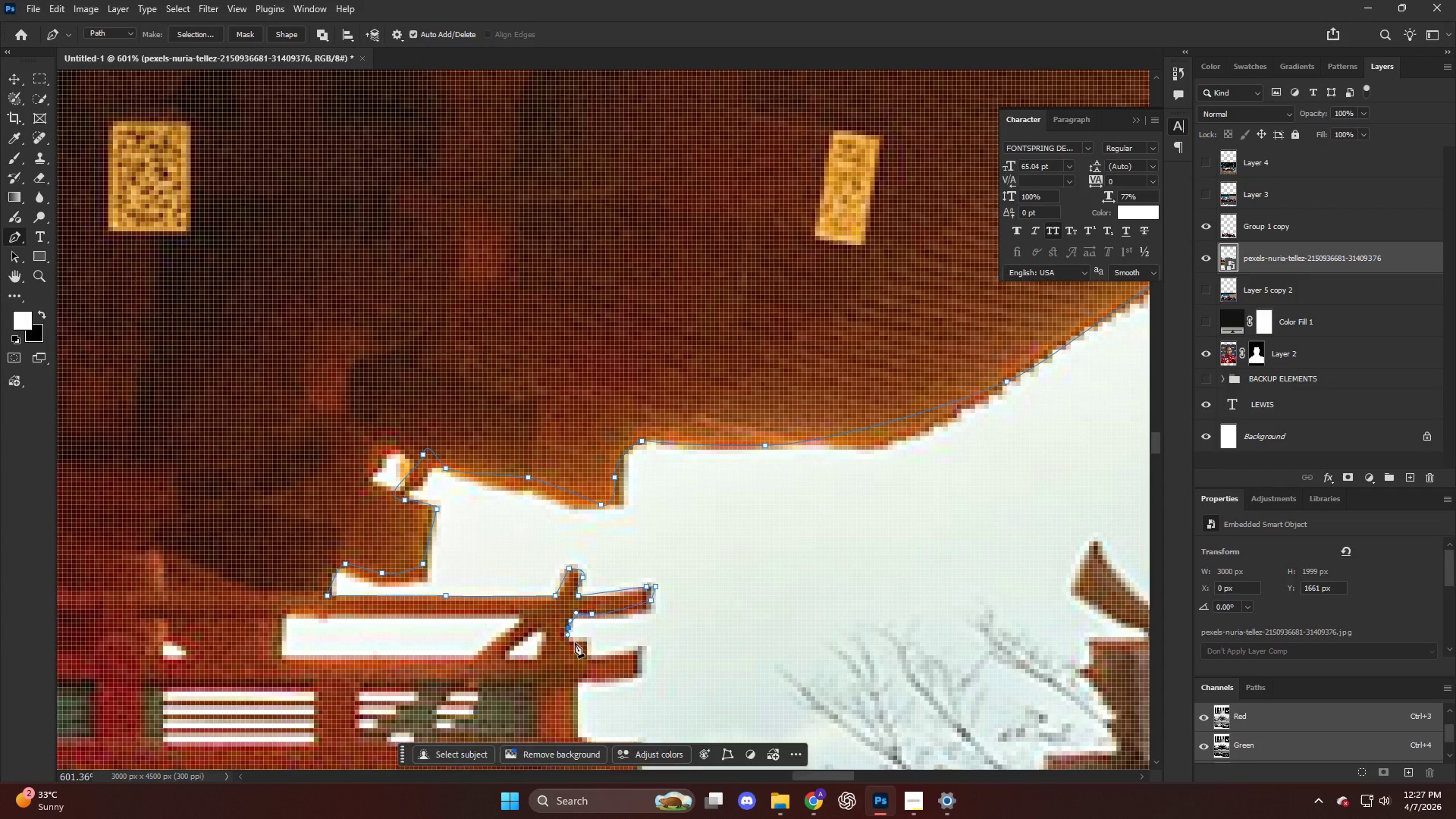 
left_click_drag(start_coordinate=[576, 642], to_coordinate=[581, 642])
 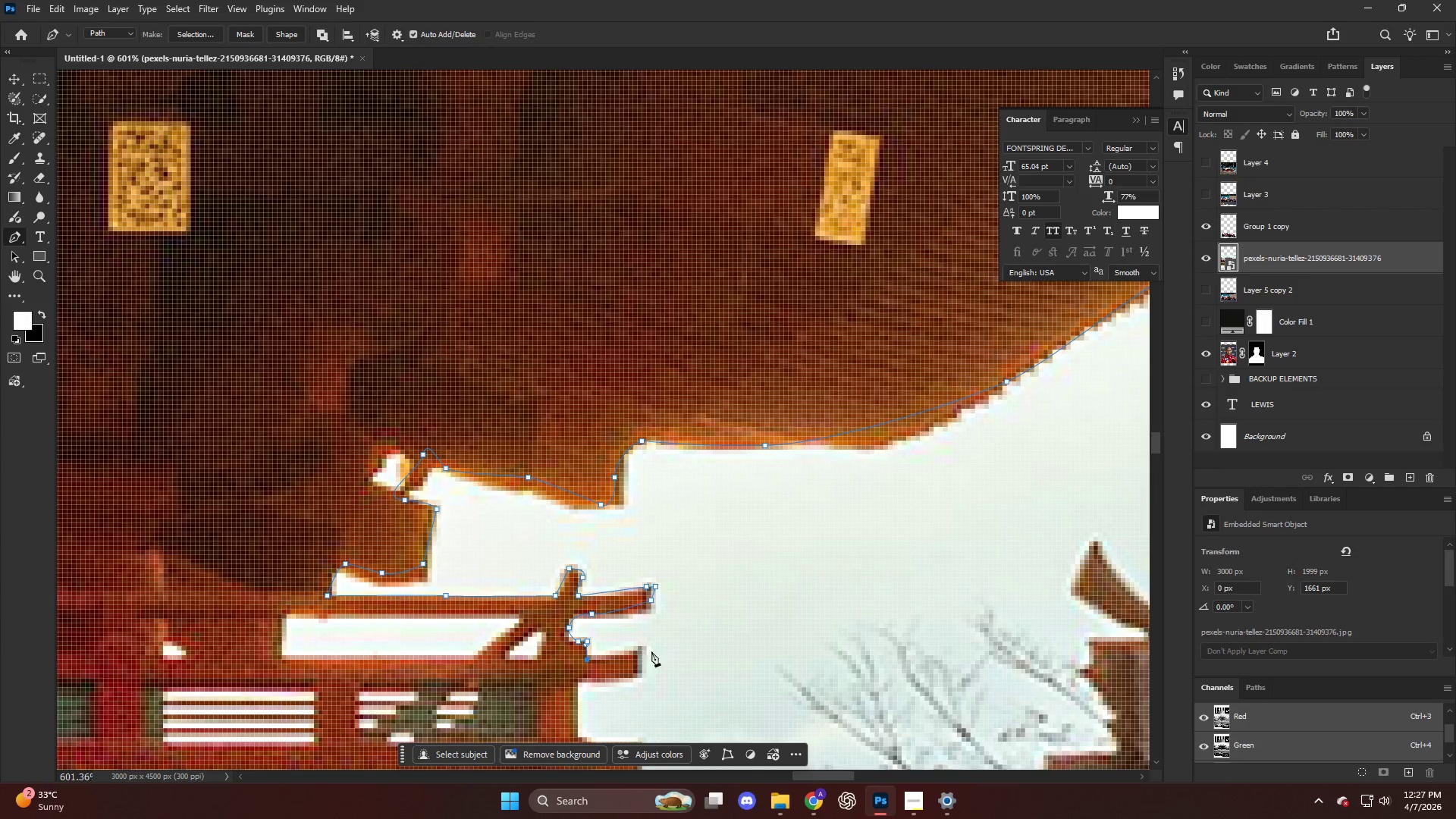 
left_click_drag(start_coordinate=[635, 652], to_coordinate=[639, 651])
 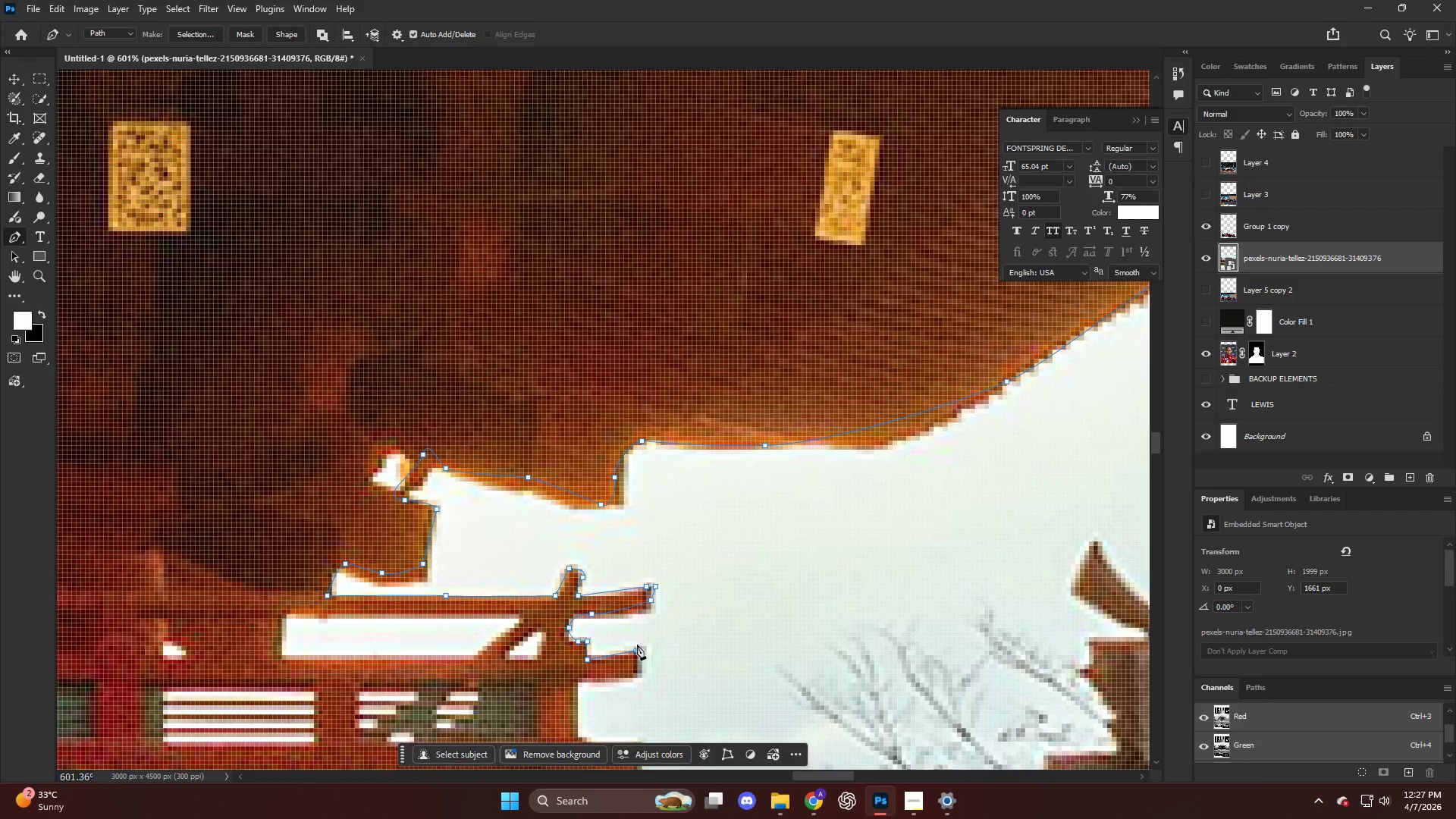 
key(Alt+AltLeft)
 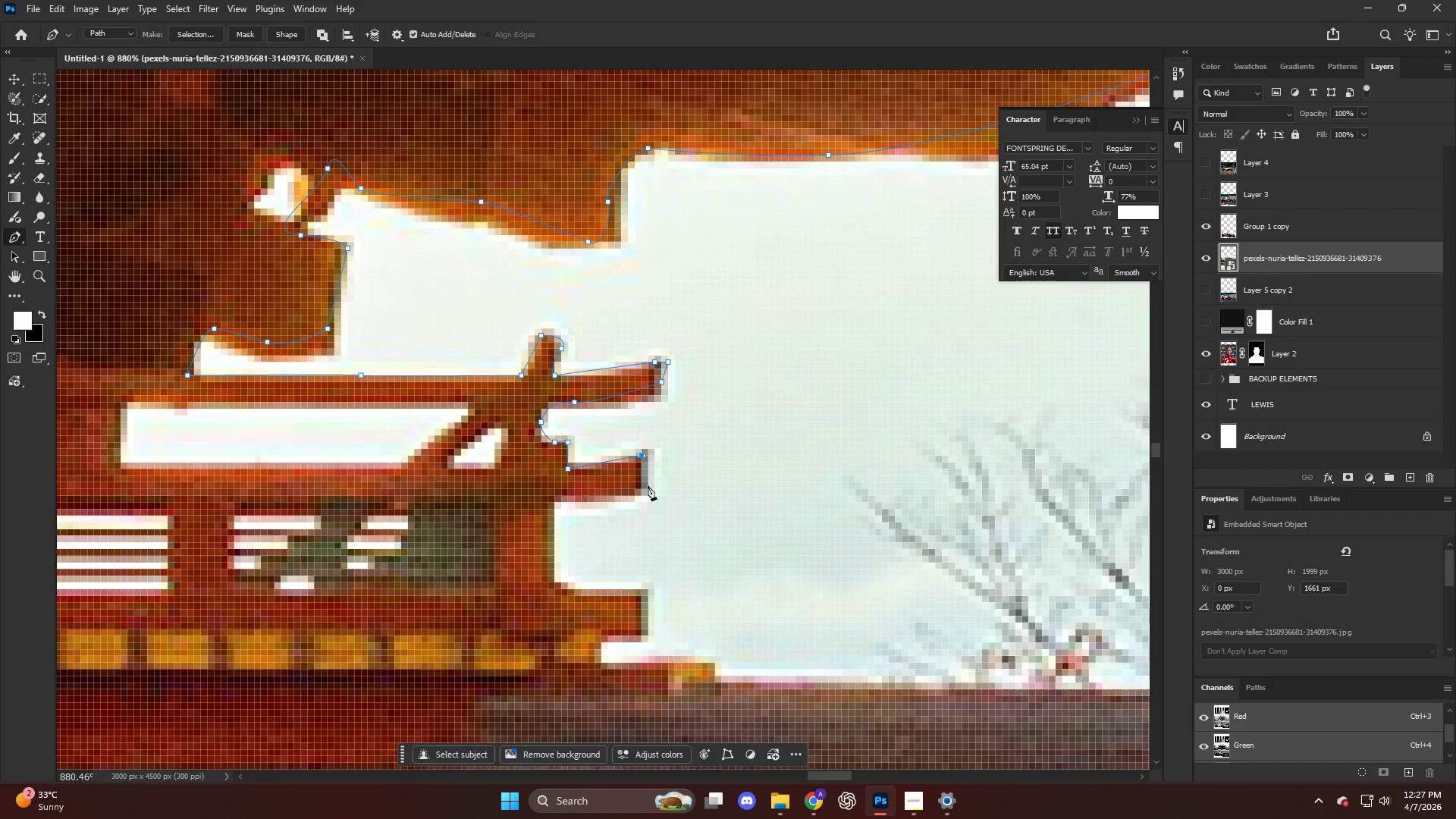 
left_click([648, 483])
 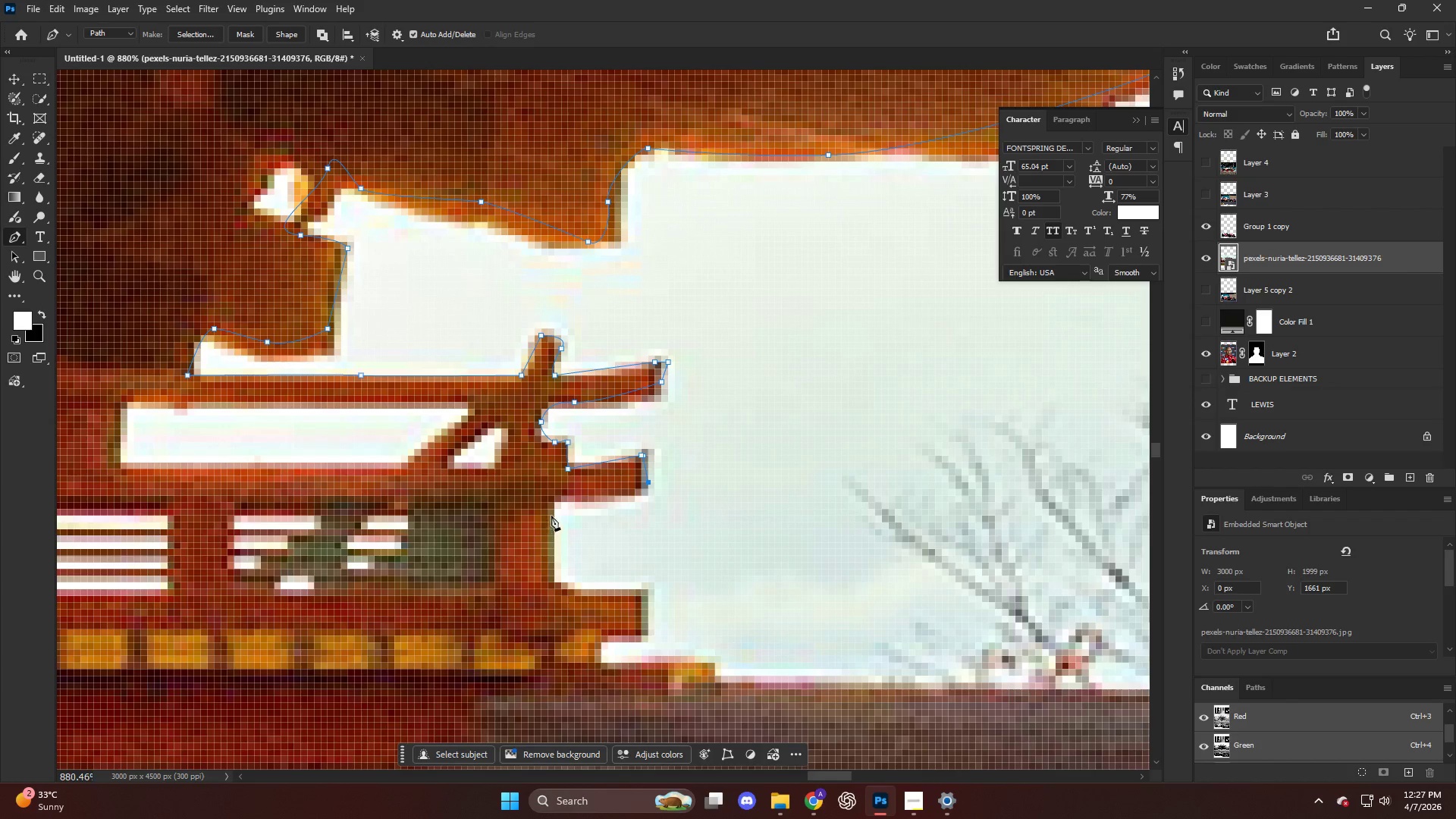 
scroll: coordinate [635, 548], scroll_direction: down, amount: 9.0
 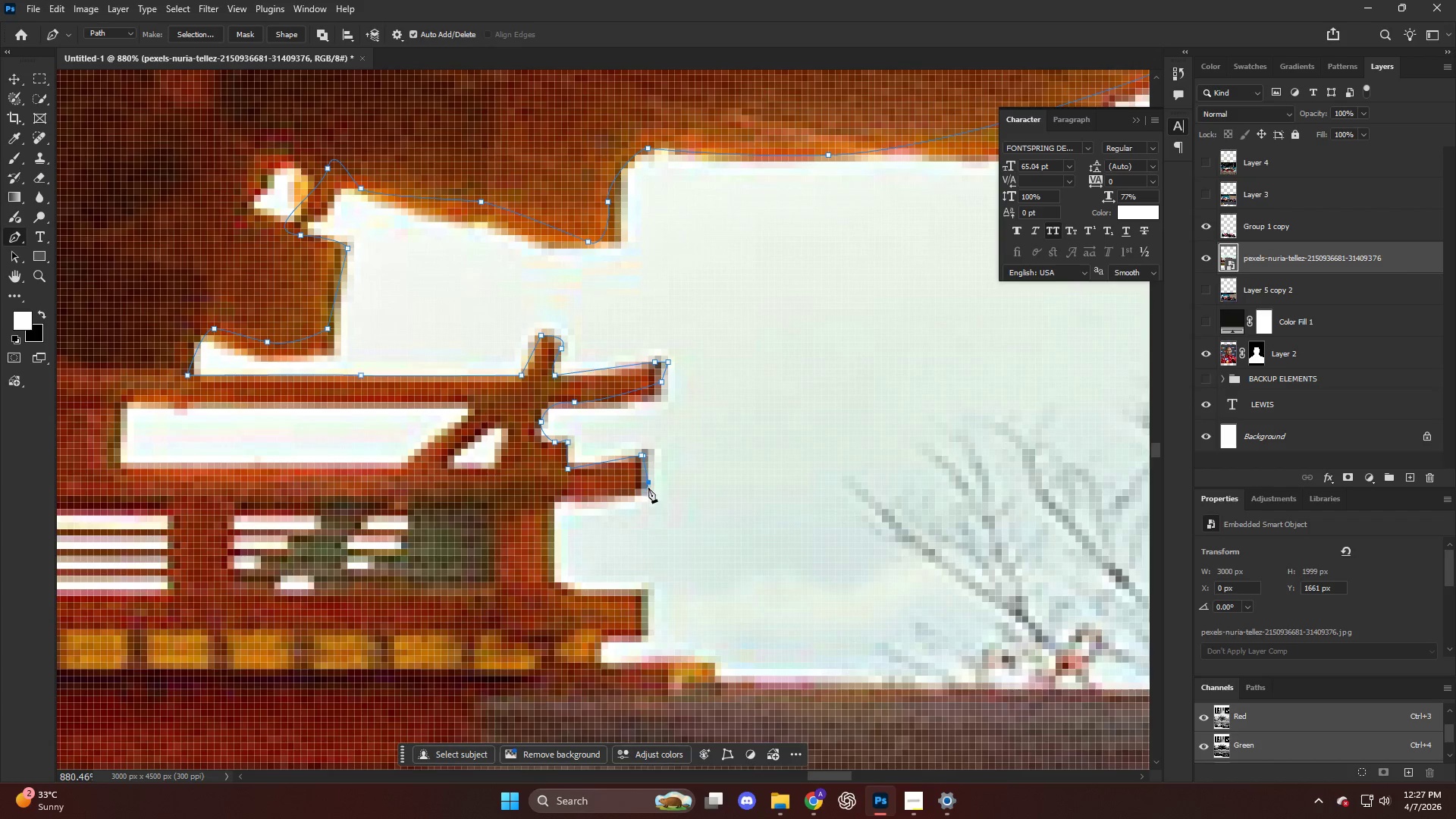 
left_click_drag(start_coordinate=[556, 500], to_coordinate=[559, 538])
 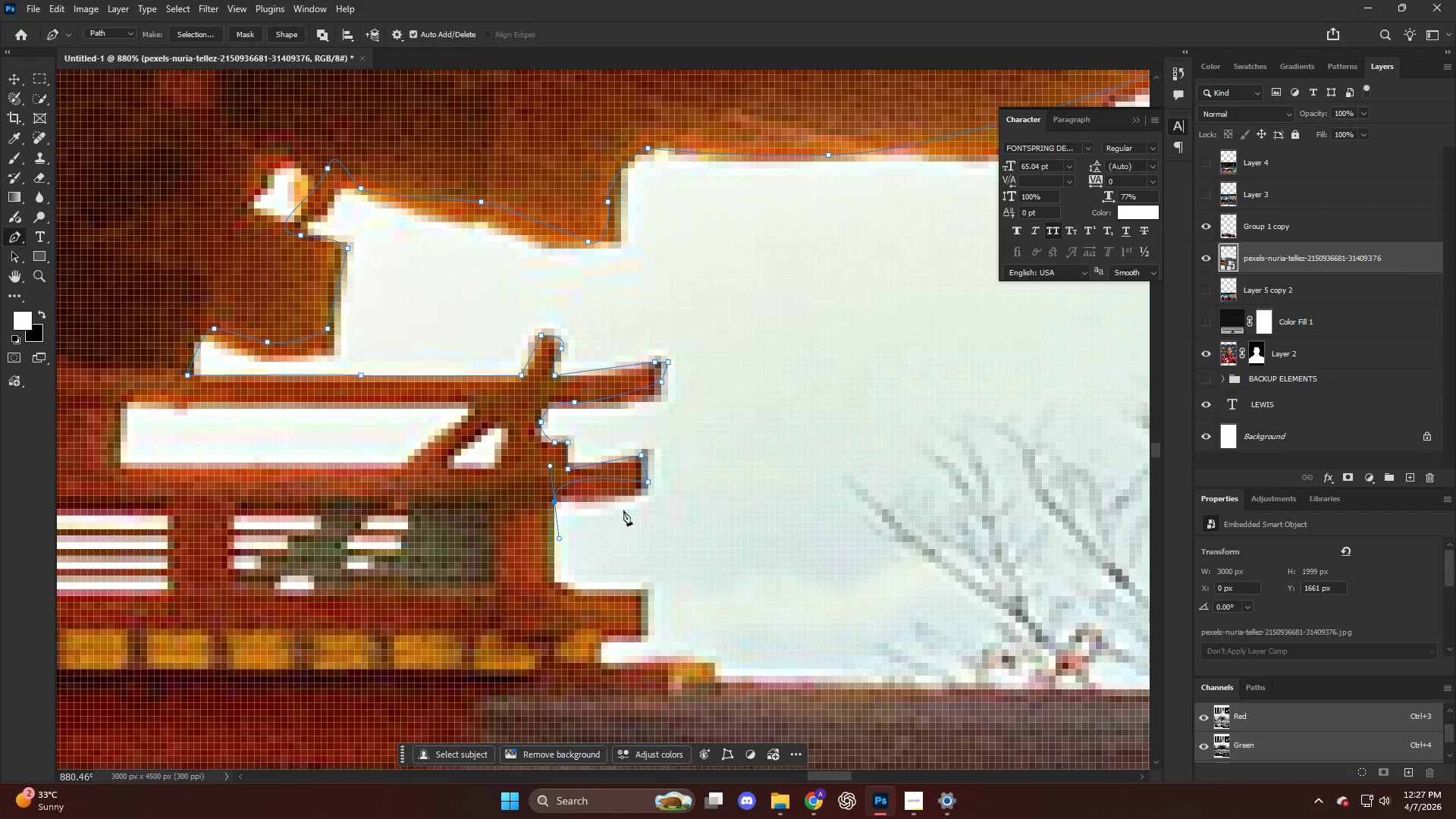 
key(Control+ControlLeft)
 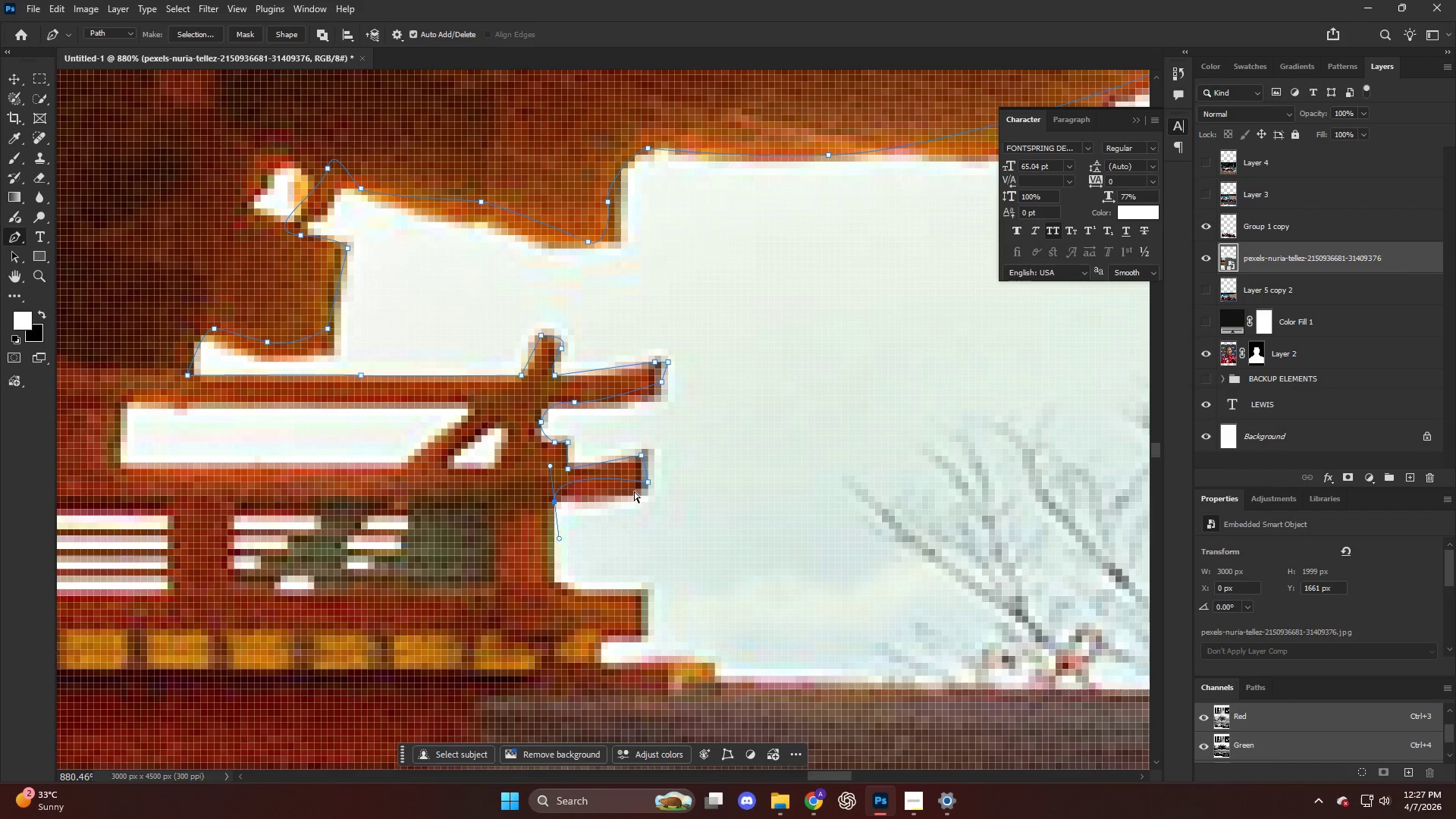 
key(Control+Z)
 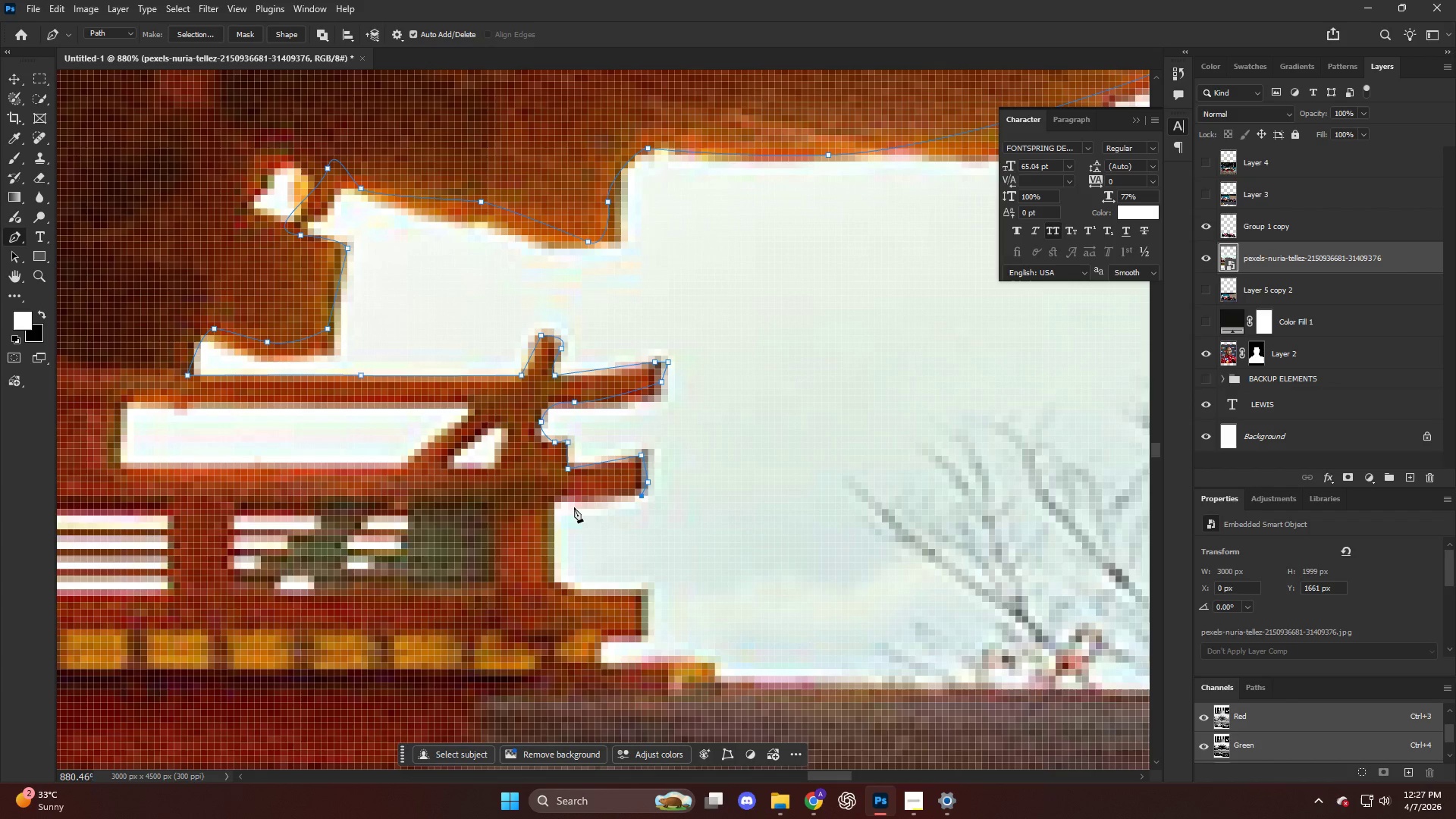 
left_click_drag(start_coordinate=[555, 500], to_coordinate=[554, 508])
 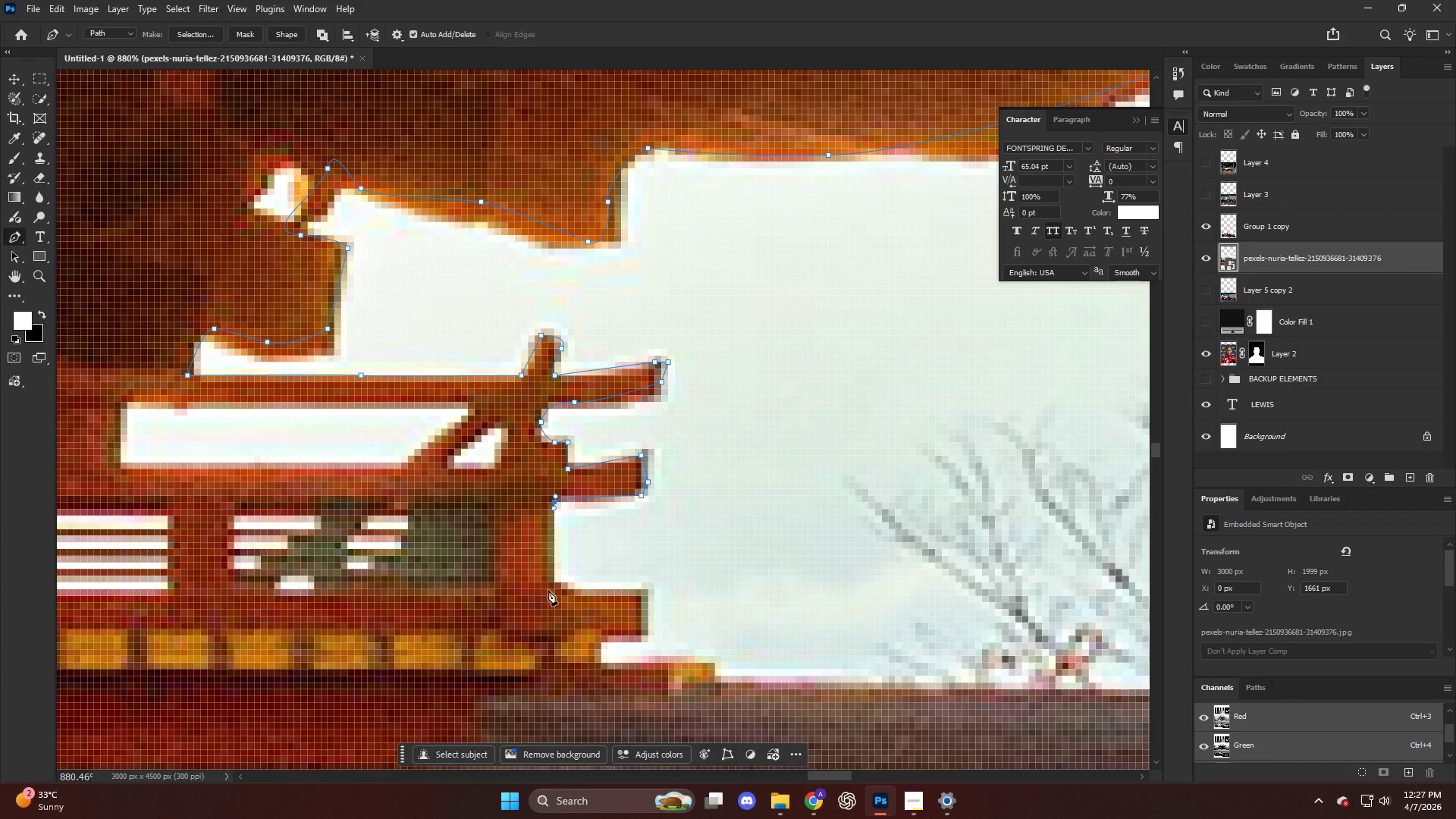 
left_click_drag(start_coordinate=[554, 585], to_coordinate=[574, 599])
 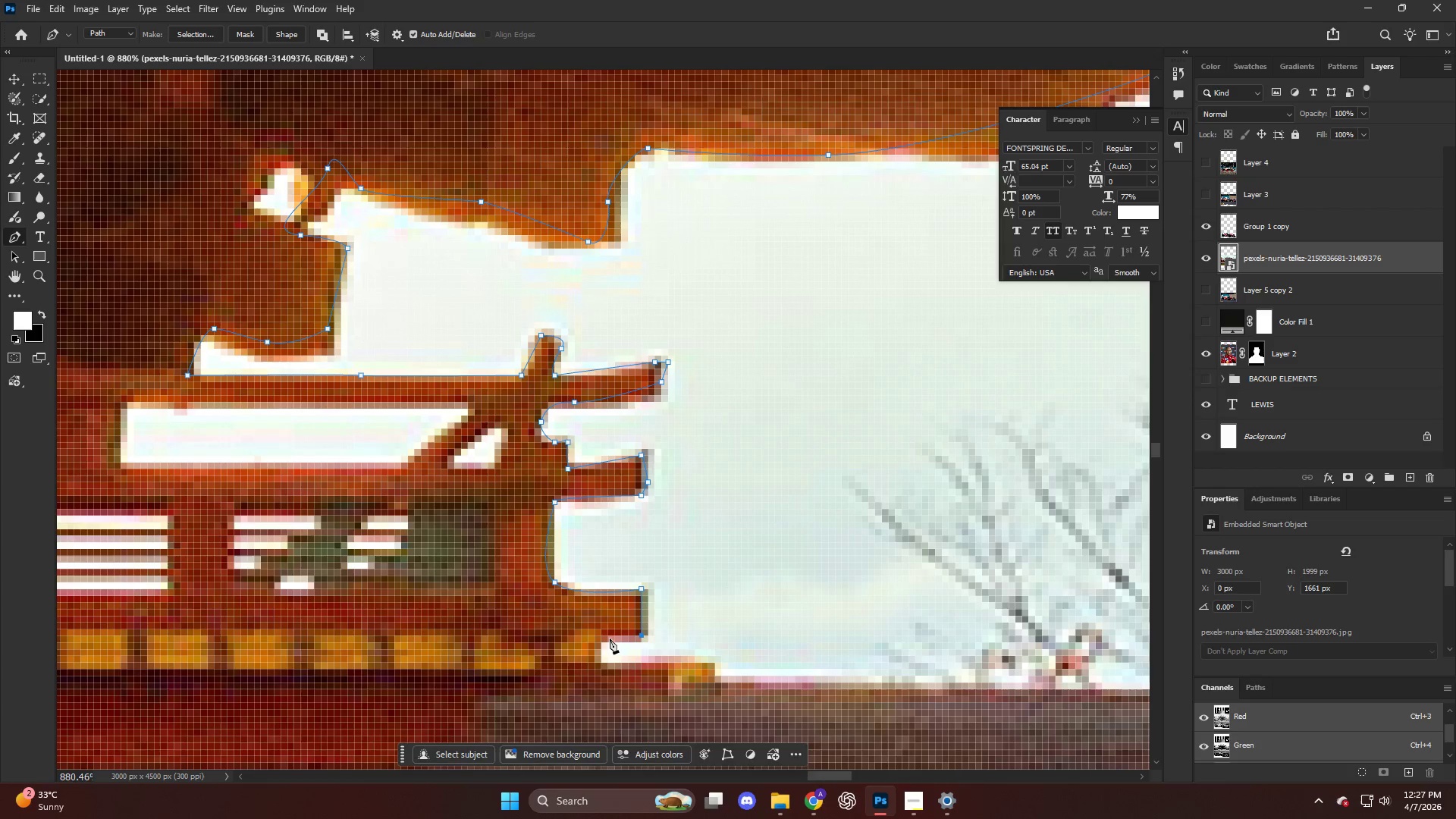 
hold_key(key=AltLeft, duration=0.52)
 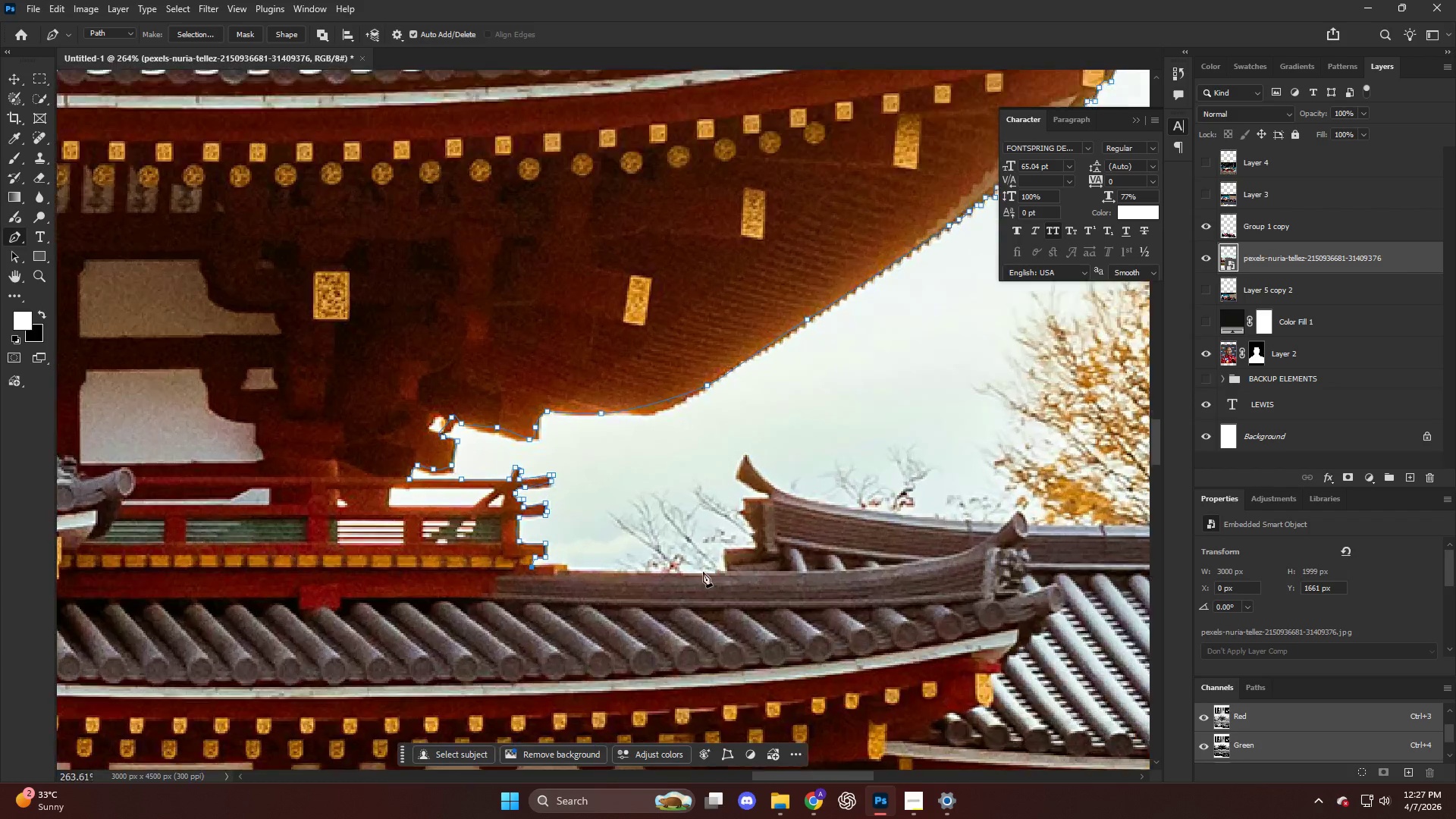 
key(Control+ControlLeft)
 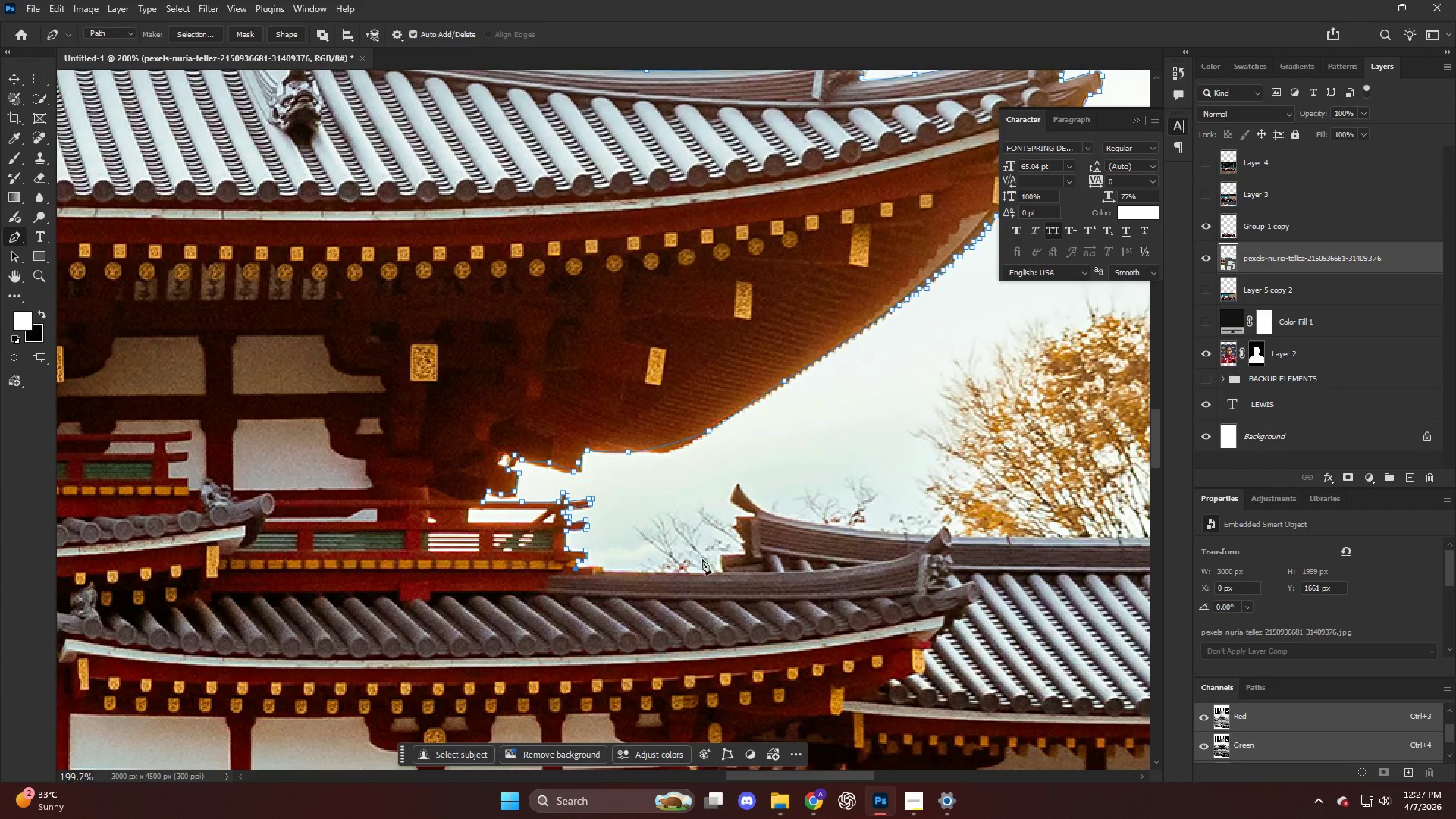 
hold_key(key=AltLeft, duration=0.45)
scroll: coordinate [530, 551], scroll_direction: down, amount: 15.0
 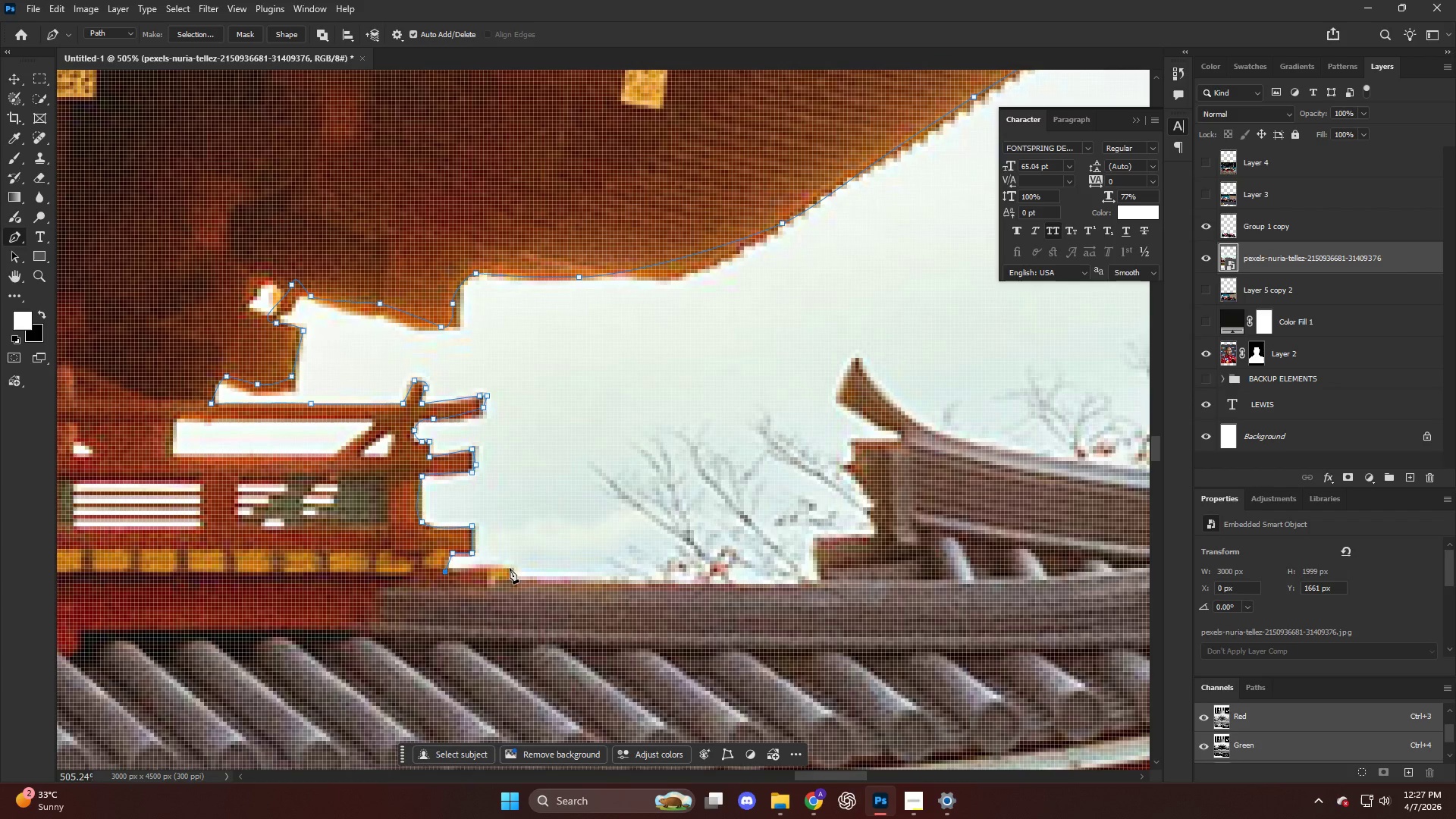 
left_click_drag(start_coordinate=[820, 546], to_coordinate=[812, 535])
 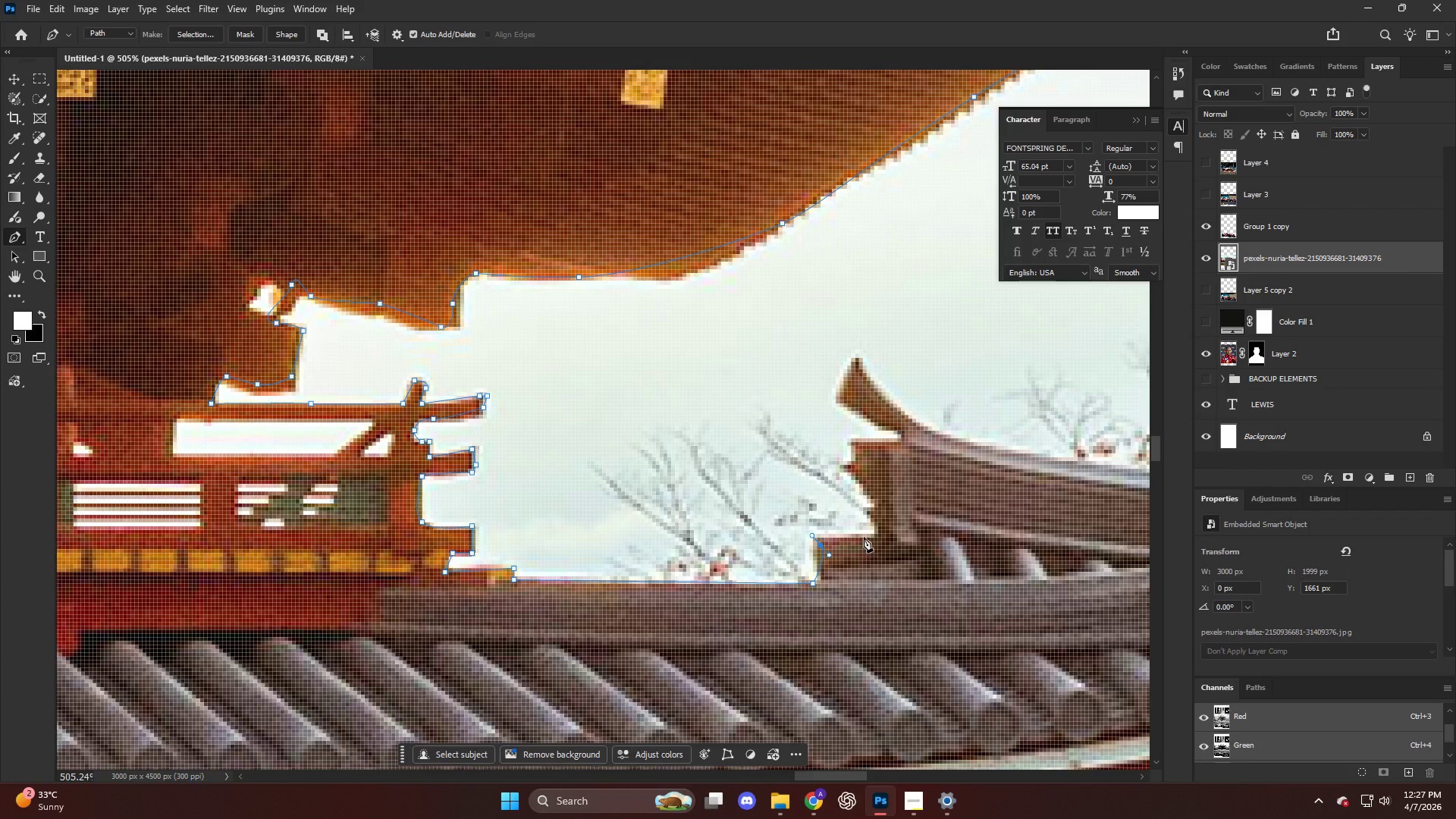 
left_click_drag(start_coordinate=[868, 537], to_coordinate=[874, 534])
 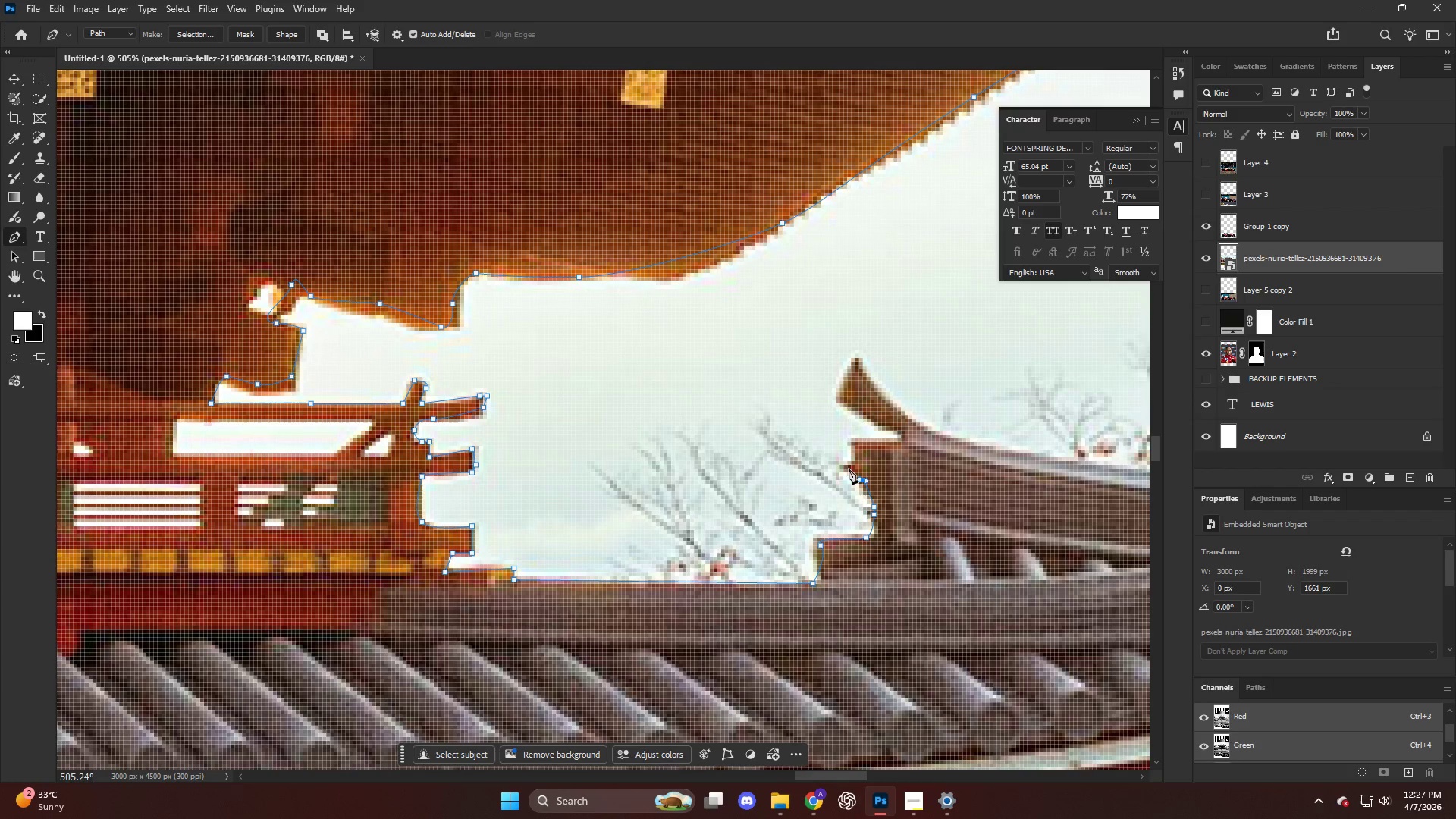 
left_click_drag(start_coordinate=[852, 453], to_coordinate=[849, 445])
 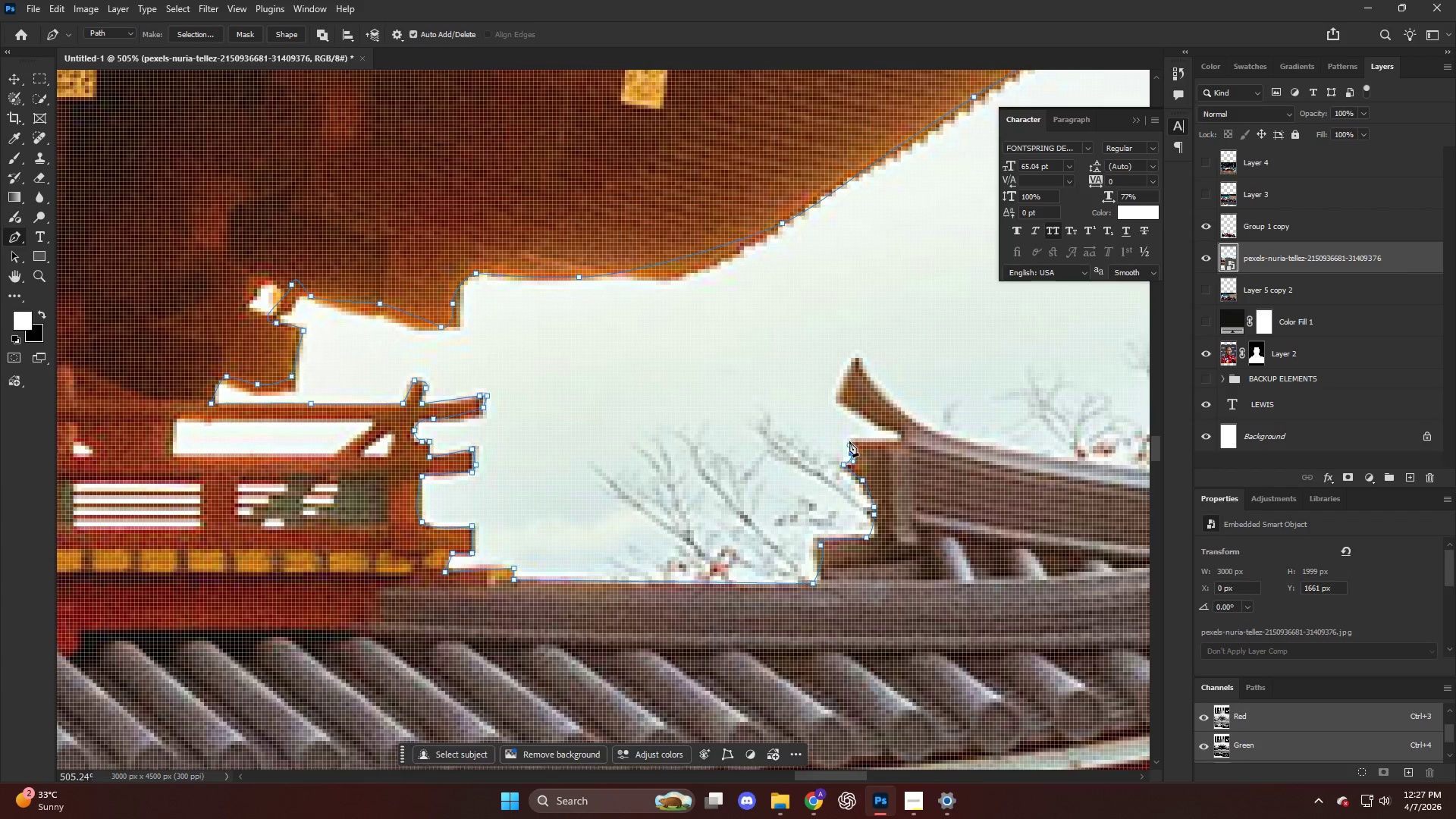 
left_click_drag(start_coordinate=[849, 441], to_coordinate=[858, 441])
 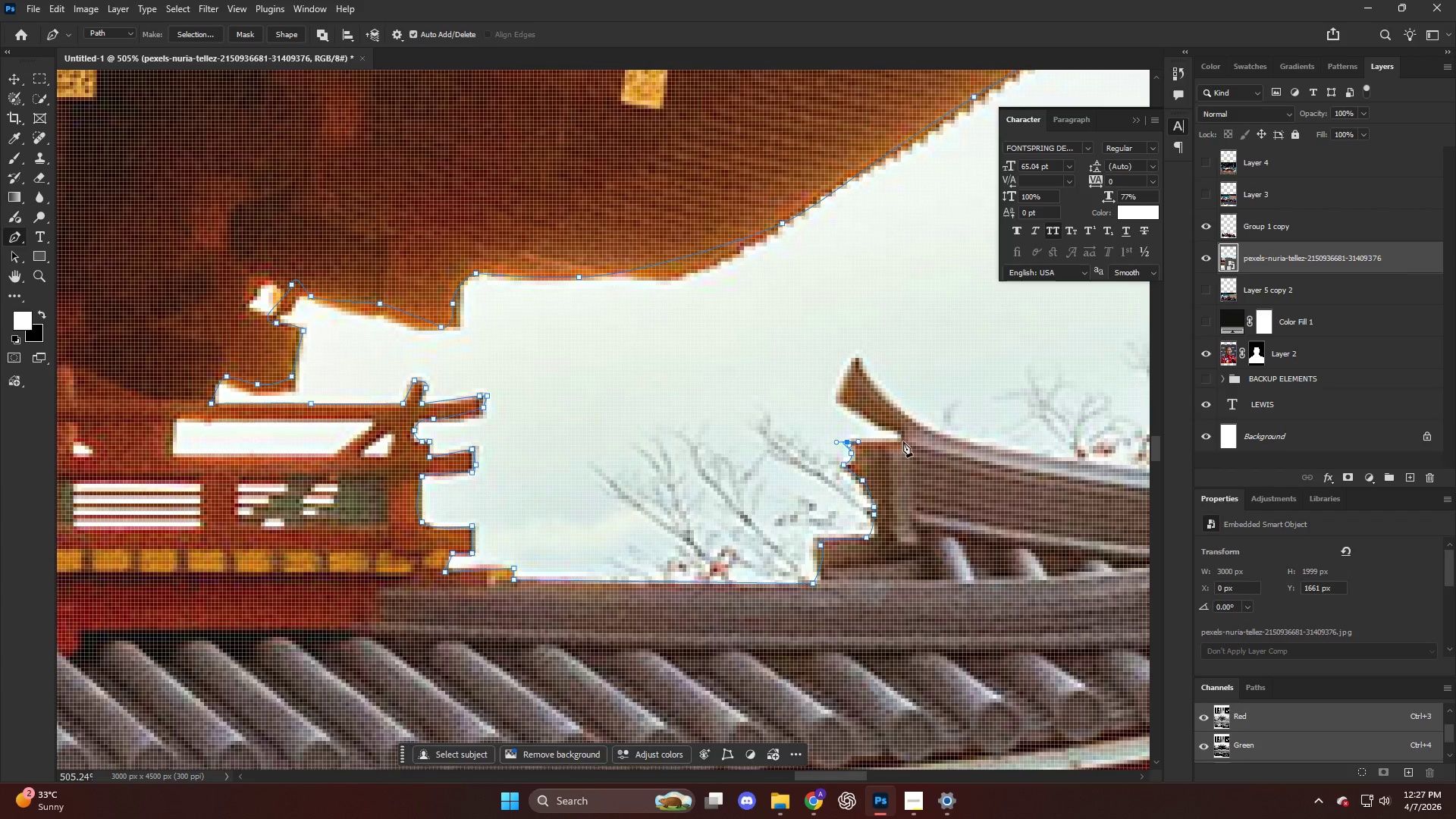 
left_click_drag(start_coordinate=[903, 441], to_coordinate=[902, 438])
 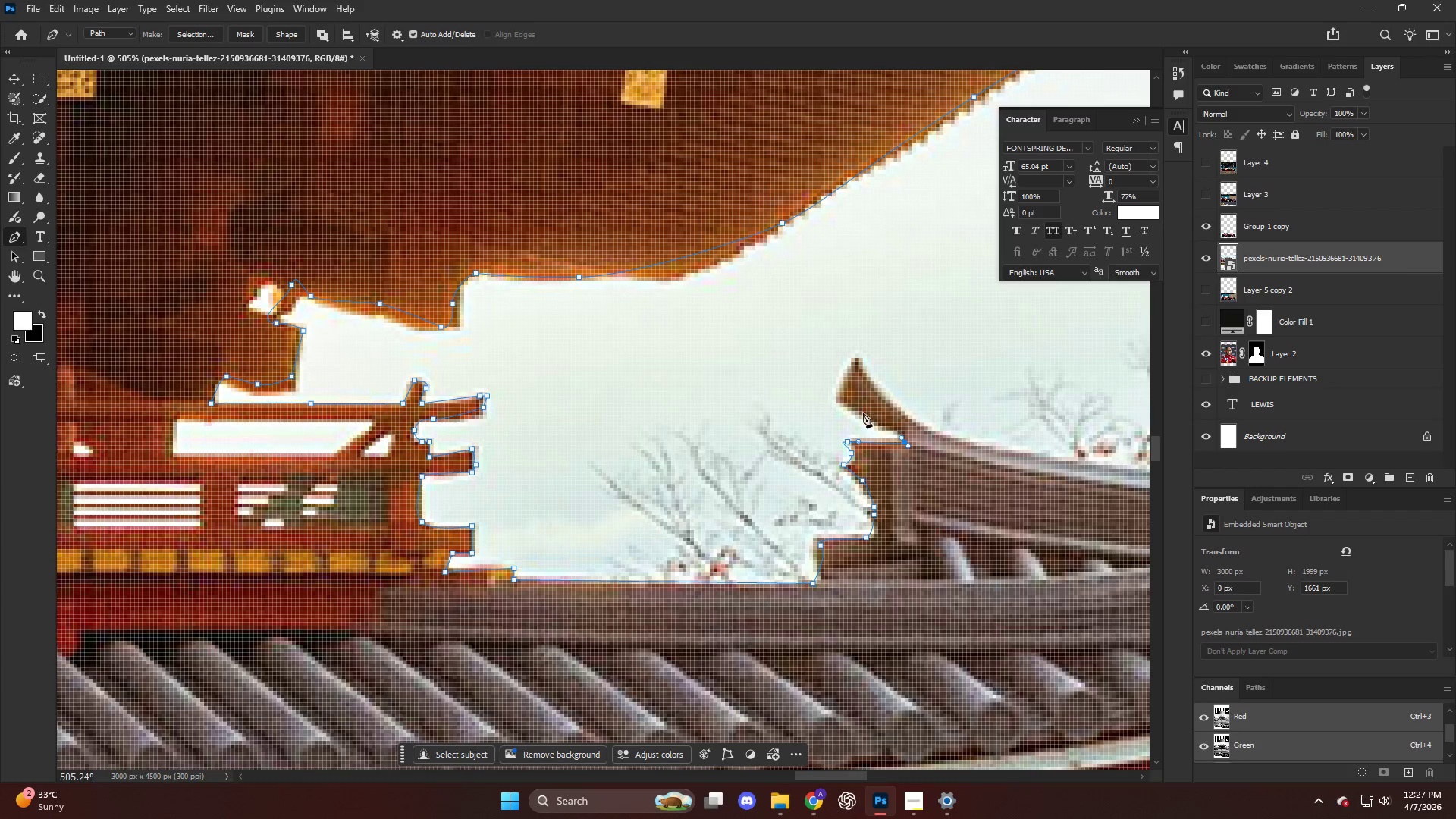 
left_click_drag(start_coordinate=[858, 410], to_coordinate=[841, 399])
 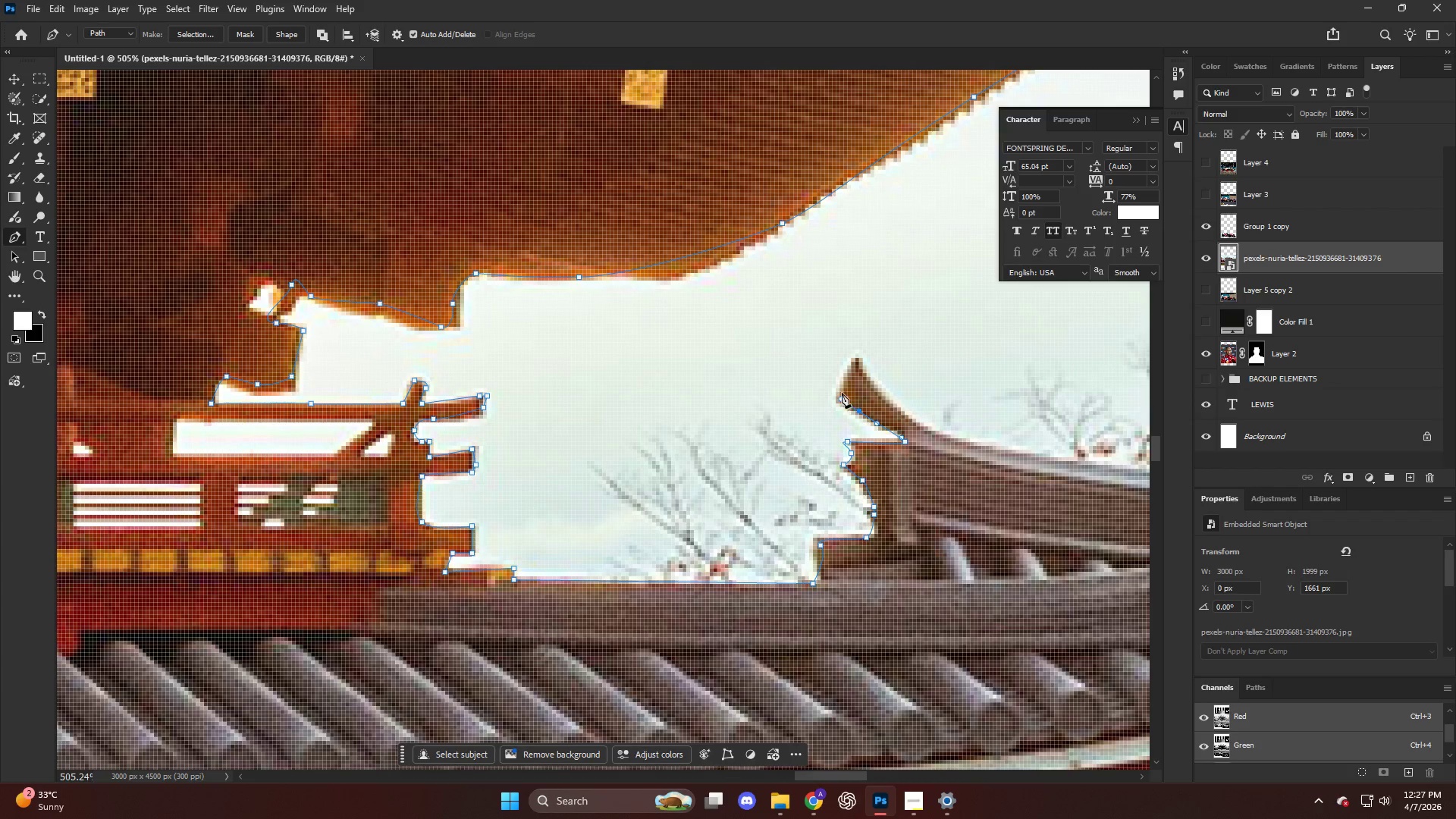 
left_click_drag(start_coordinate=[842, 392], to_coordinate=[843, 388])
 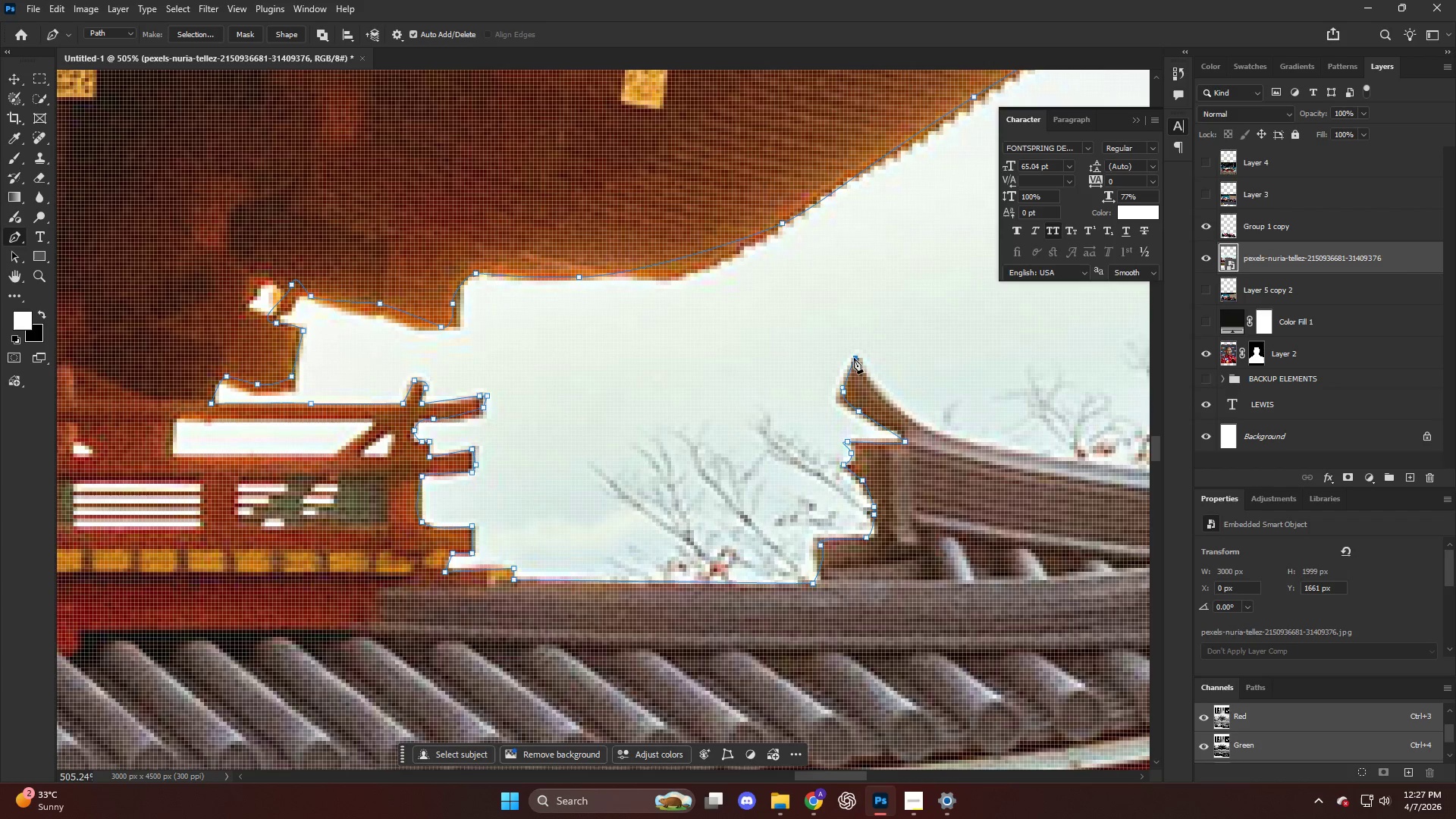 
hold_key(key=AltLeft, duration=0.81)
hold_key(key=ControlLeft, duration=0.53)
hold_key(key=AltLeft, duration=0.97)
scroll: coordinate [563, 523], scroll_direction: down, amount: 28.0
 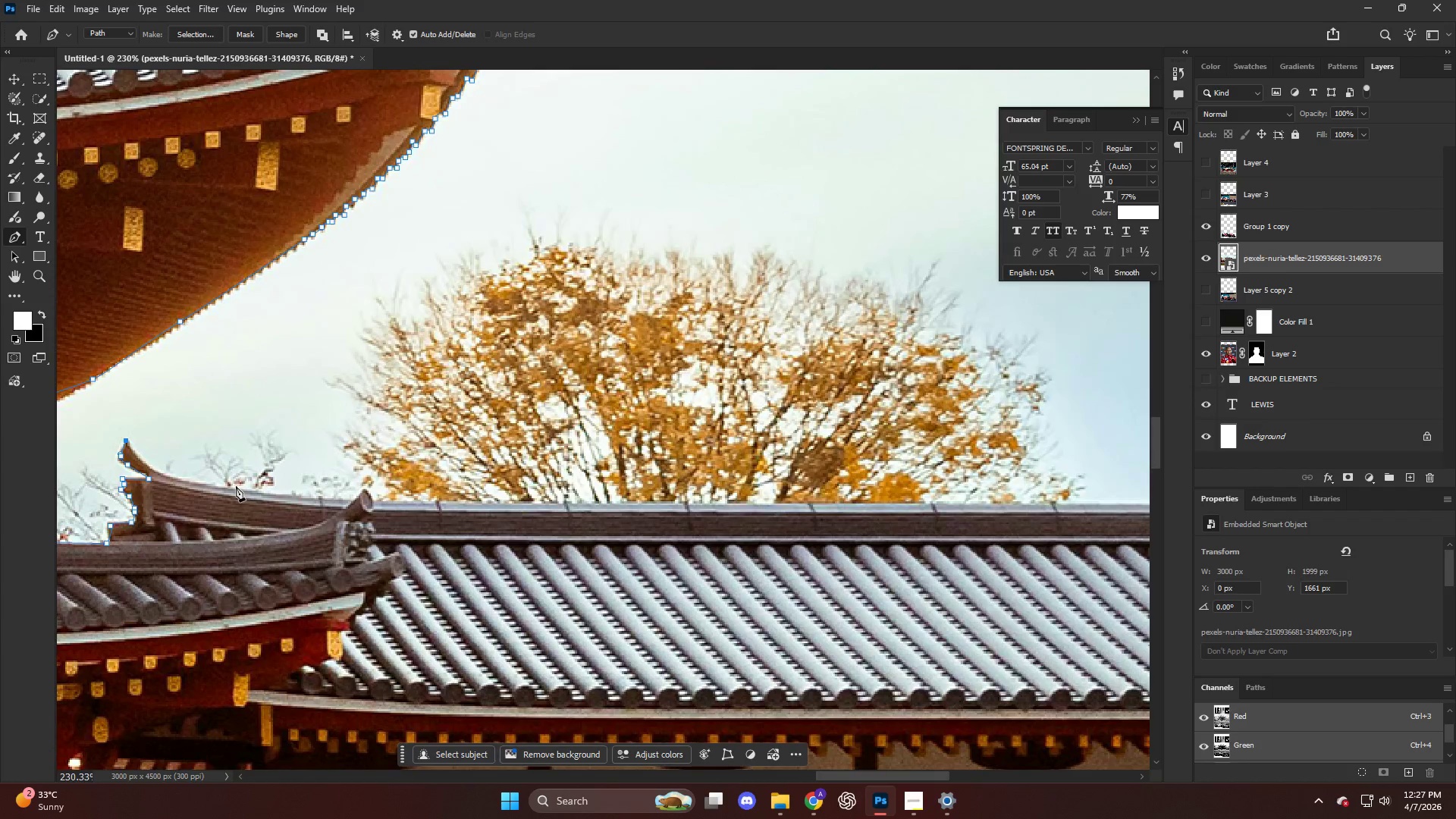 
hold_key(key=AltLeft, duration=0.75)
 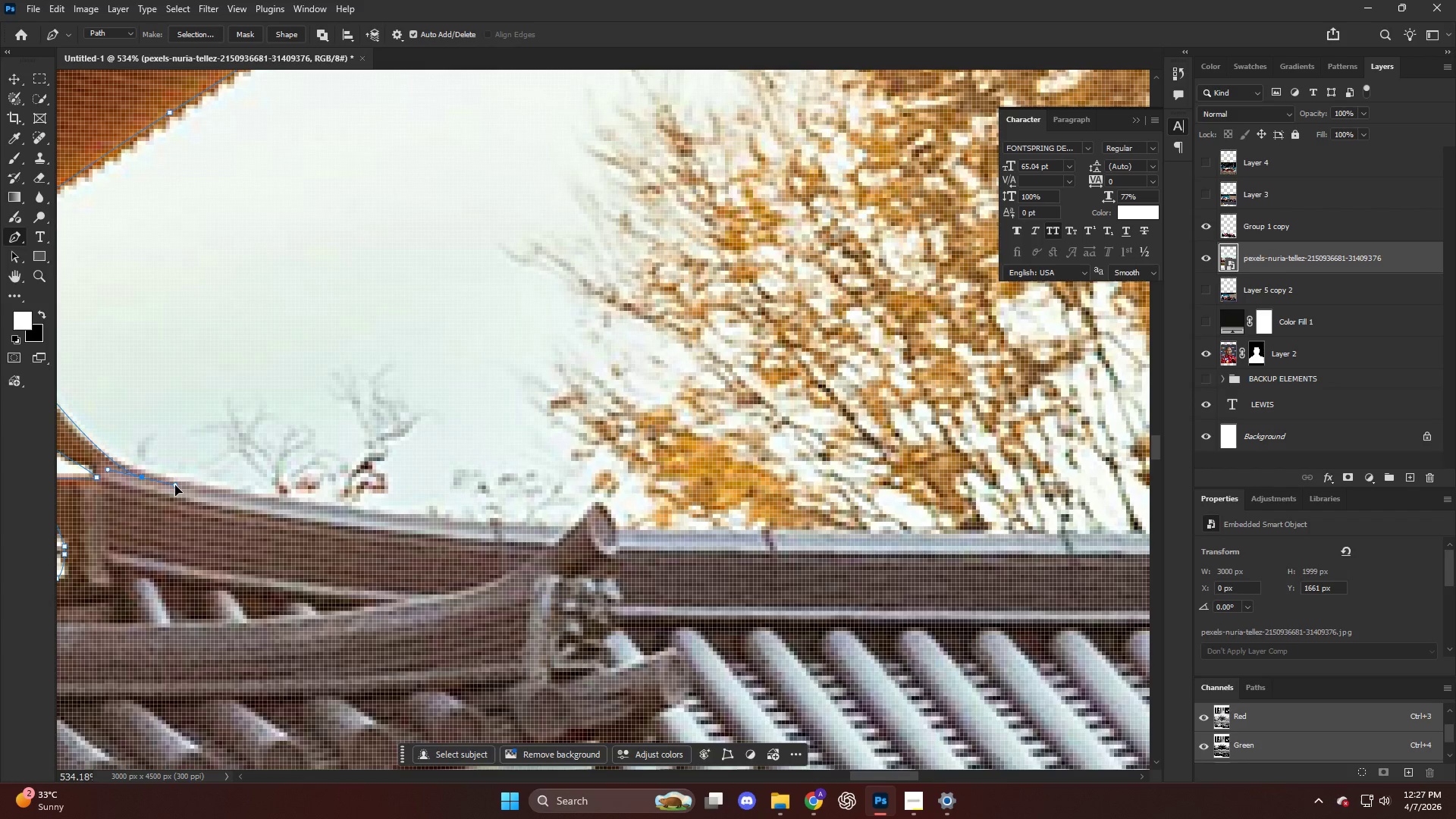 
left_click_drag(start_coordinate=[143, 478], to_coordinate=[184, 487])
 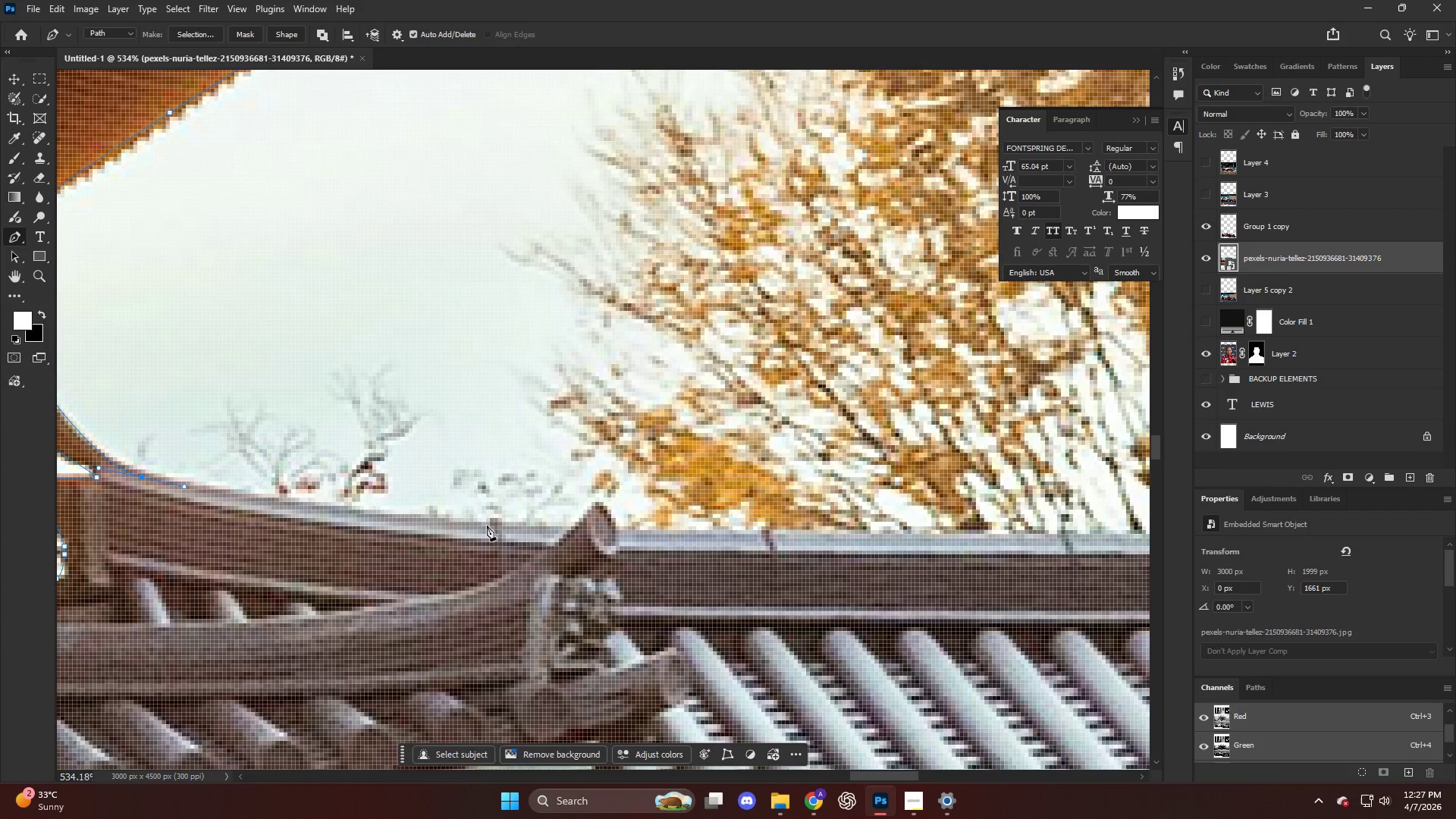 
scroll: coordinate [128, 472], scroll_direction: up, amount: 9.0
 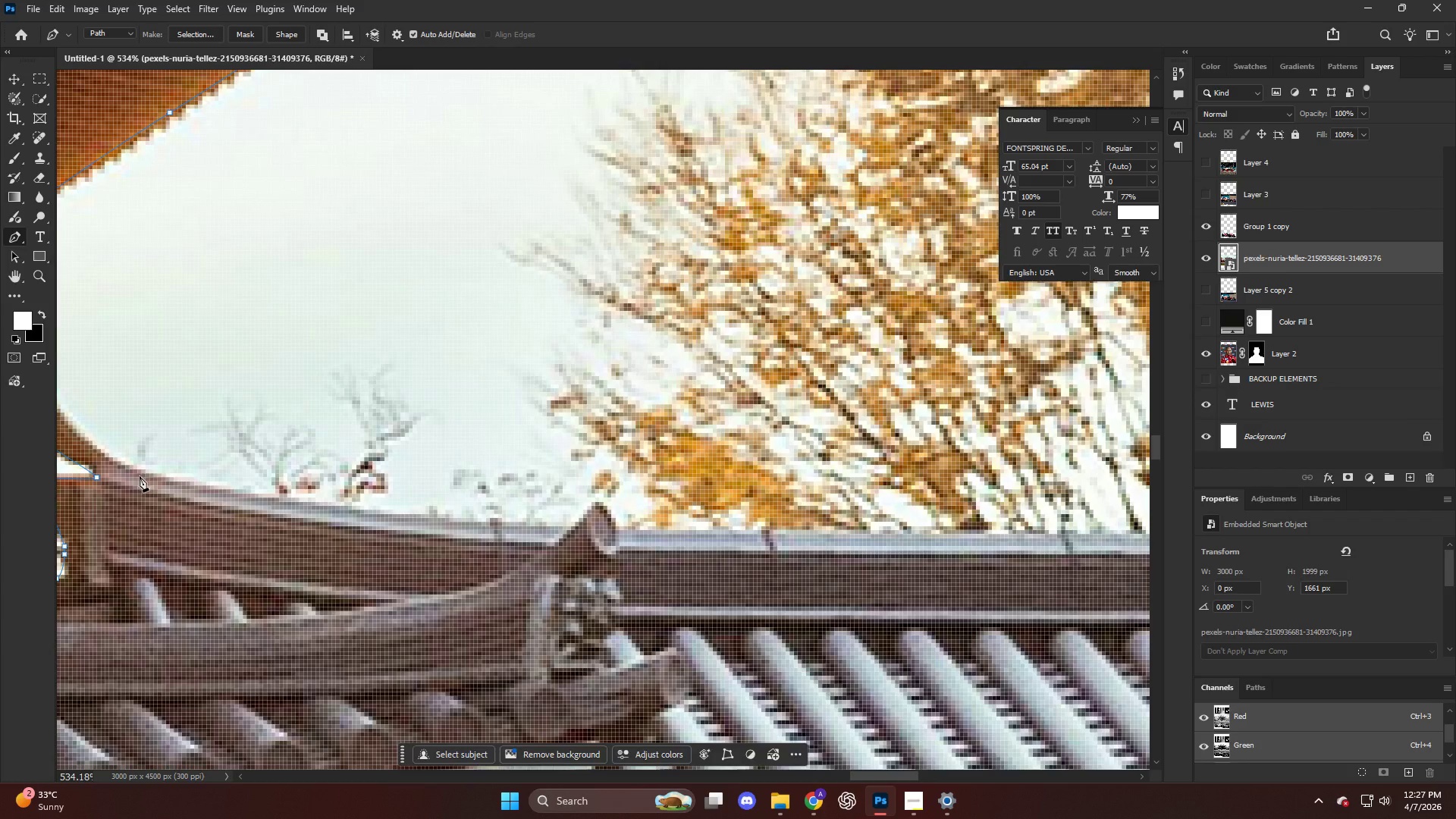 
left_click_drag(start_coordinate=[488, 522], to_coordinate=[533, 527])
 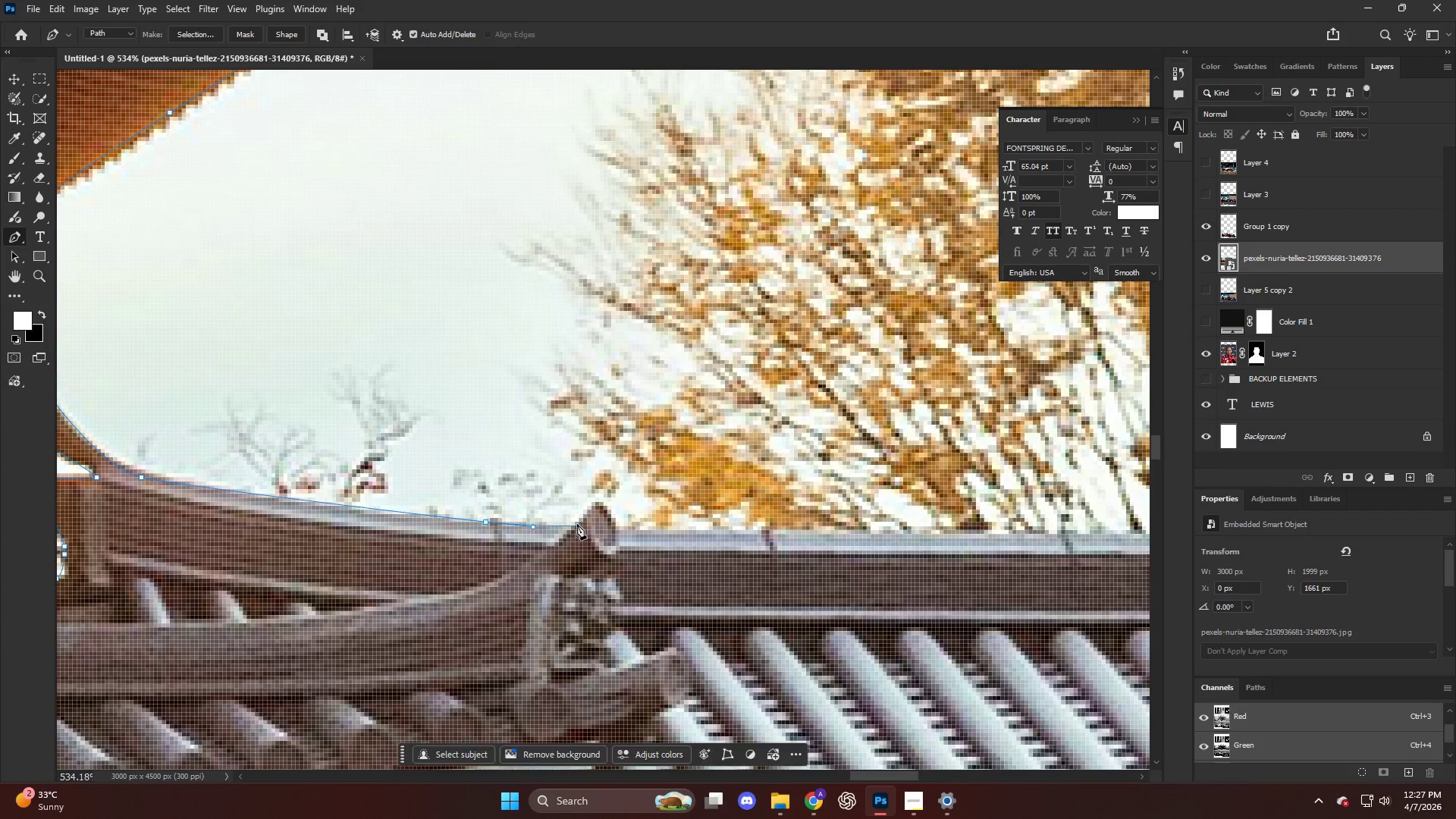 
left_click_drag(start_coordinate=[594, 502], to_coordinate=[599, 501])
 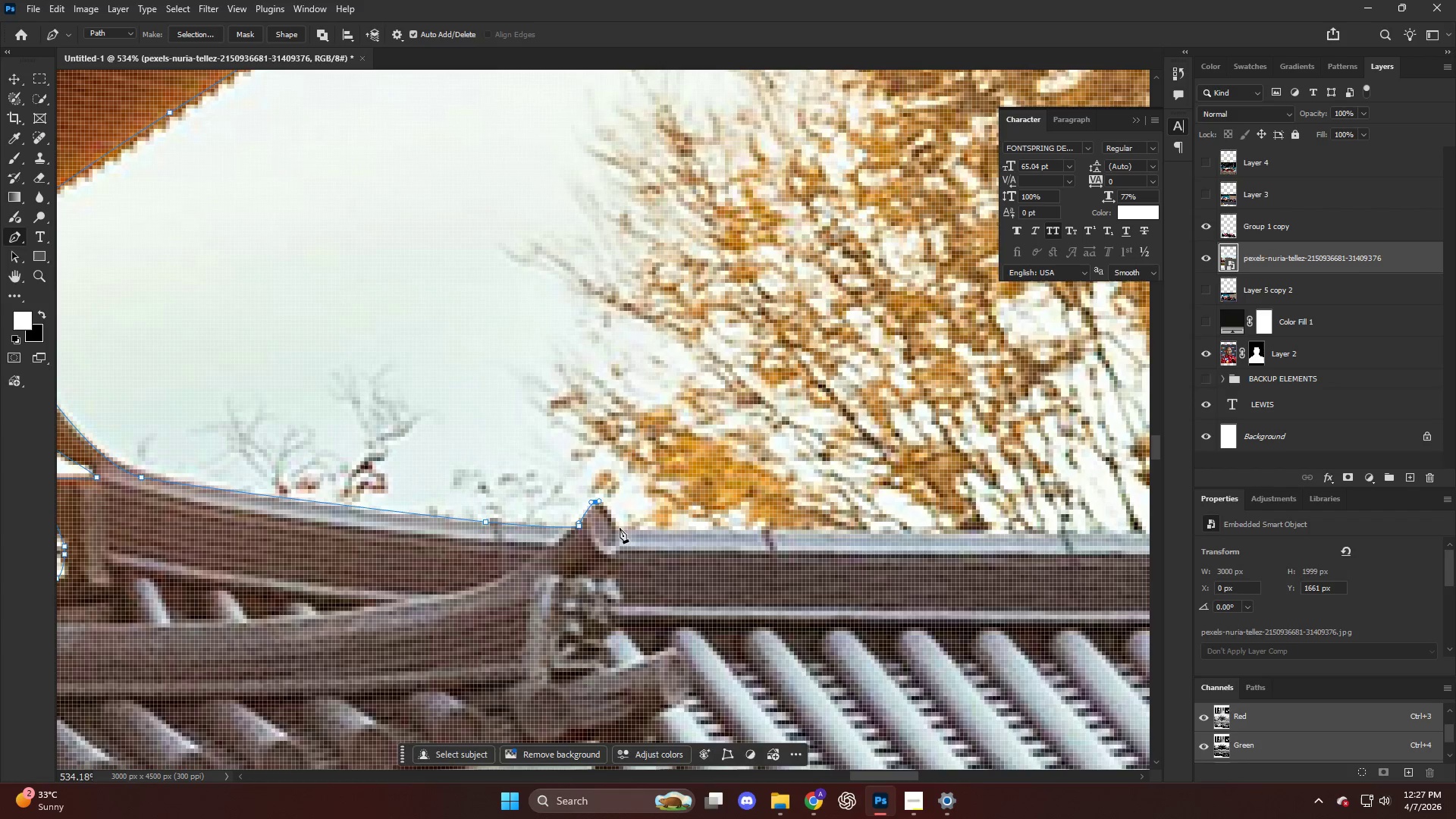 
left_click_drag(start_coordinate=[620, 529], to_coordinate=[623, 532])
 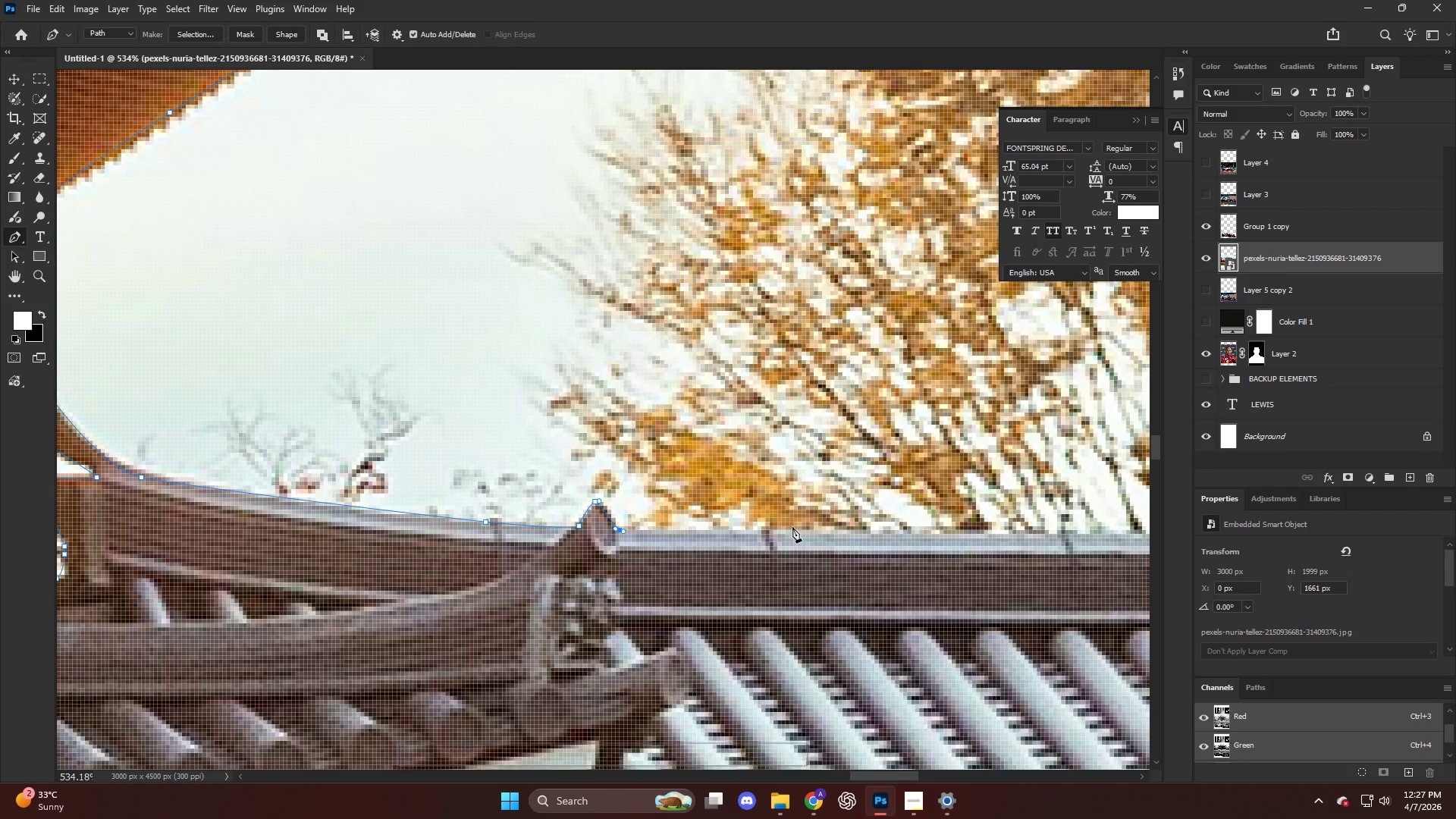 
hold_key(key=AltLeft, duration=1.01)
 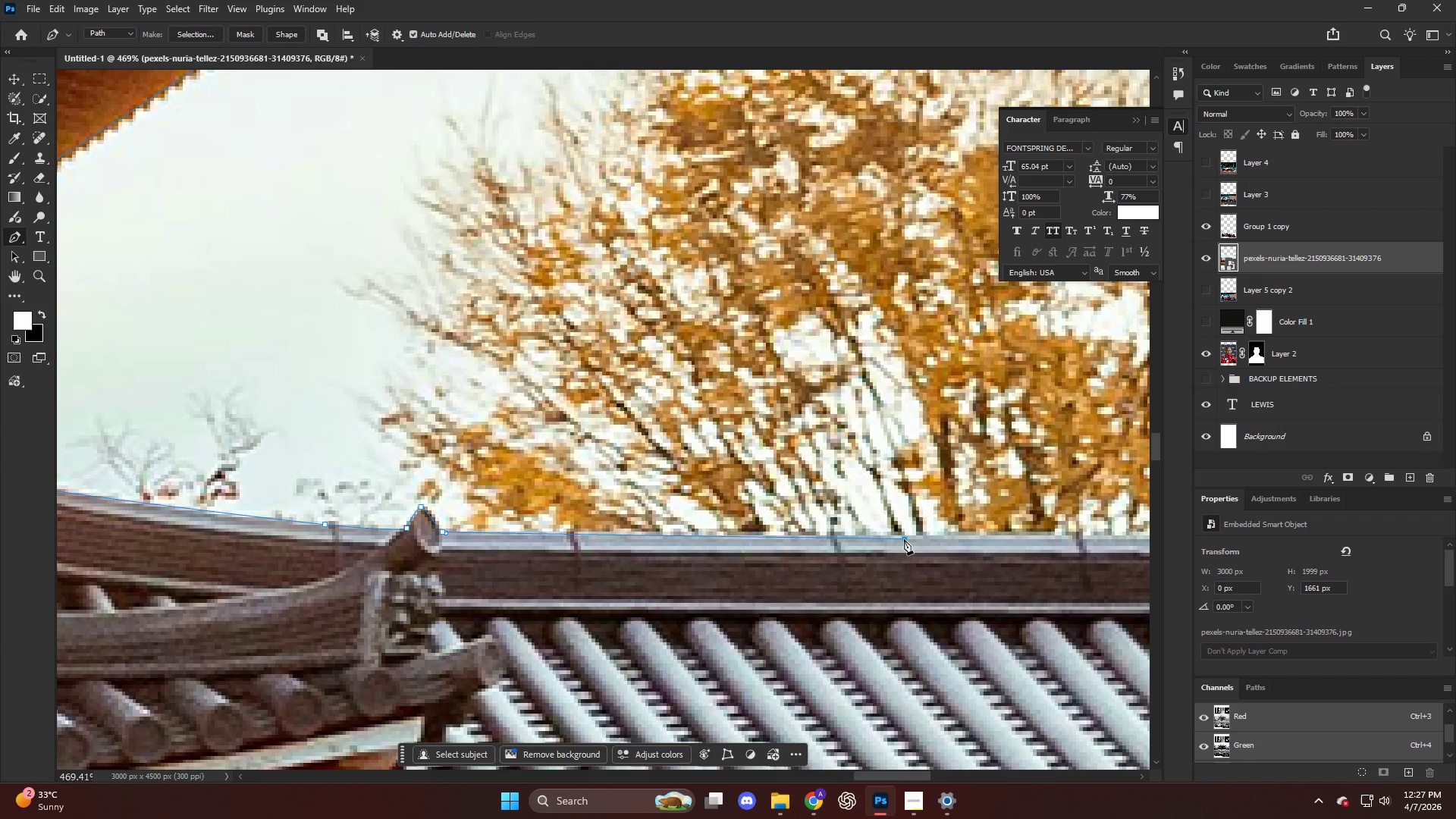 
key(Control+ControlLeft)
 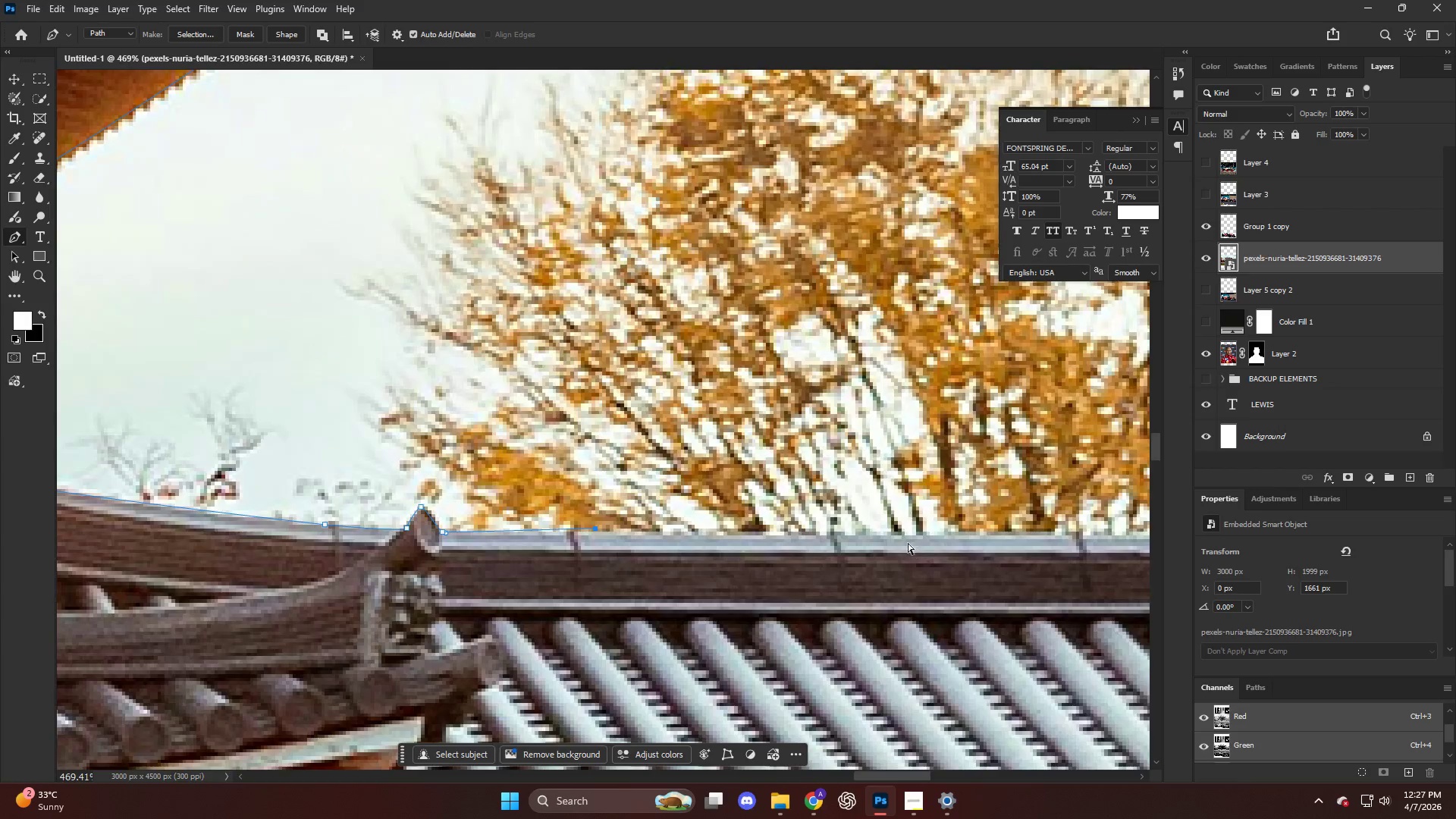 
key(Control+Z)
 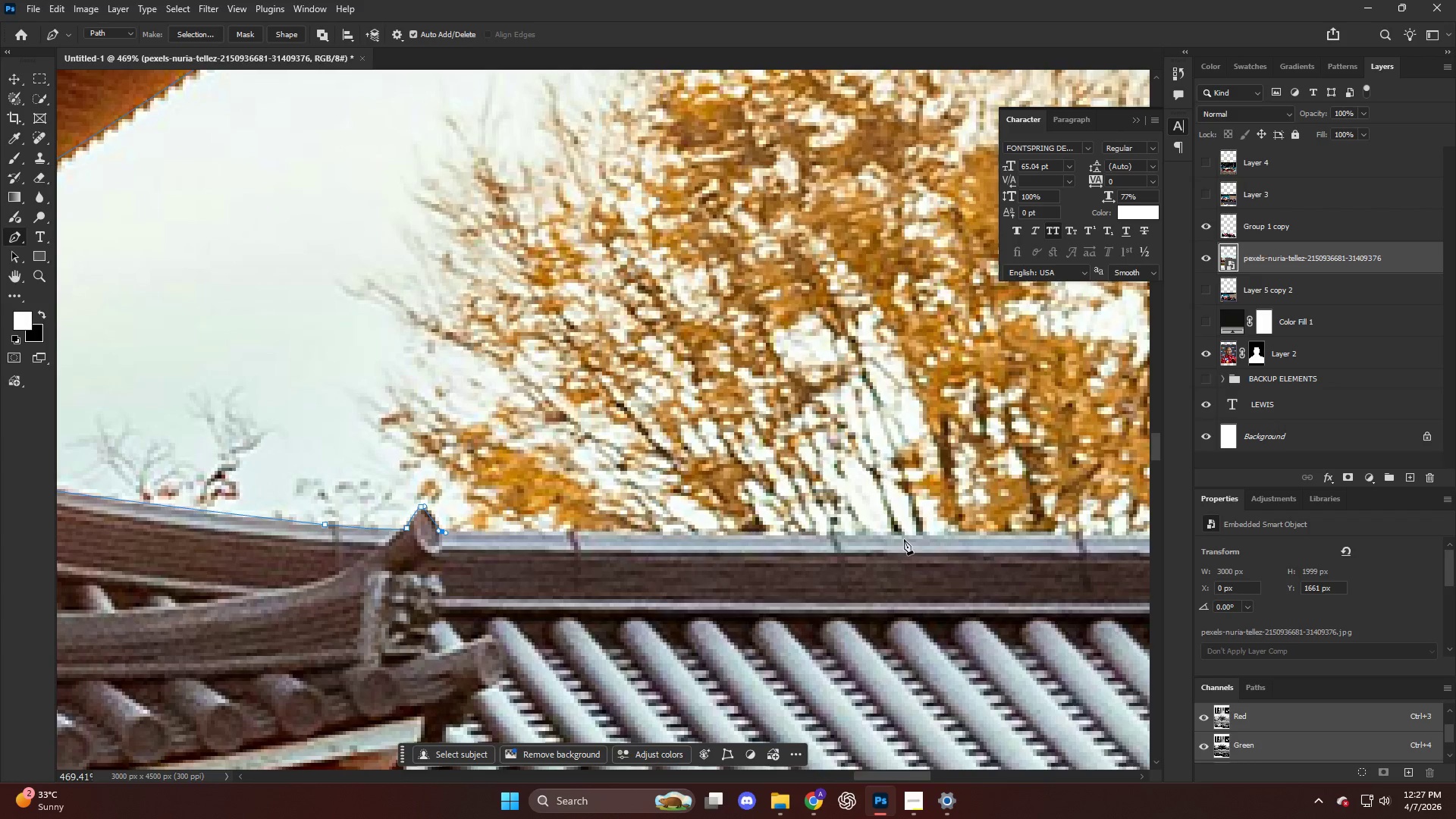 
scroll: coordinate [916, 544], scroll_direction: down, amount: 2.0
 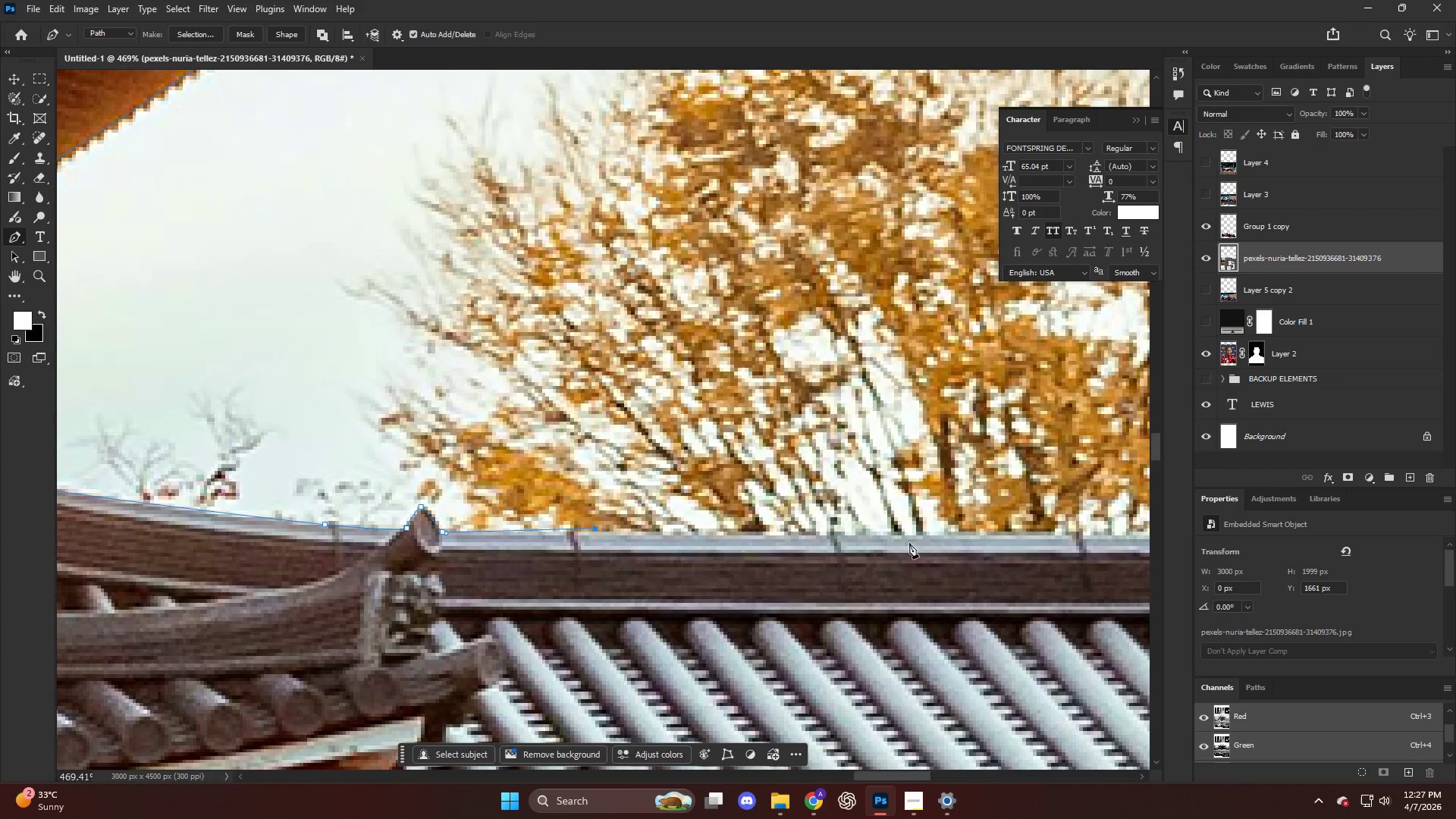 
left_click([904, 539])
 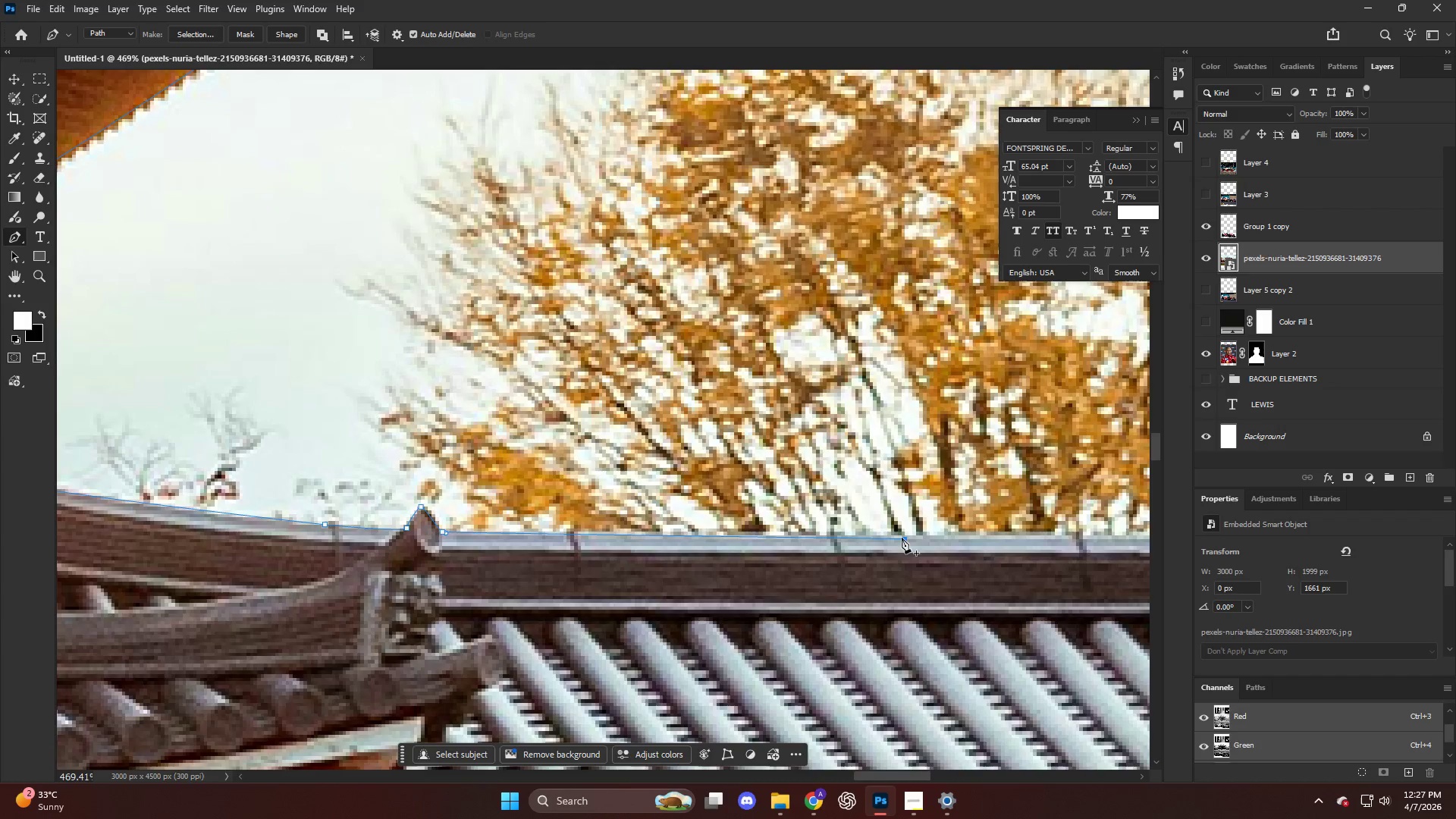 
hold_key(key=AltLeft, duration=0.66)
 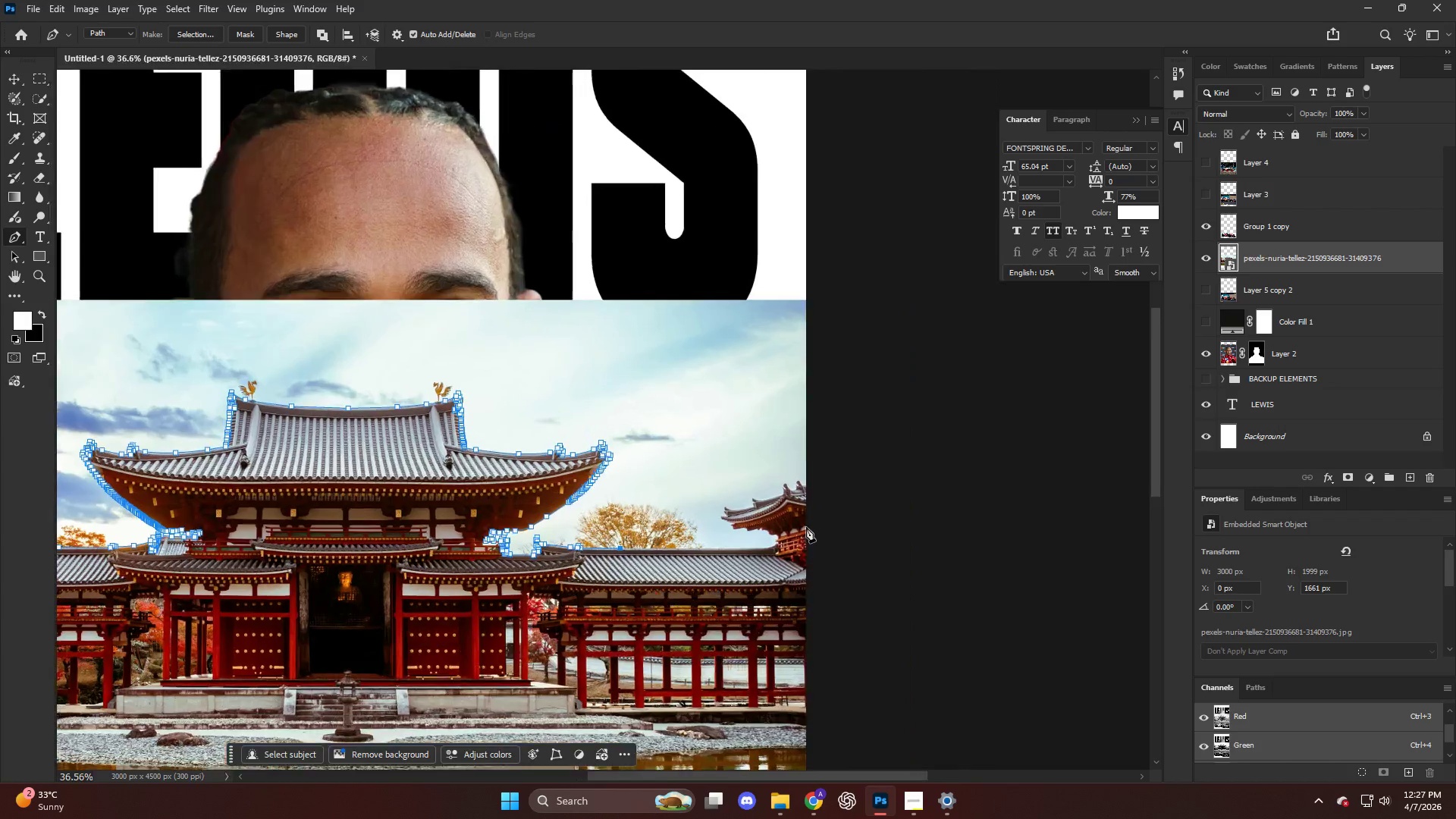 
key(Control+ControlLeft)
 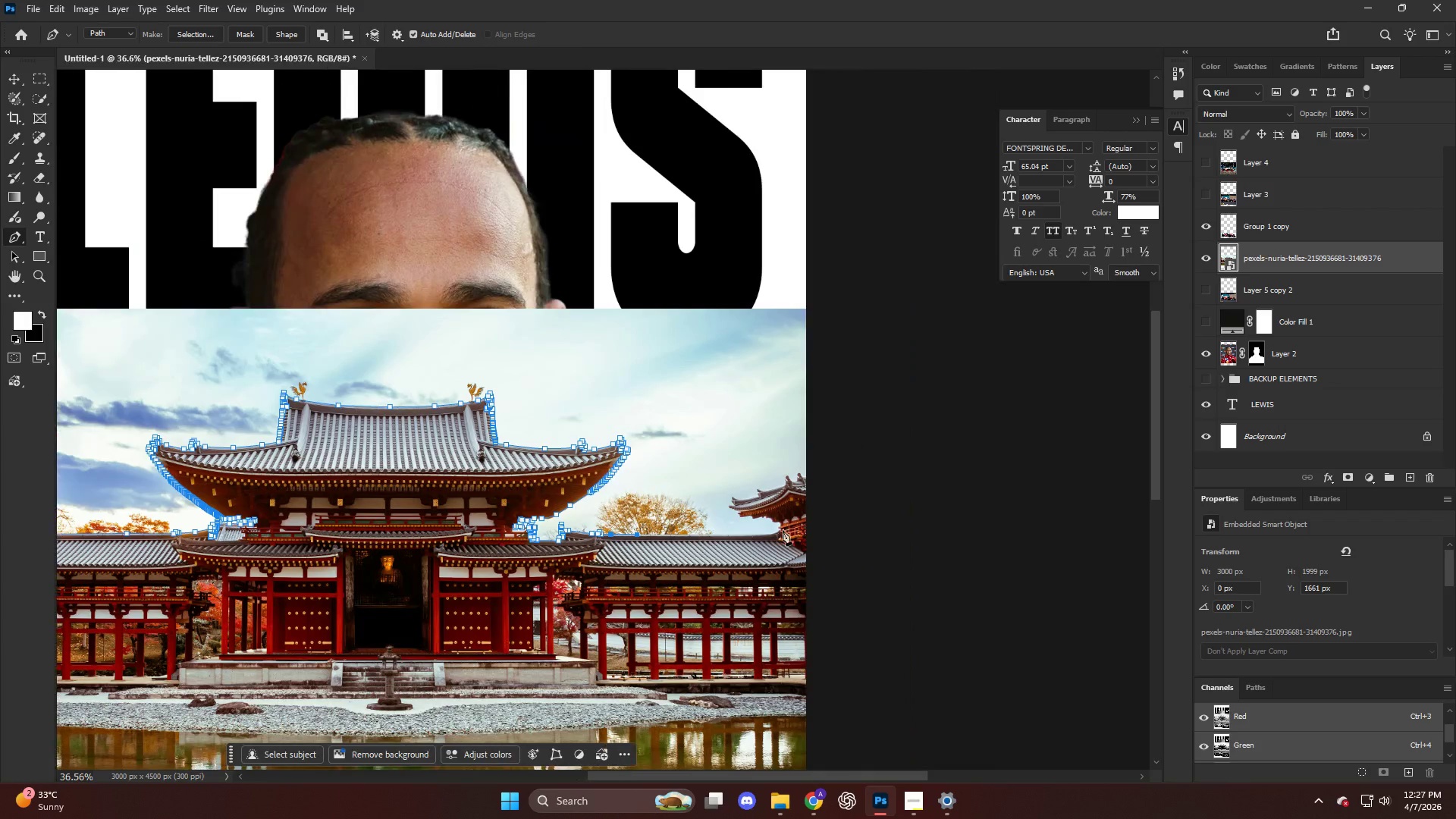 
hold_key(key=AltLeft, duration=0.97)
scroll: coordinate [619, 566], scroll_direction: down, amount: 16.0
 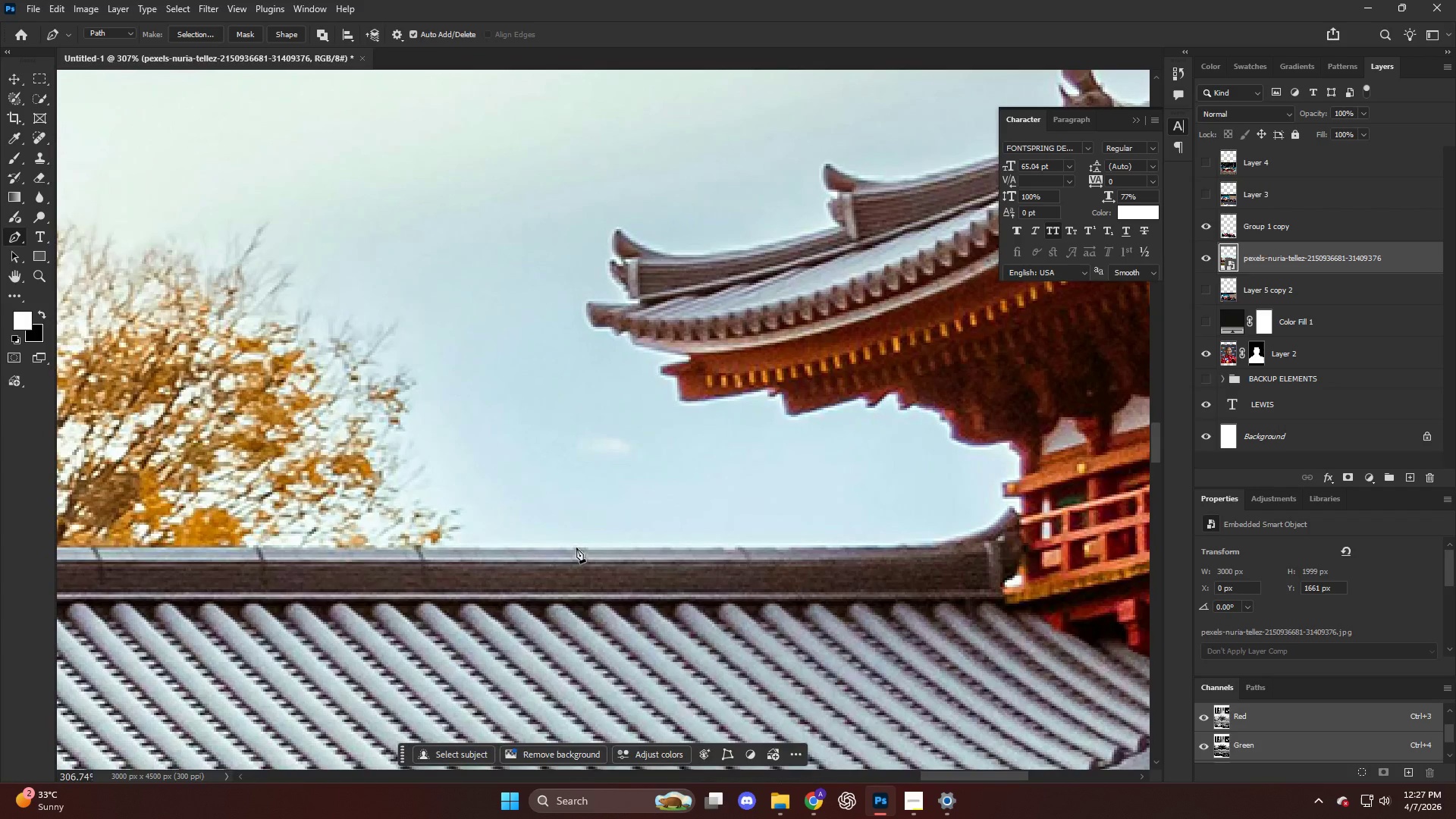 
left_click([576, 549])
 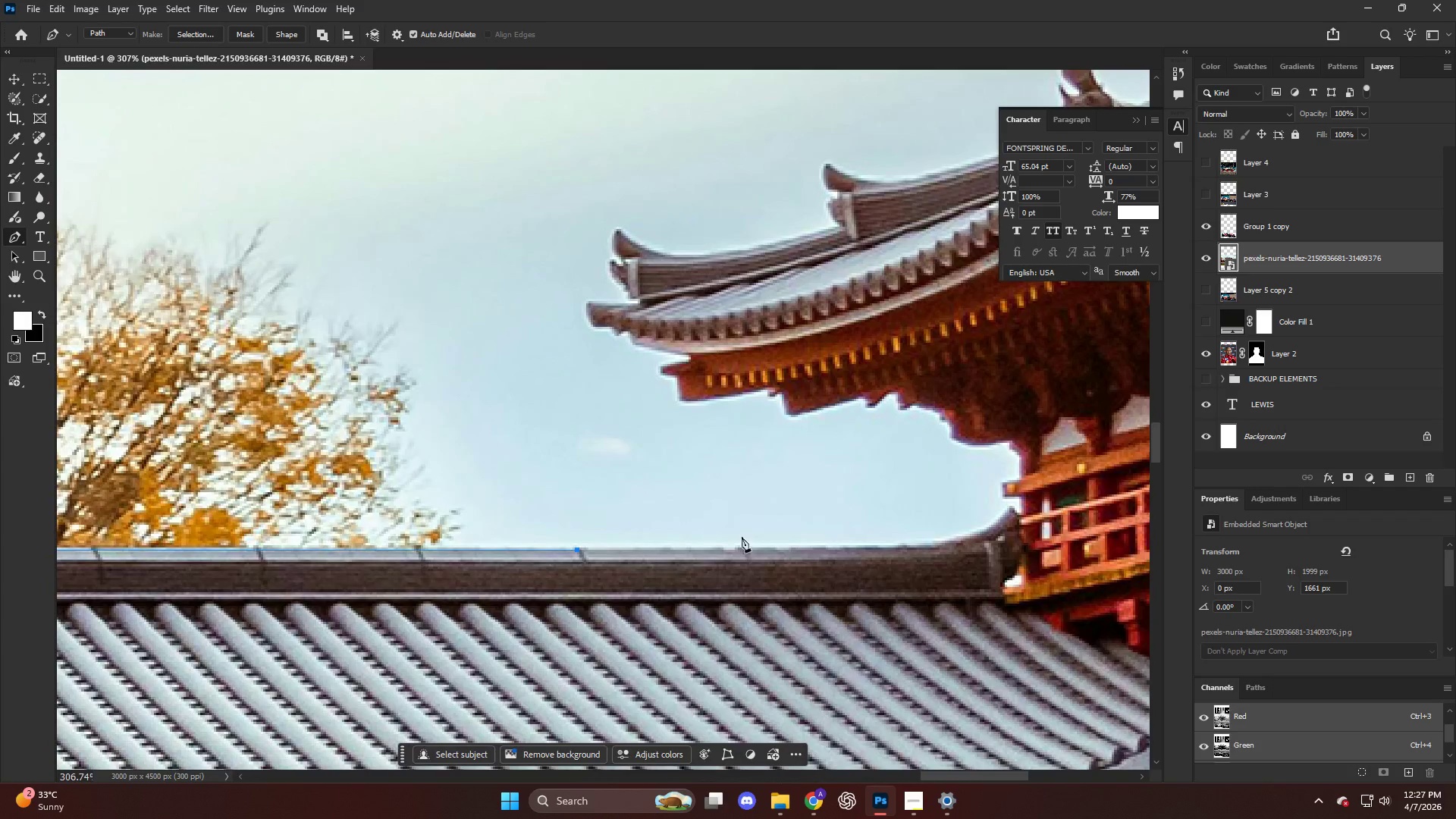 
key(Alt+AltLeft)
 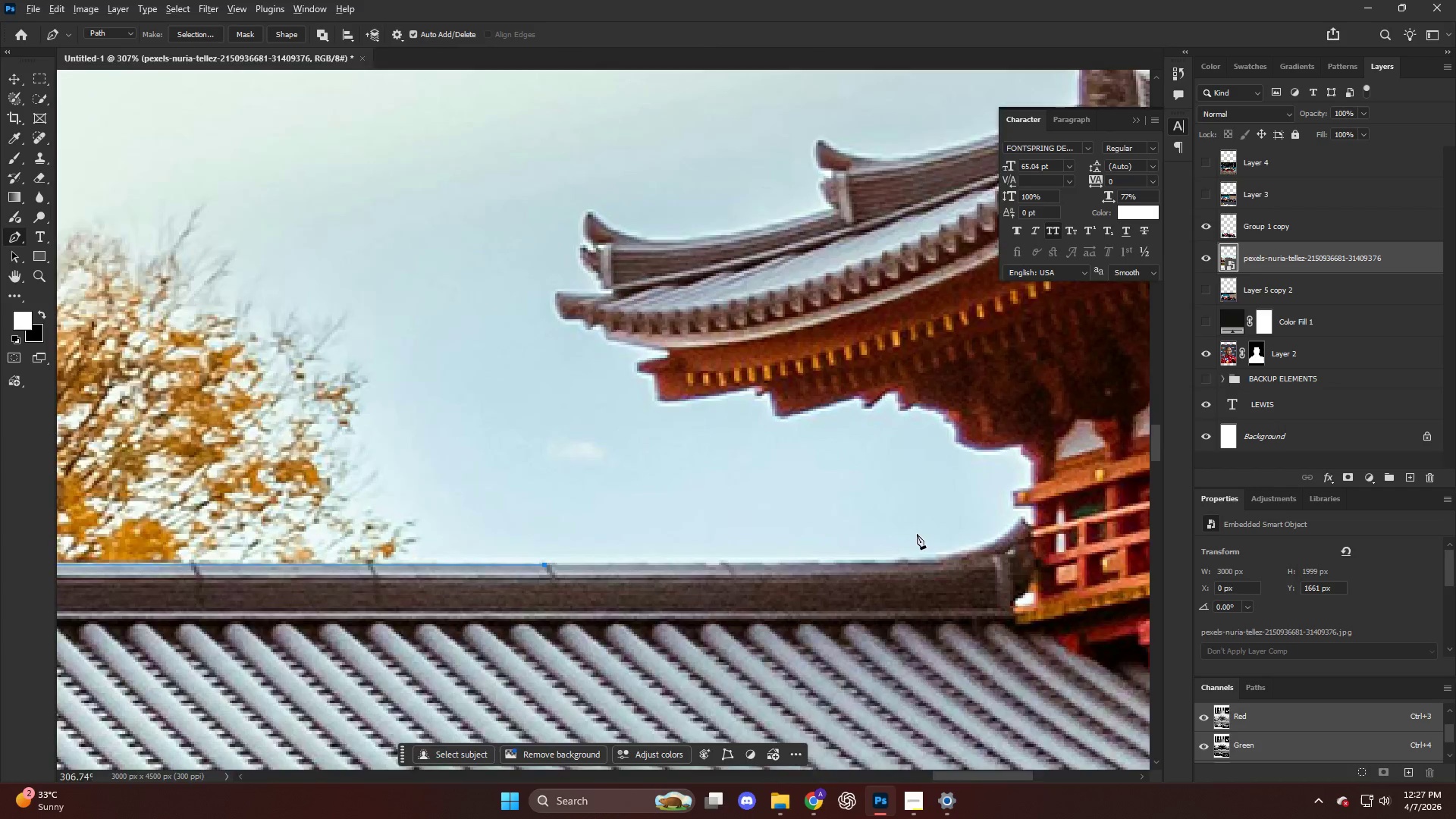 
scroll: coordinate [918, 534], scroll_direction: up, amount: 6.0
 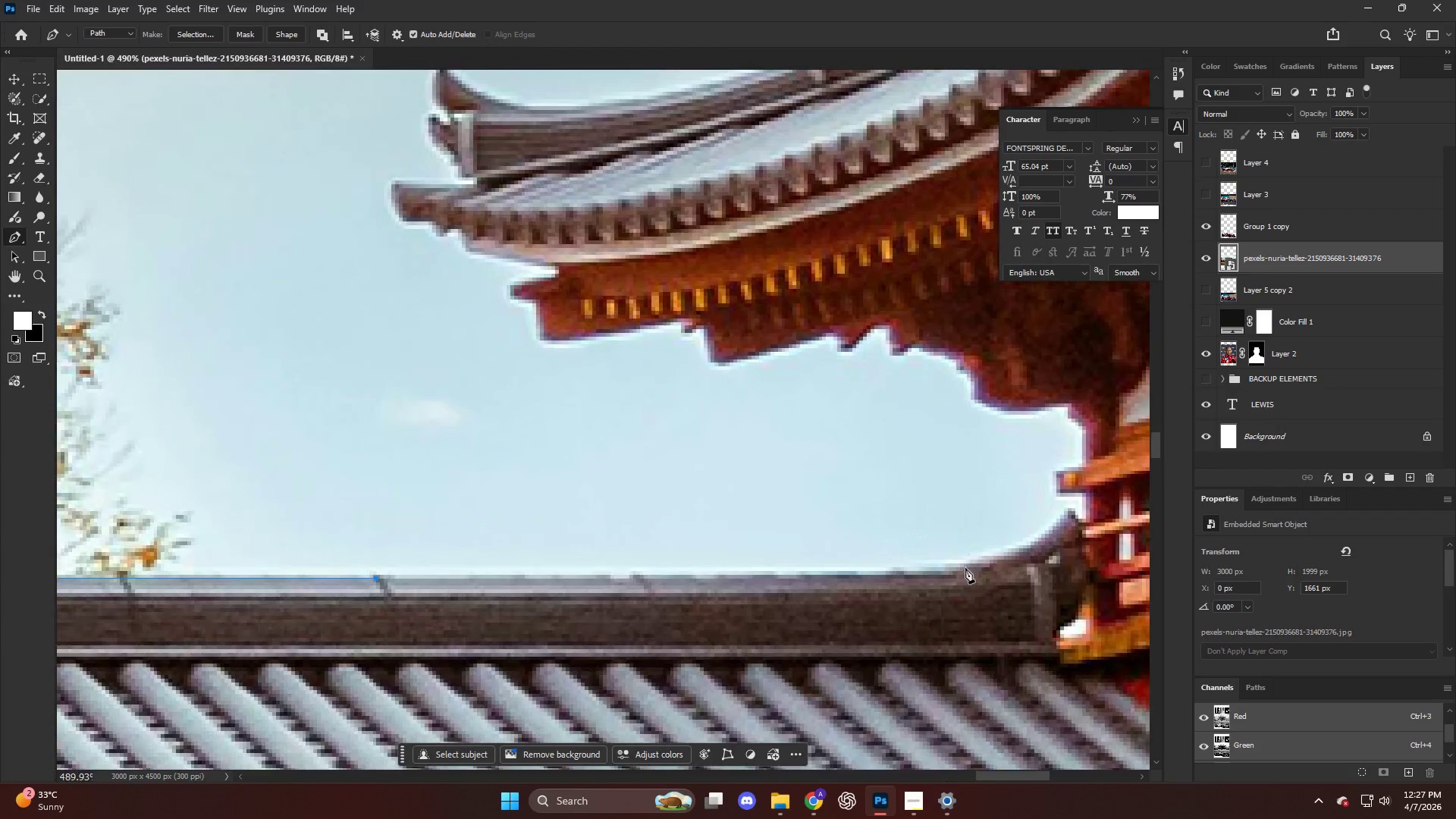 
left_click([965, 570])
 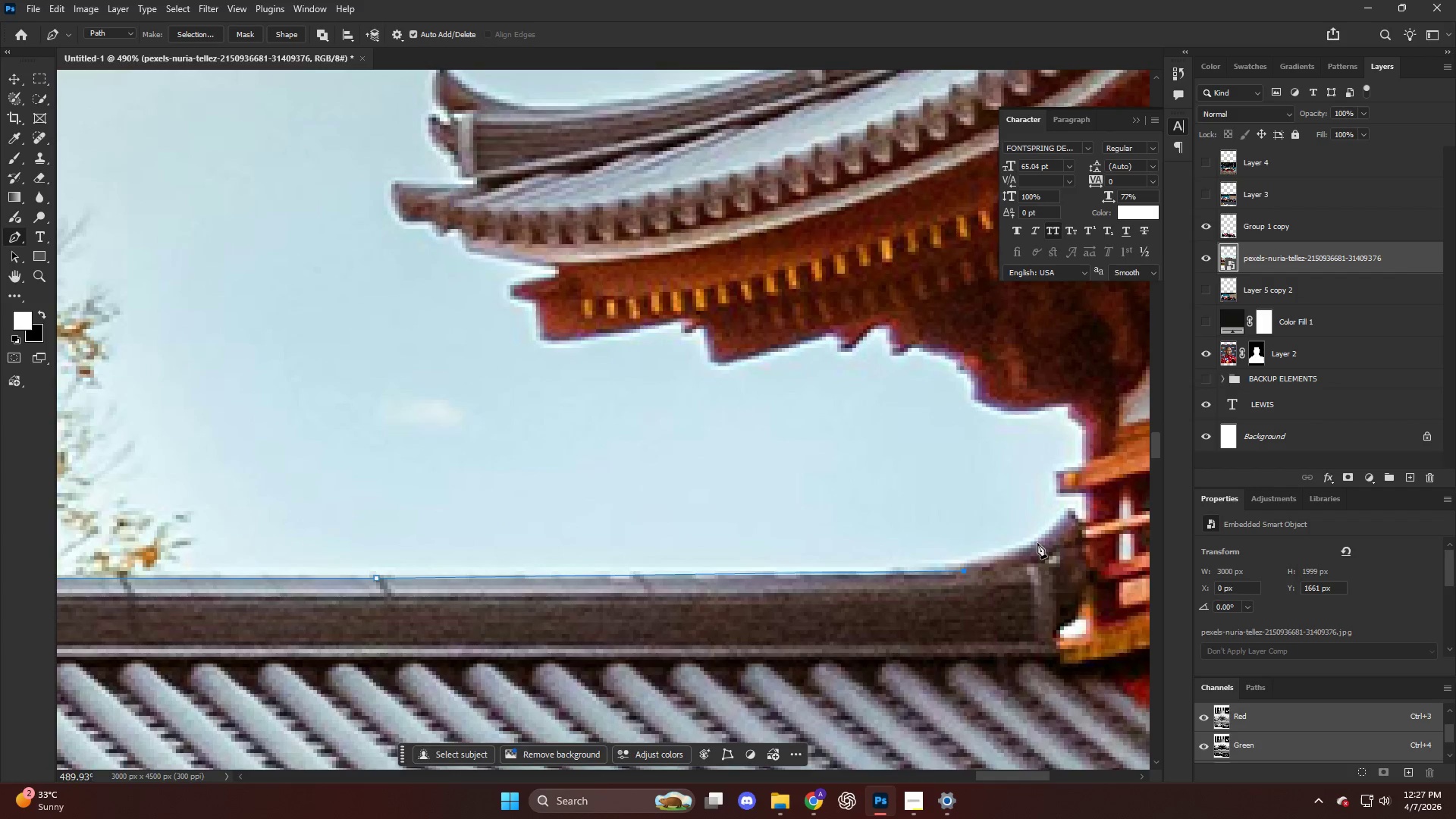 
left_click_drag(start_coordinate=[1038, 538], to_coordinate=[1044, 532])
 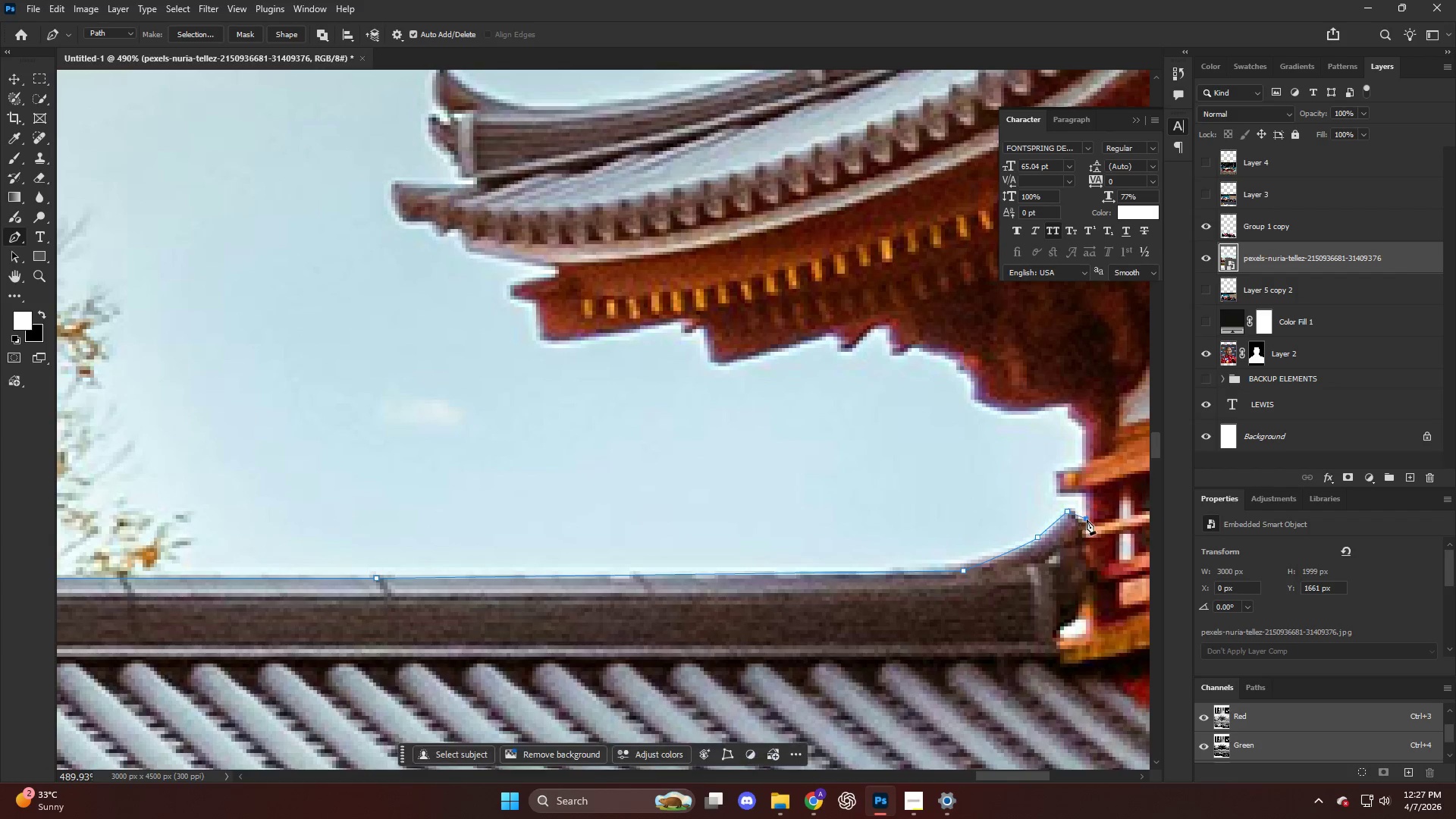 
left_click_drag(start_coordinate=[1086, 498], to_coordinate=[1080, 494])
 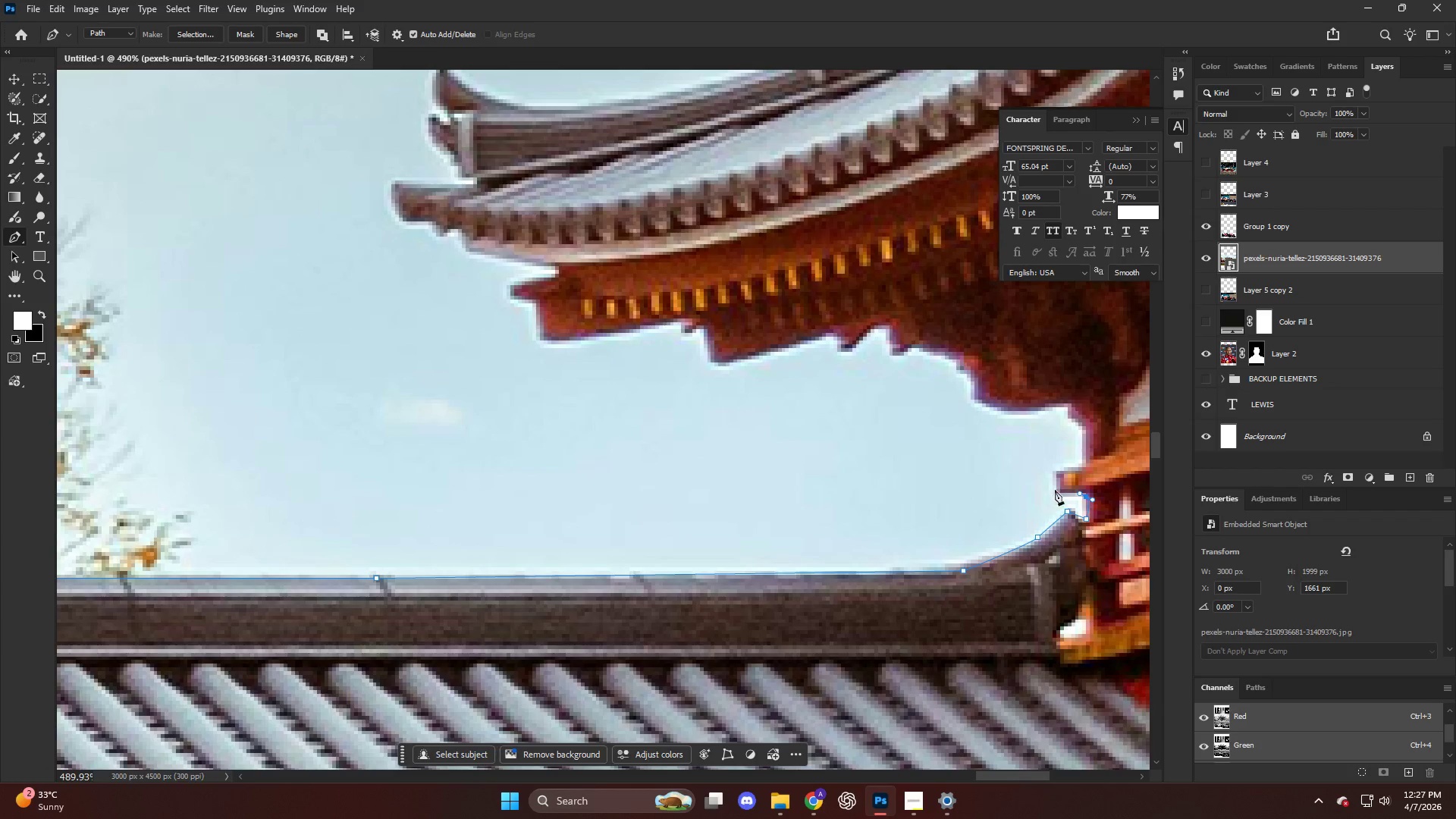 
triple_click([1054, 490])
 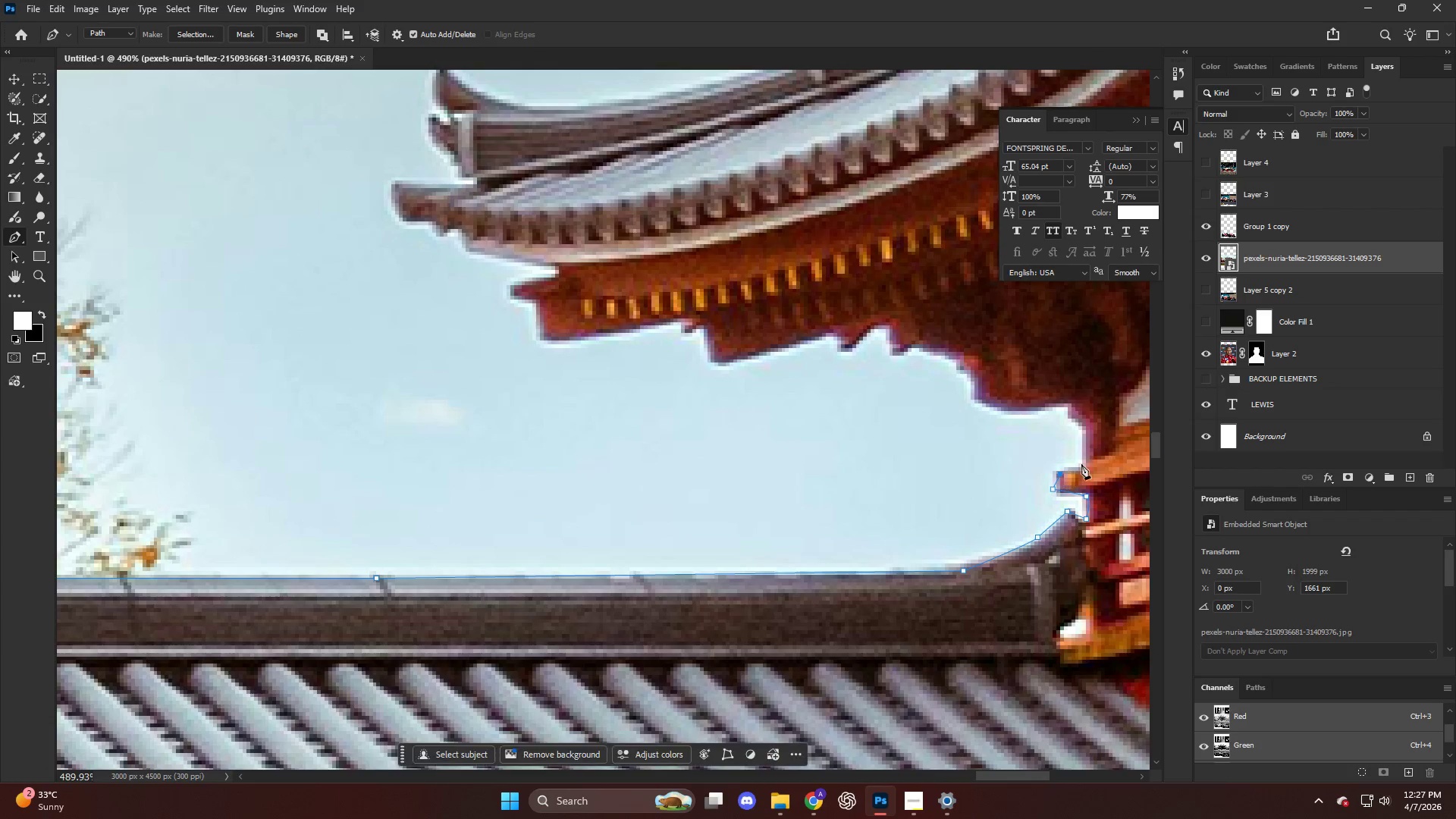 
left_click_drag(start_coordinate=[1084, 463], to_coordinate=[1084, 458])
 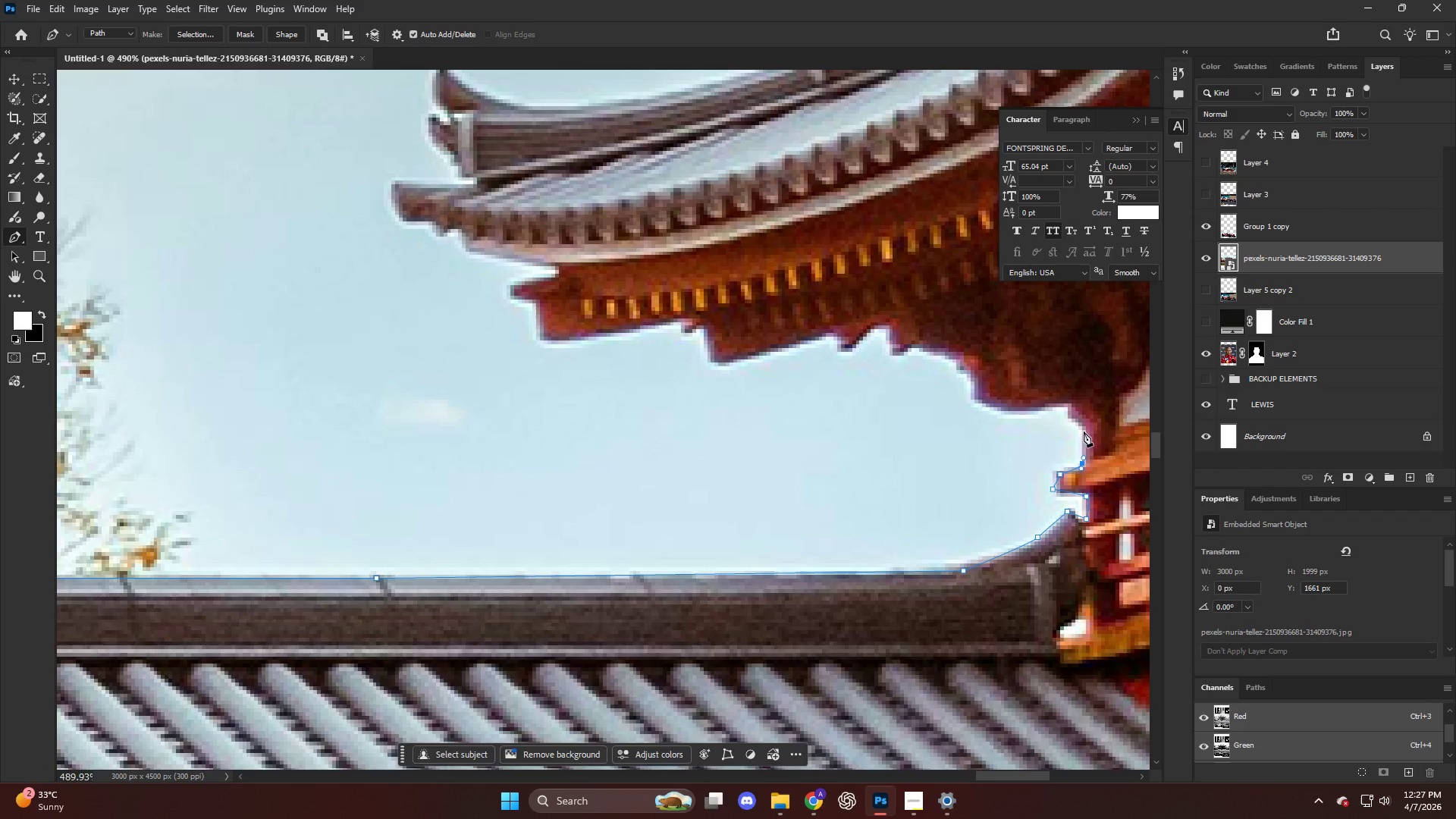 
left_click_drag(start_coordinate=[1083, 431], to_coordinate=[1078, 424])
 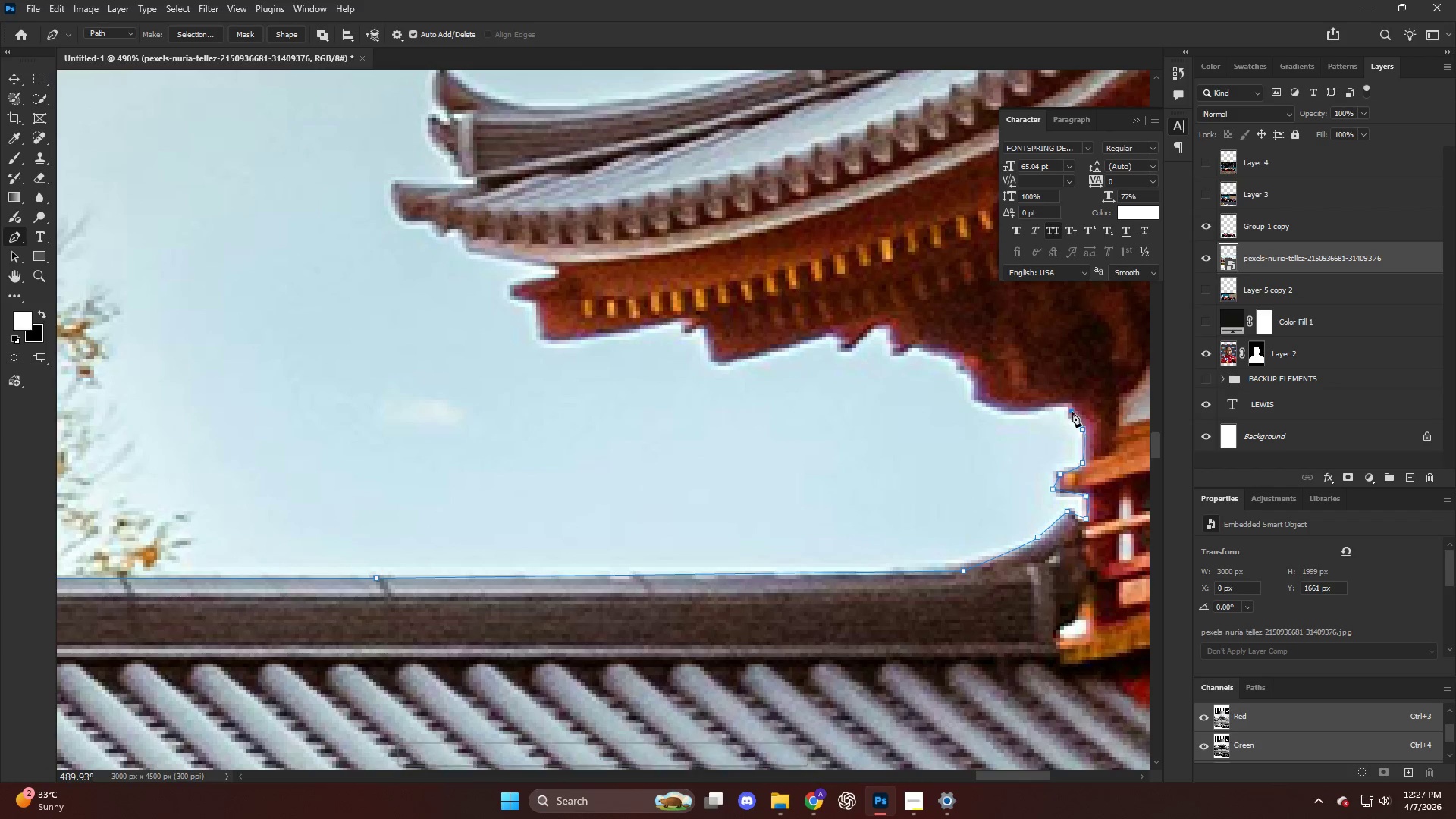 
left_click_drag(start_coordinate=[1072, 413], to_coordinate=[1072, 405])
 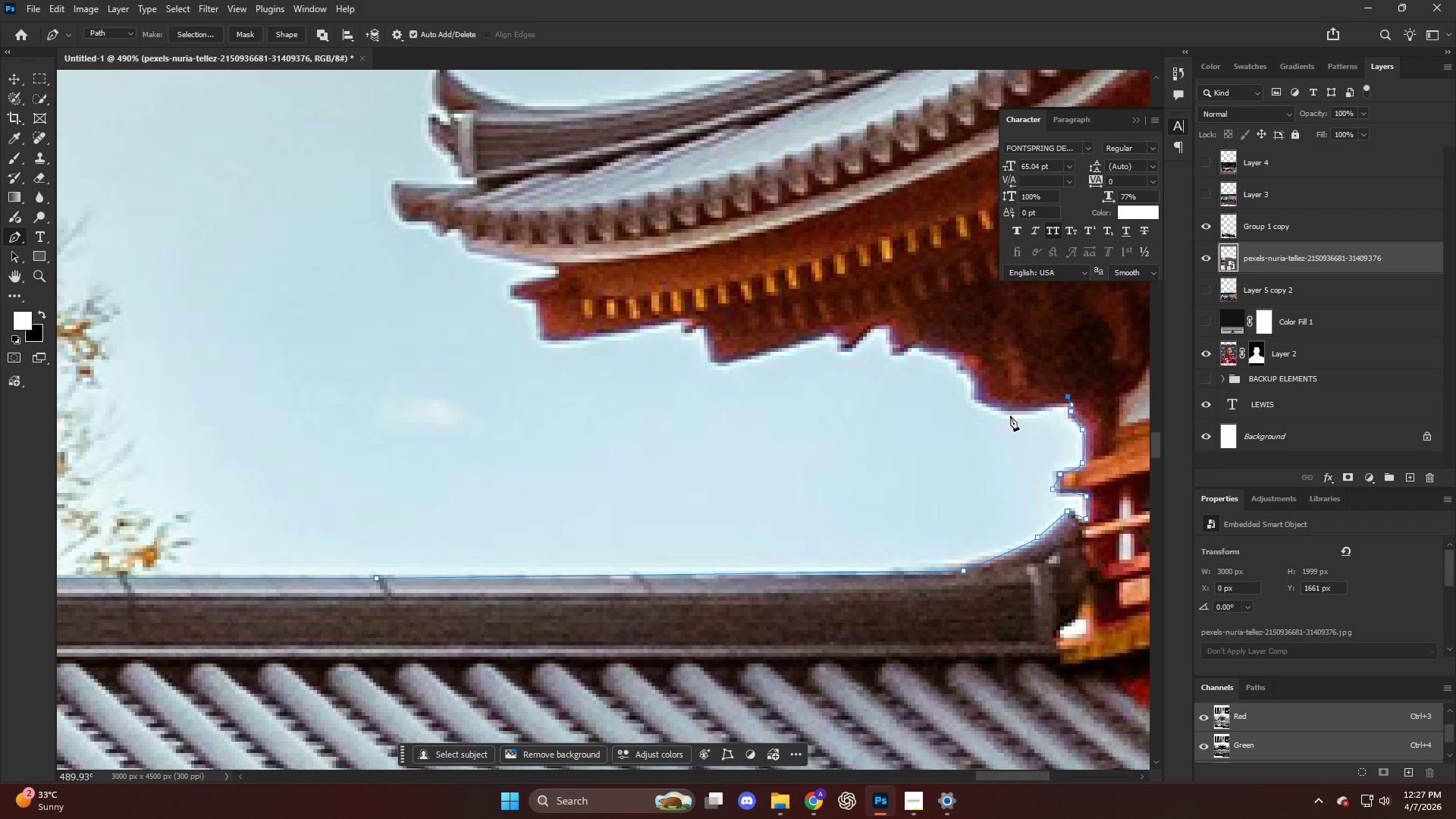 
left_click_drag(start_coordinate=[1009, 416], to_coordinate=[984, 411])
 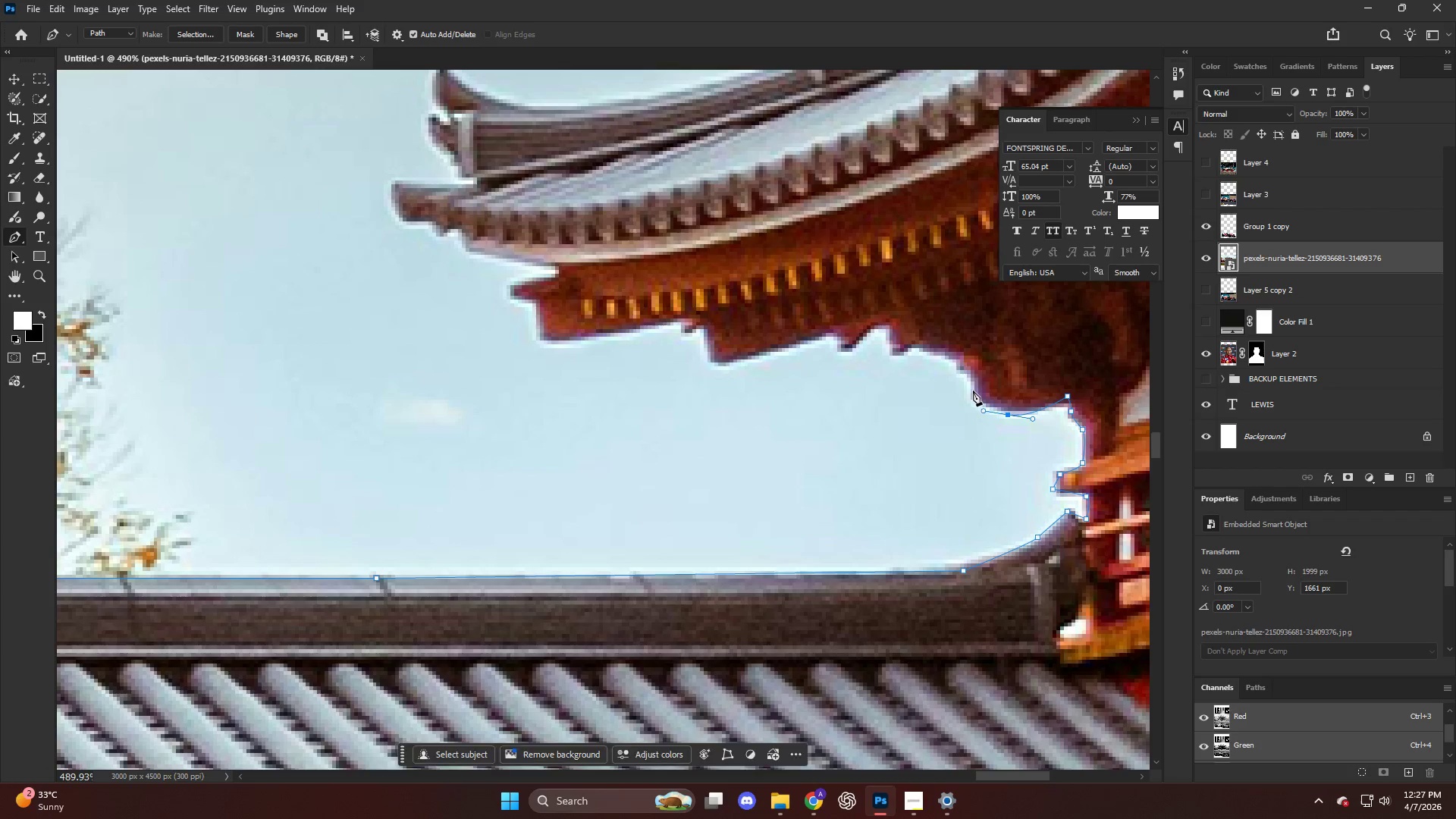 
left_click_drag(start_coordinate=[973, 391], to_coordinate=[973, 385])
 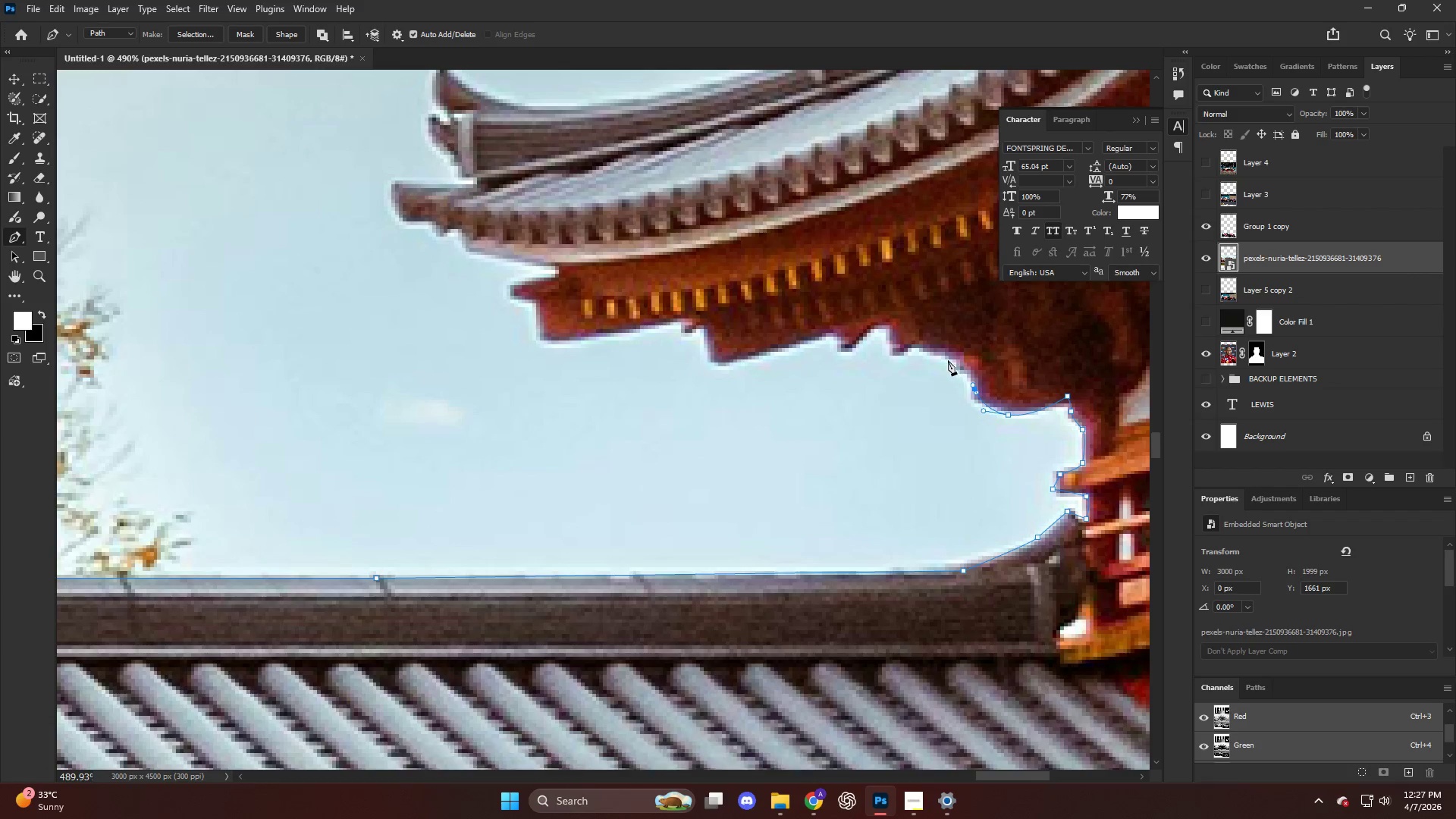 
left_click_drag(start_coordinate=[949, 361], to_coordinate=[931, 349])
 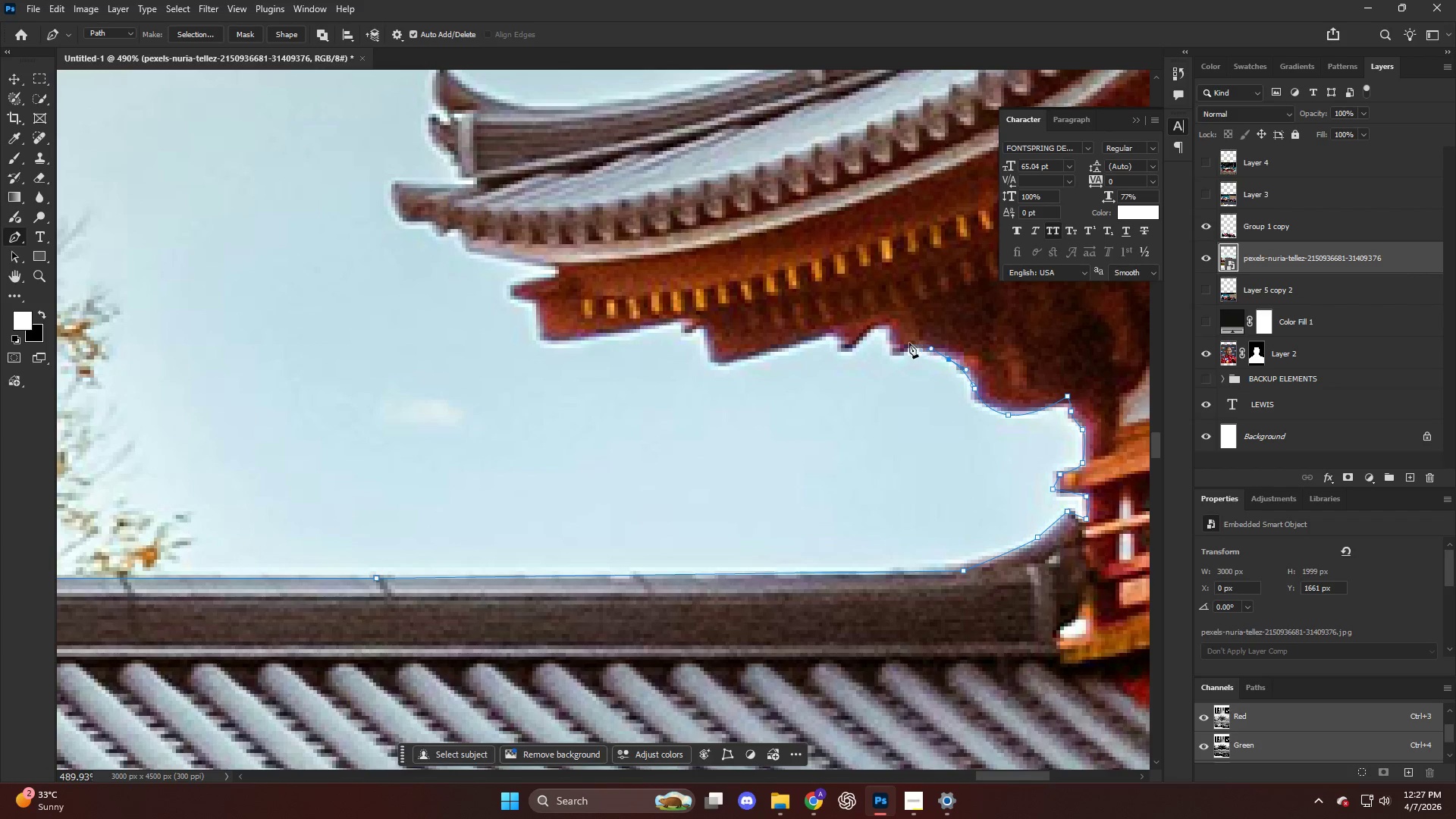 
left_click_drag(start_coordinate=[908, 343], to_coordinate=[902, 343])
 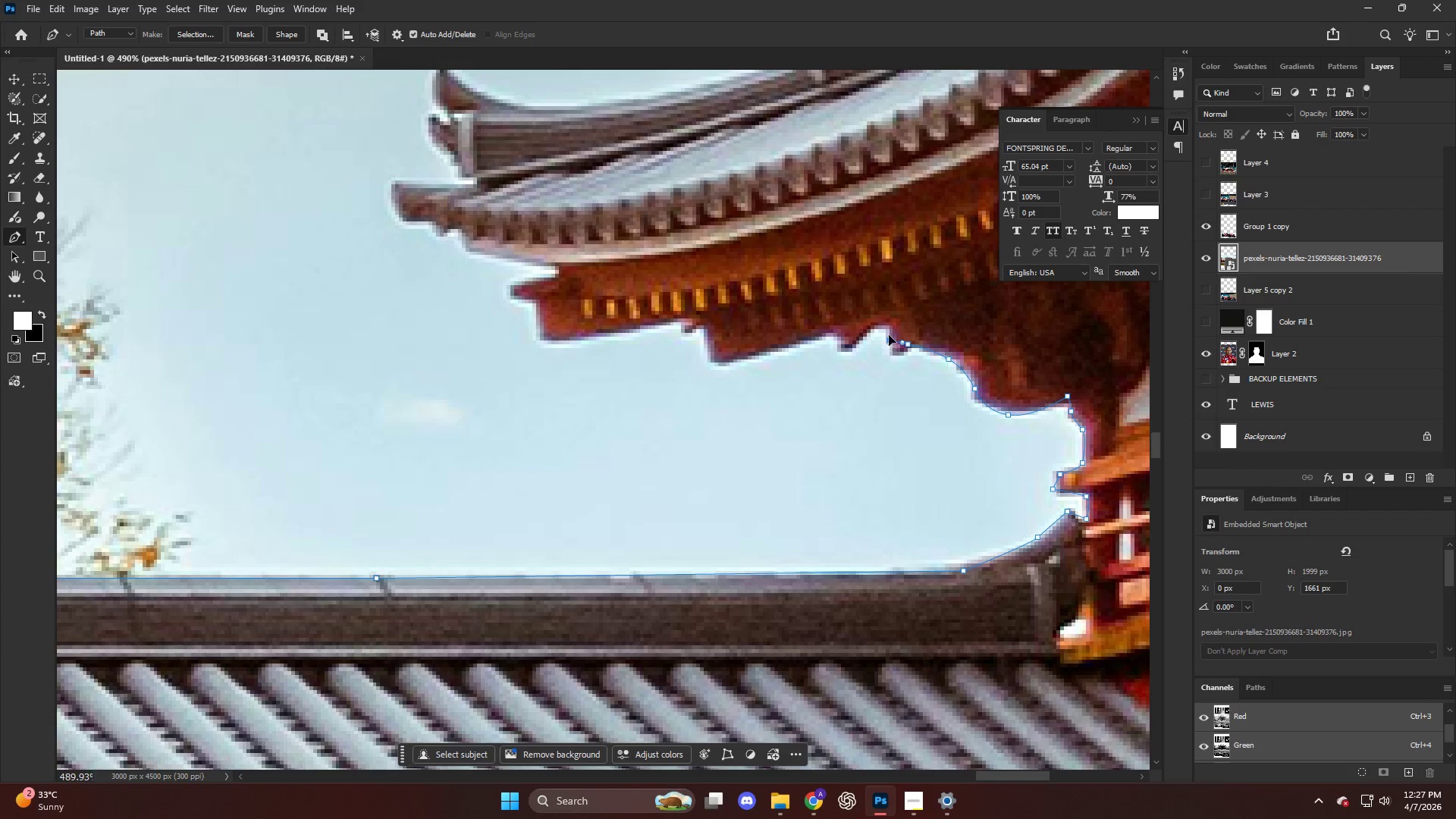 
double_click([883, 323])
 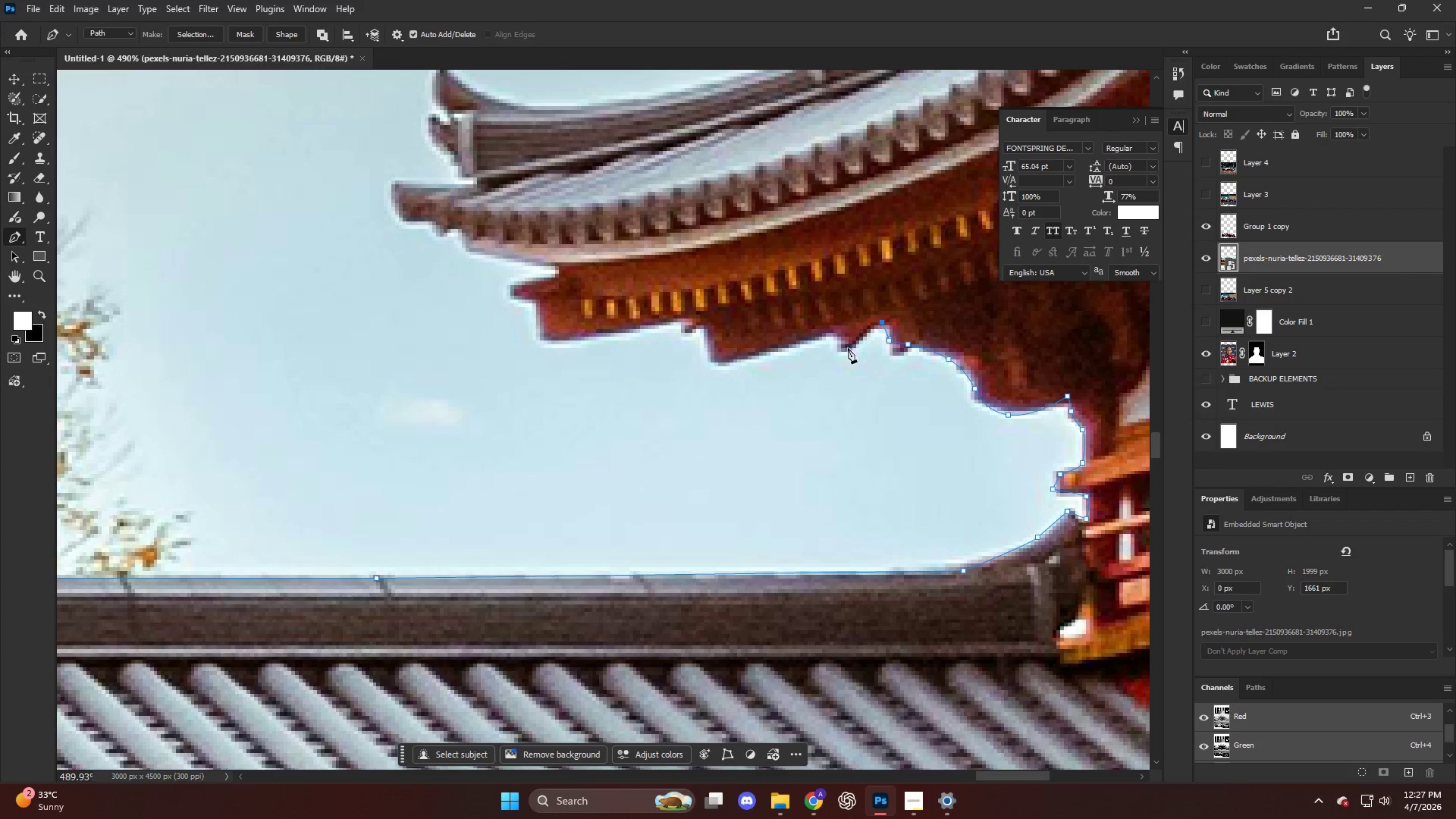 
left_click_drag(start_coordinate=[848, 349], to_coordinate=[839, 352])
 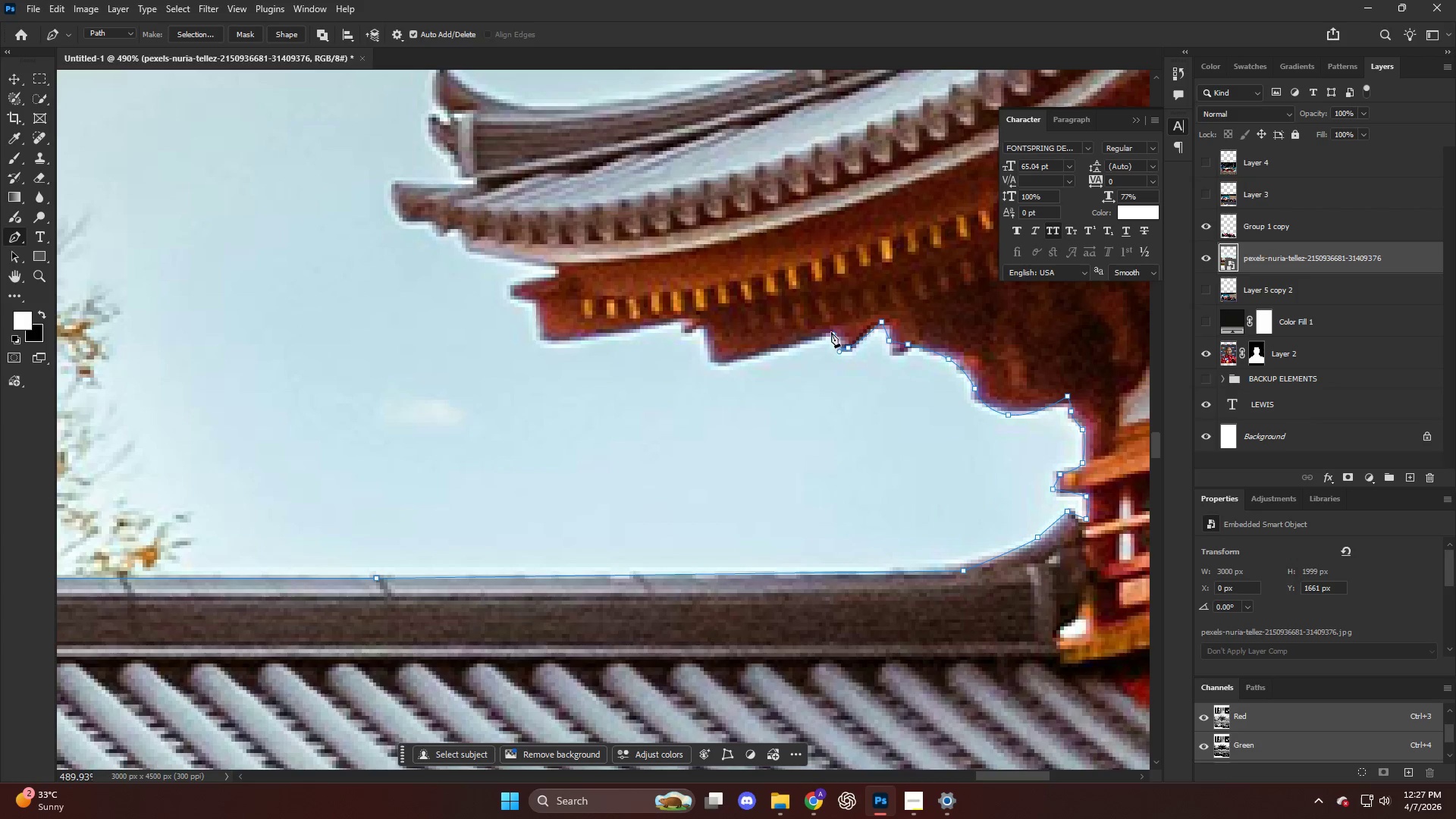 
left_click_drag(start_coordinate=[830, 331], to_coordinate=[824, 331])
 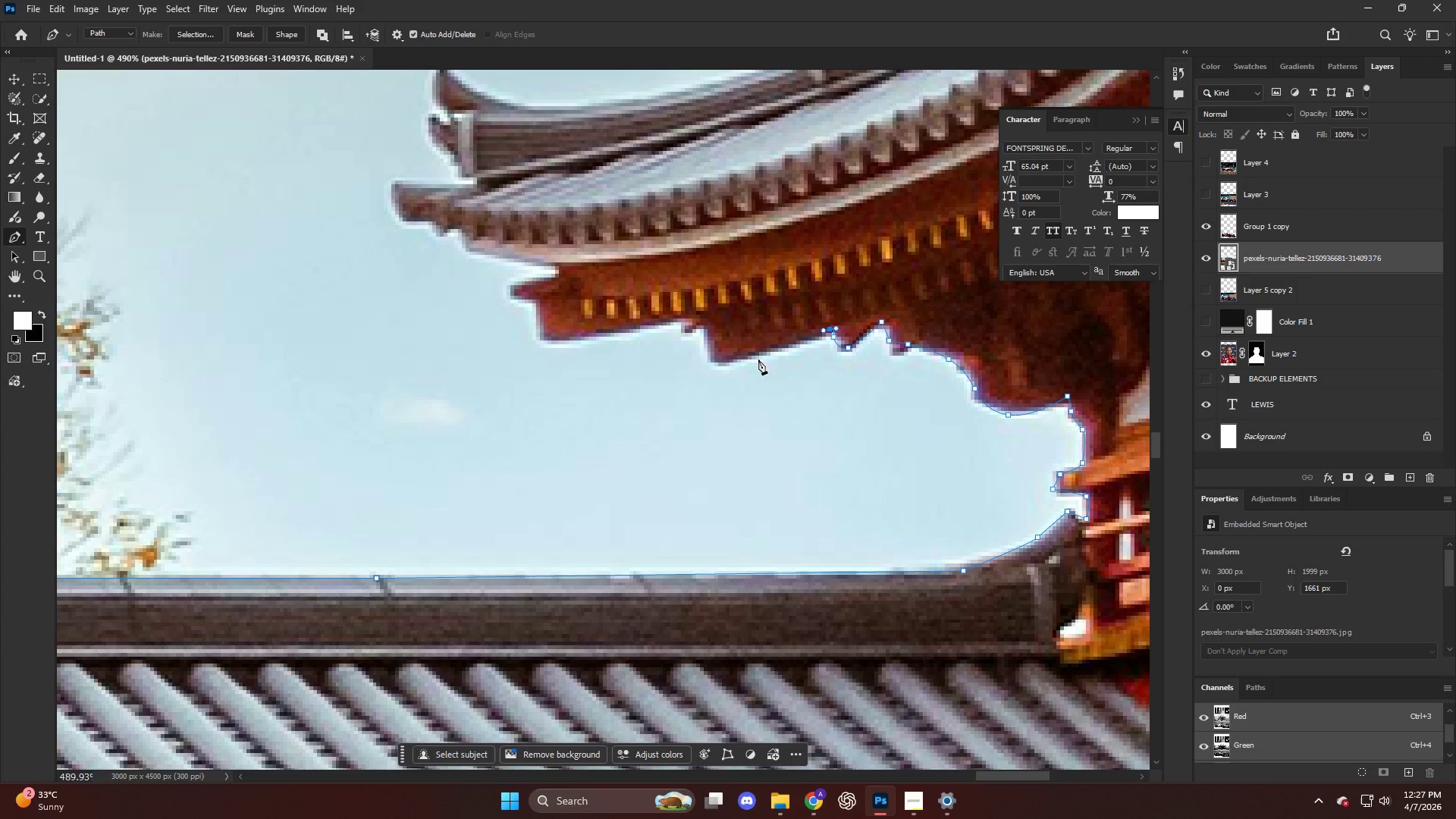 
left_click_drag(start_coordinate=[755, 359], to_coordinate=[744, 359])
 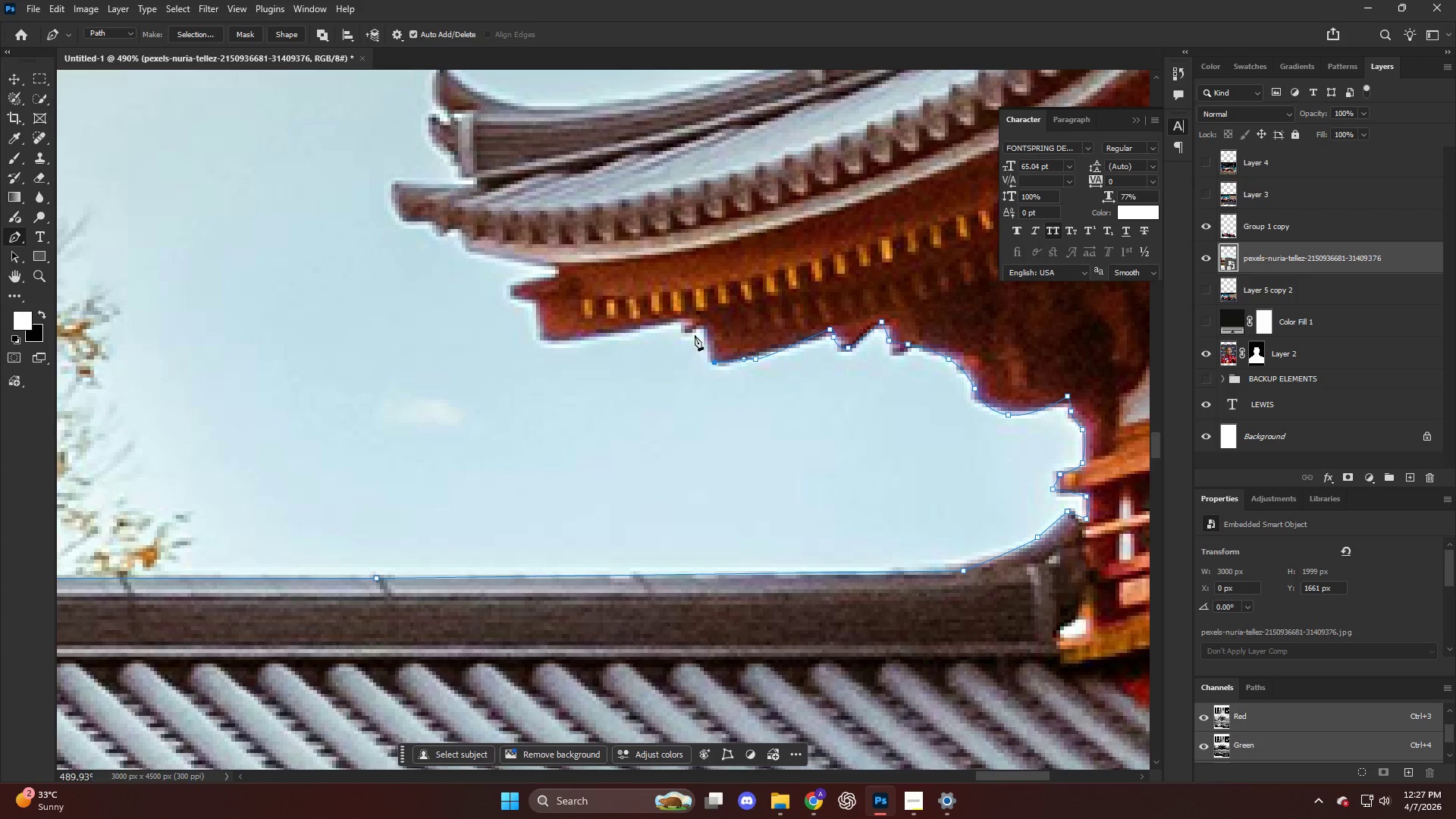 
left_click_drag(start_coordinate=[700, 328], to_coordinate=[696, 325])
 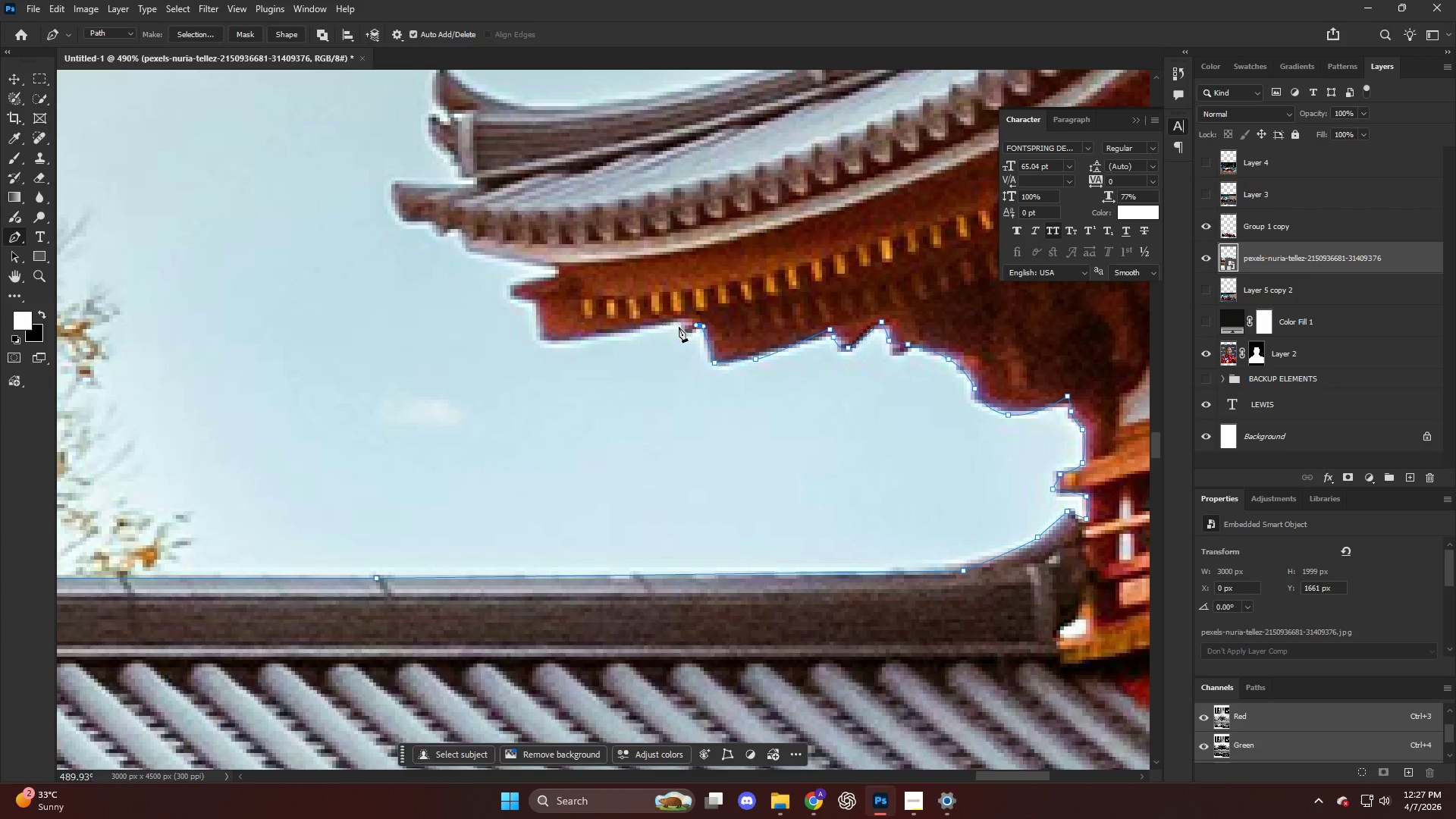 
double_click([679, 327])
 